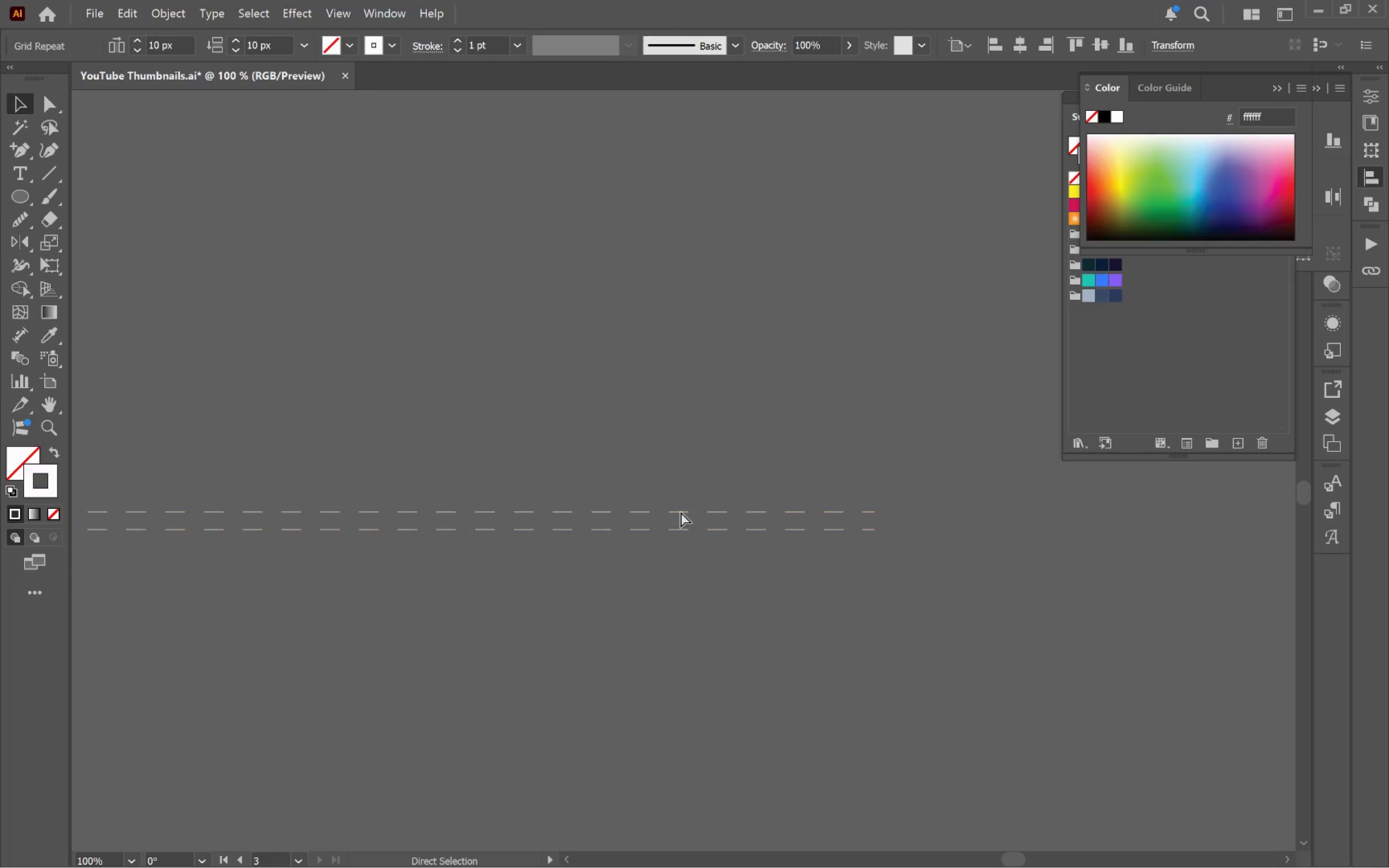 
key(Control+Z)
 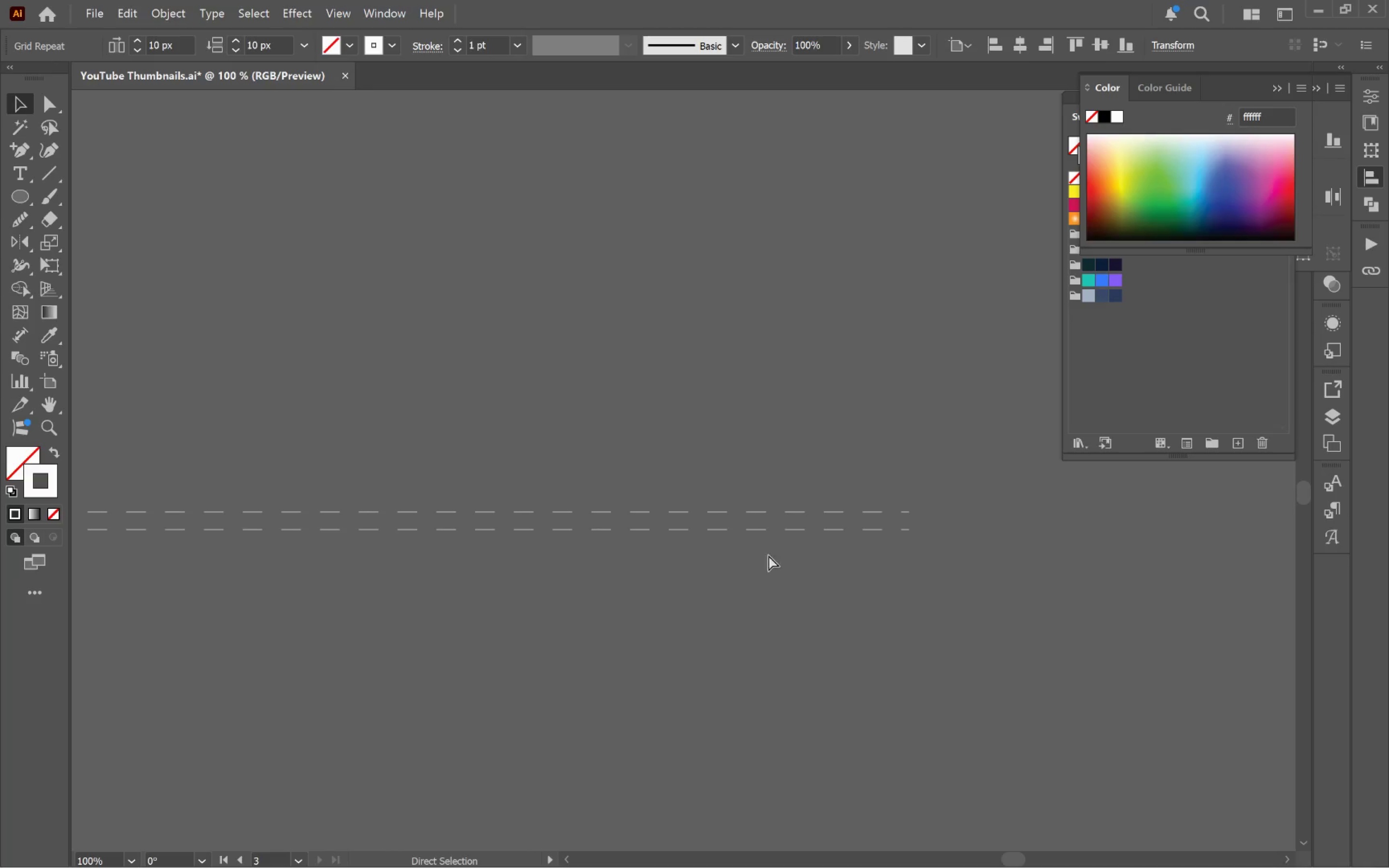 
key(Control+Z)
 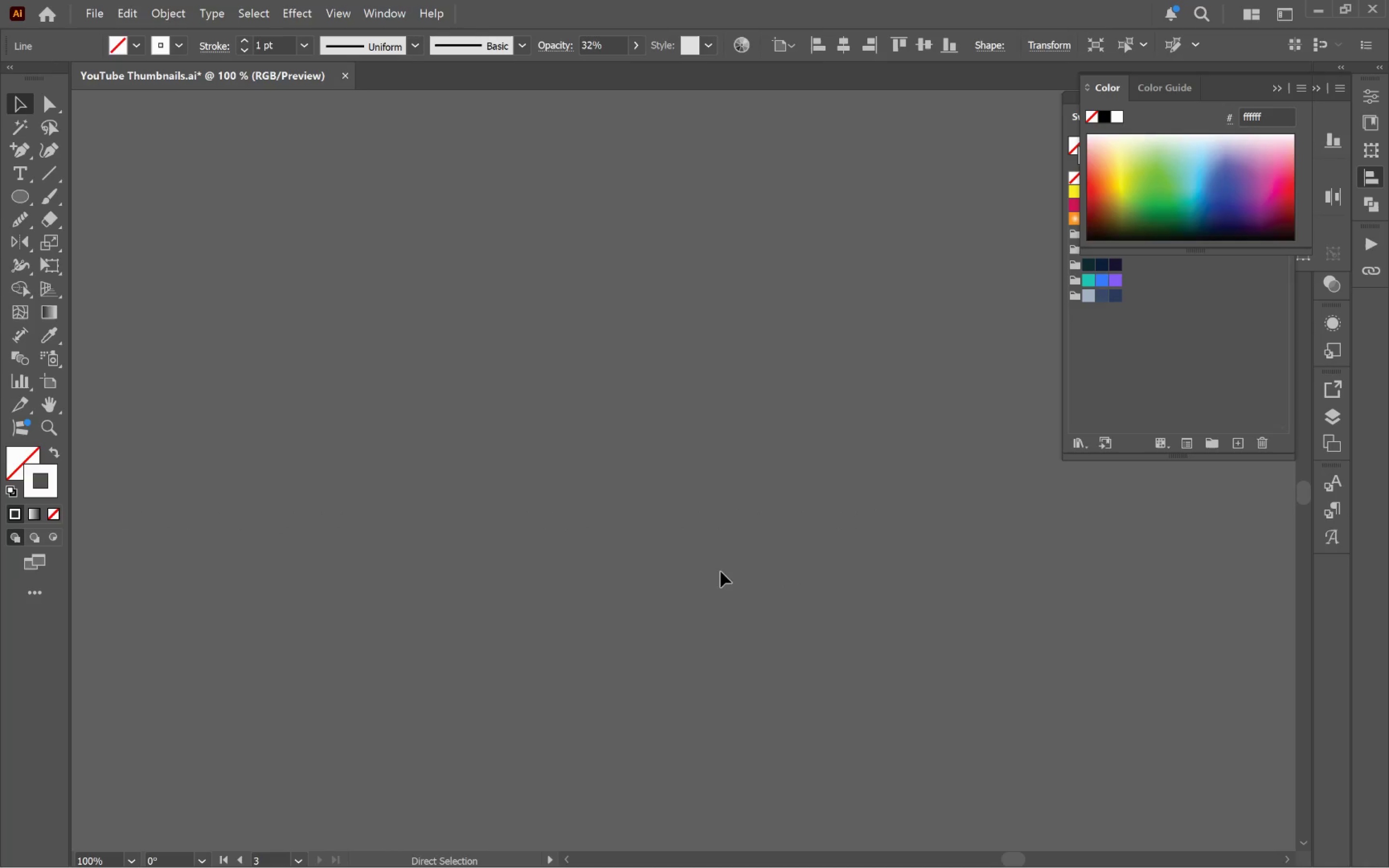 
key(Alt+AltLeft)
 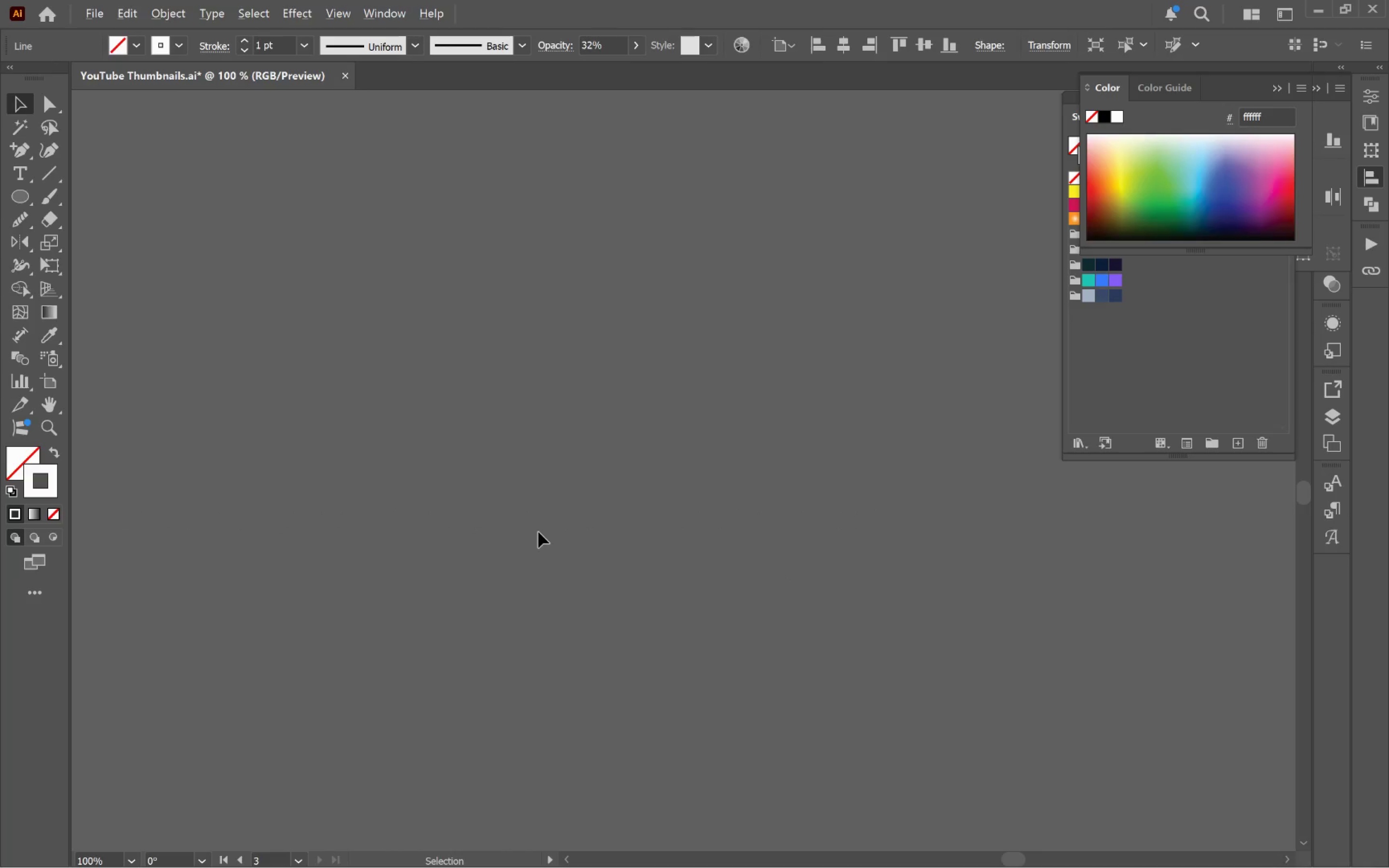 
hold_key(key=Space, duration=0.54)
 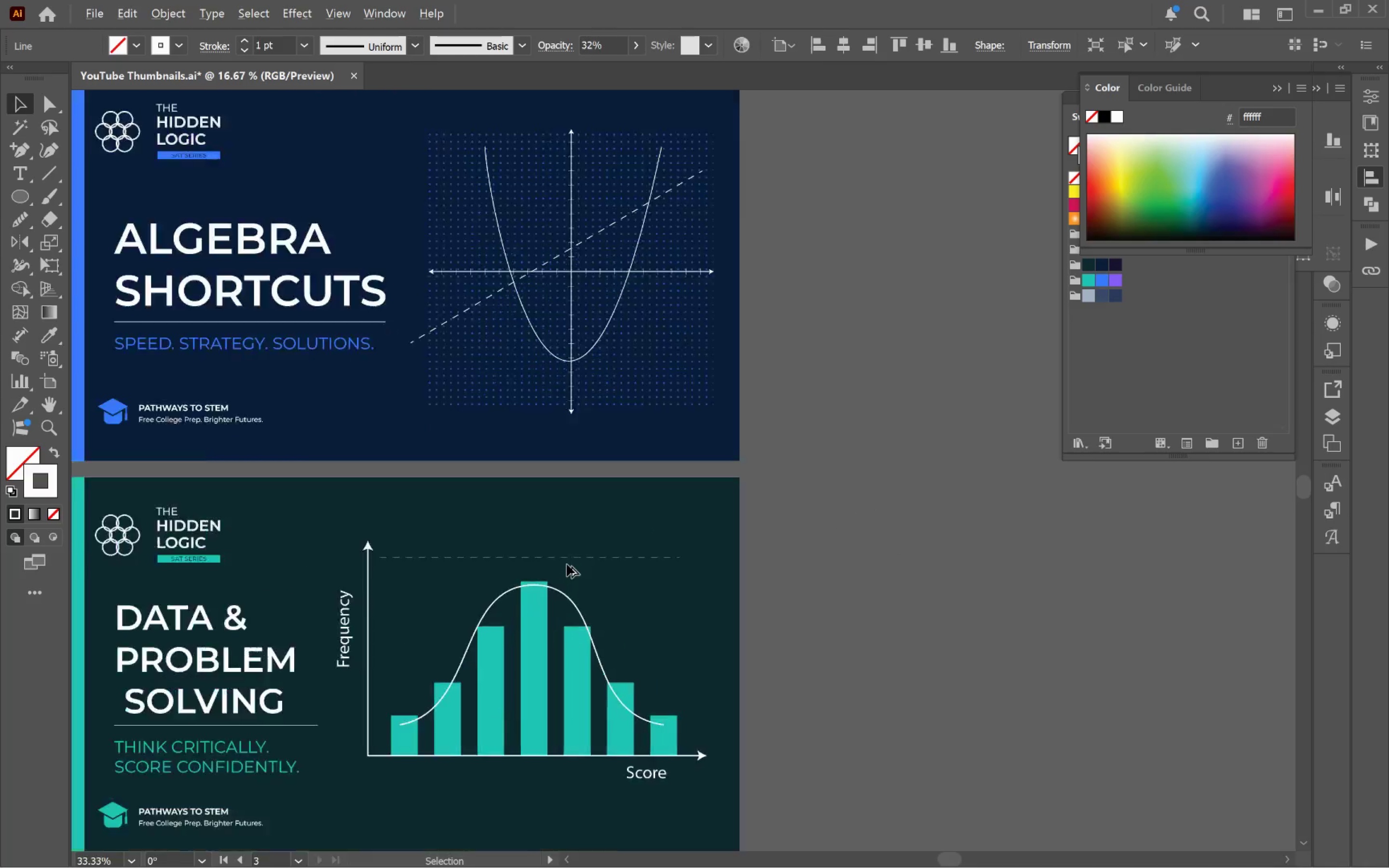 
left_click_drag(start_coordinate=[417, 516], to_coordinate=[897, 549])
 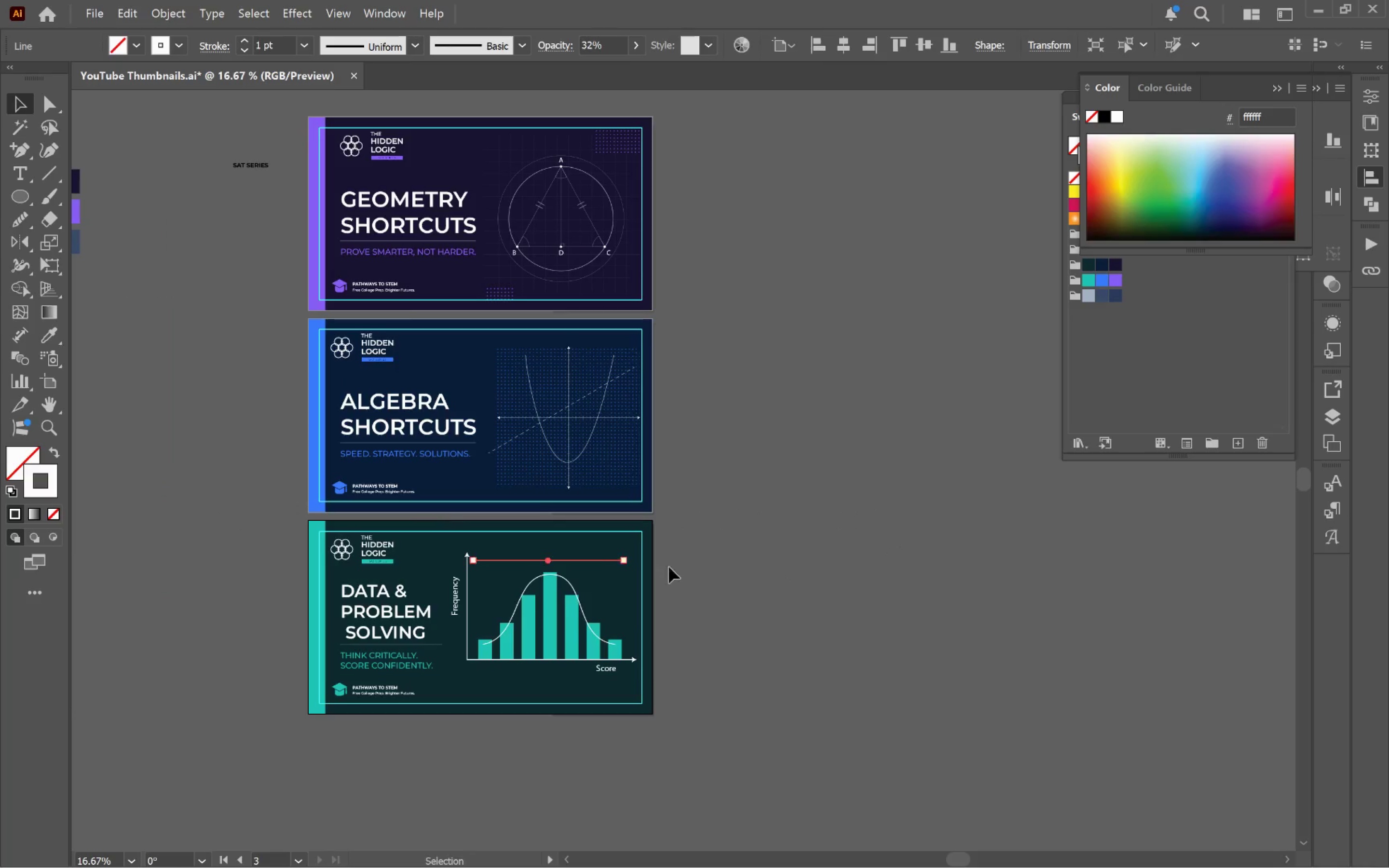 
scroll: coordinate [539, 531], scroll_direction: down, amount: 5.0
 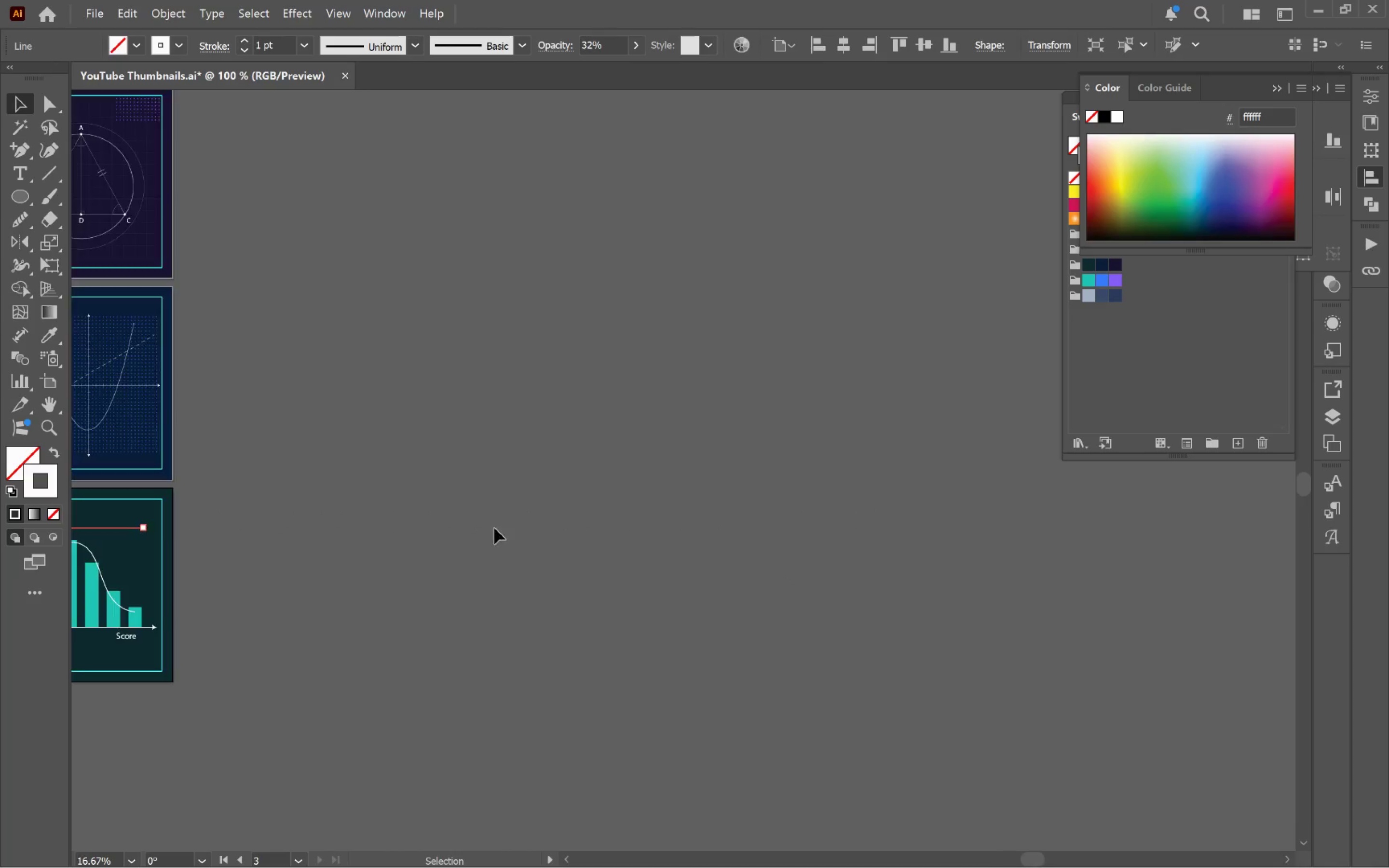 
hold_key(key=AltLeft, duration=0.69)
 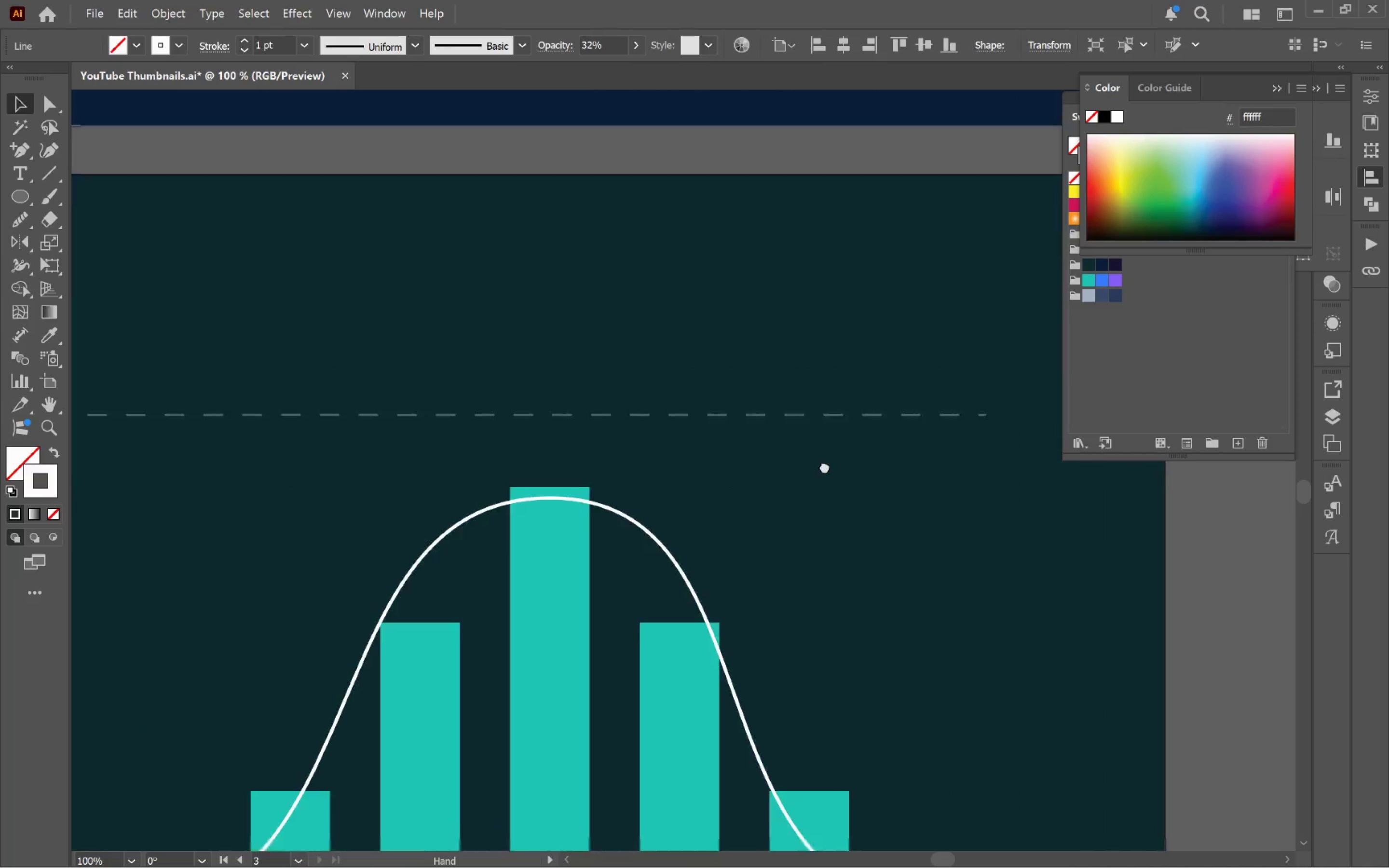 
hold_key(key=Space, duration=0.77)
 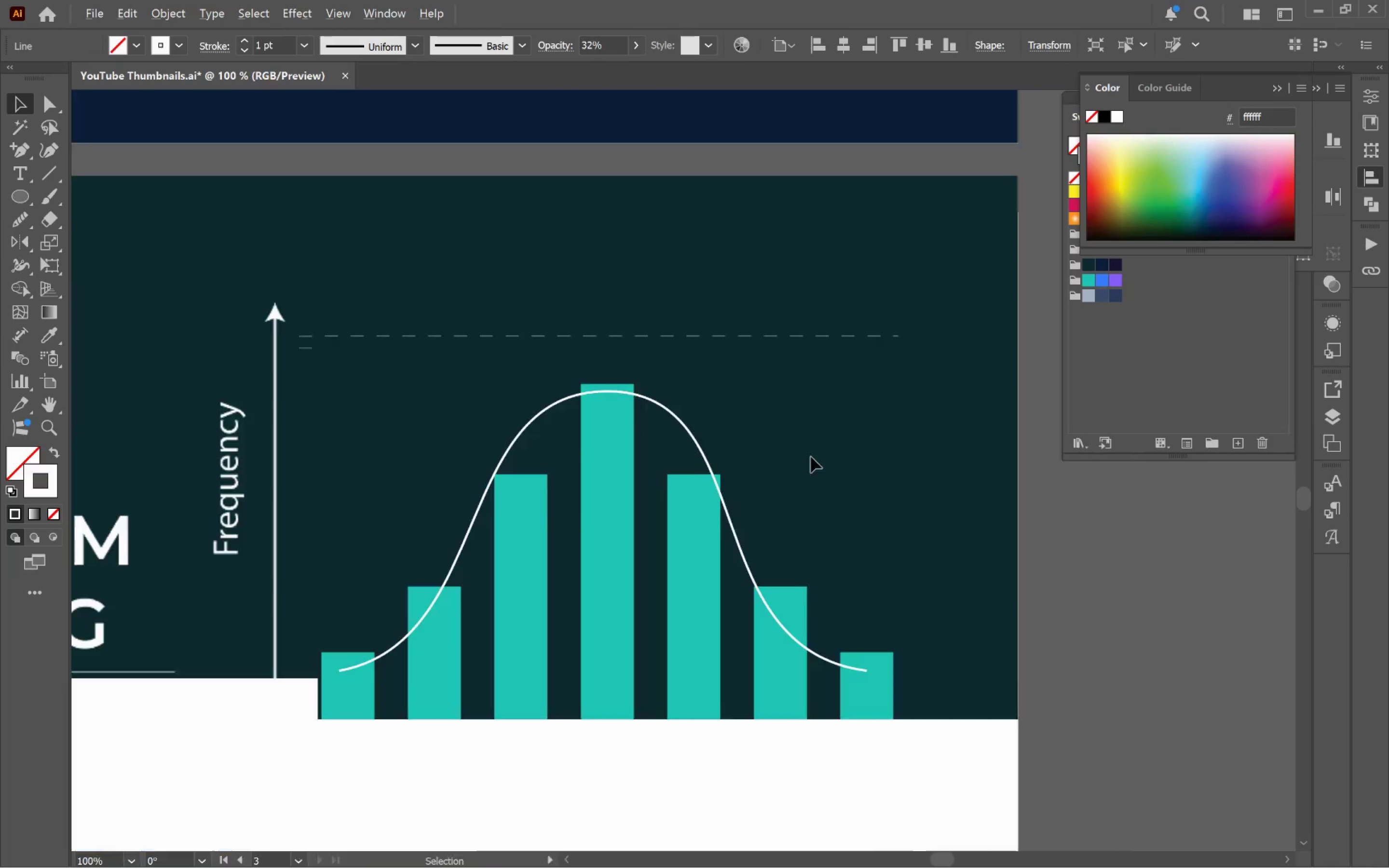 
scroll: coordinate [574, 565], scroll_direction: up, amount: 5.0
 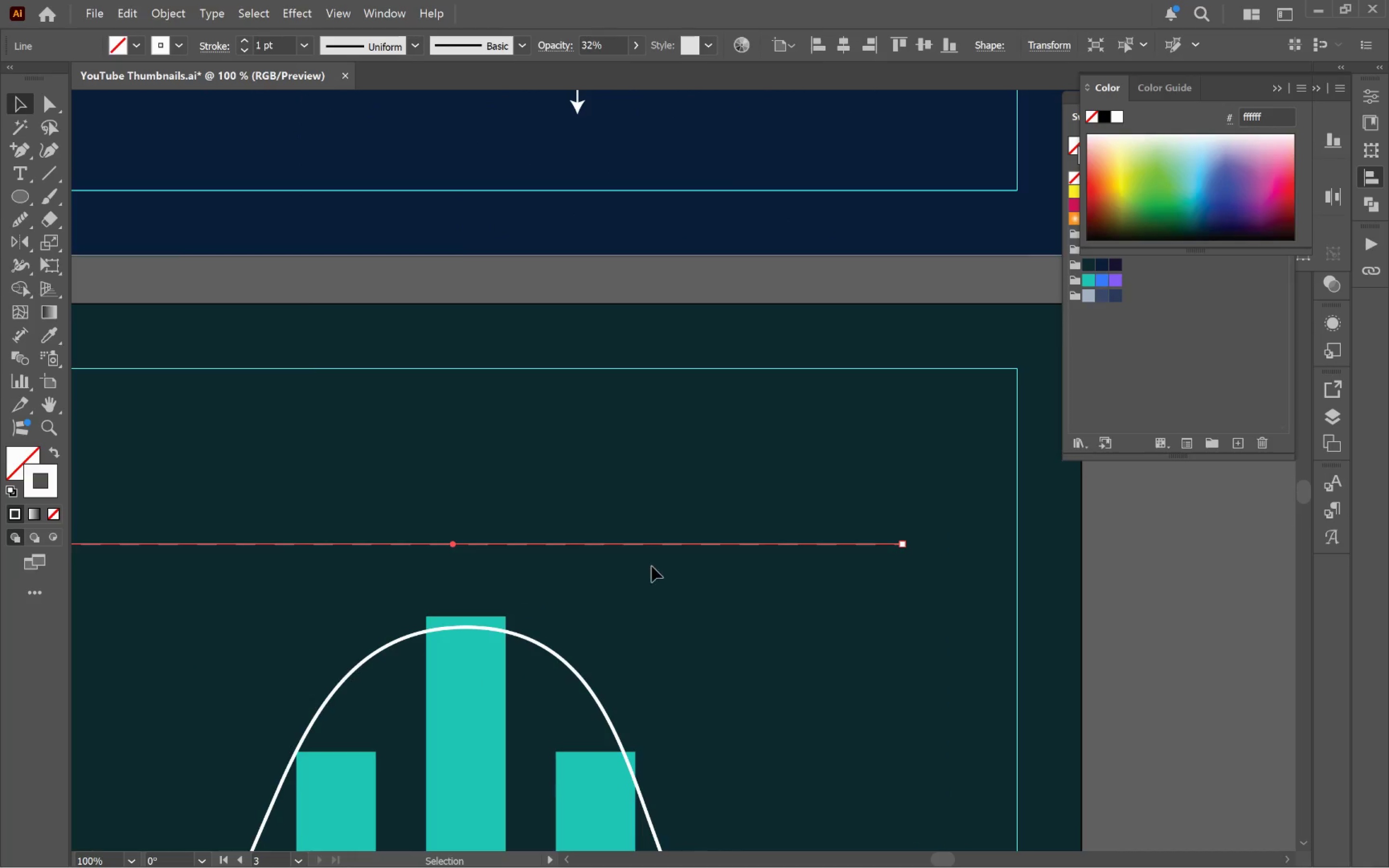 
left_click_drag(start_coordinate=[739, 599], to_coordinate=[779, 331])
 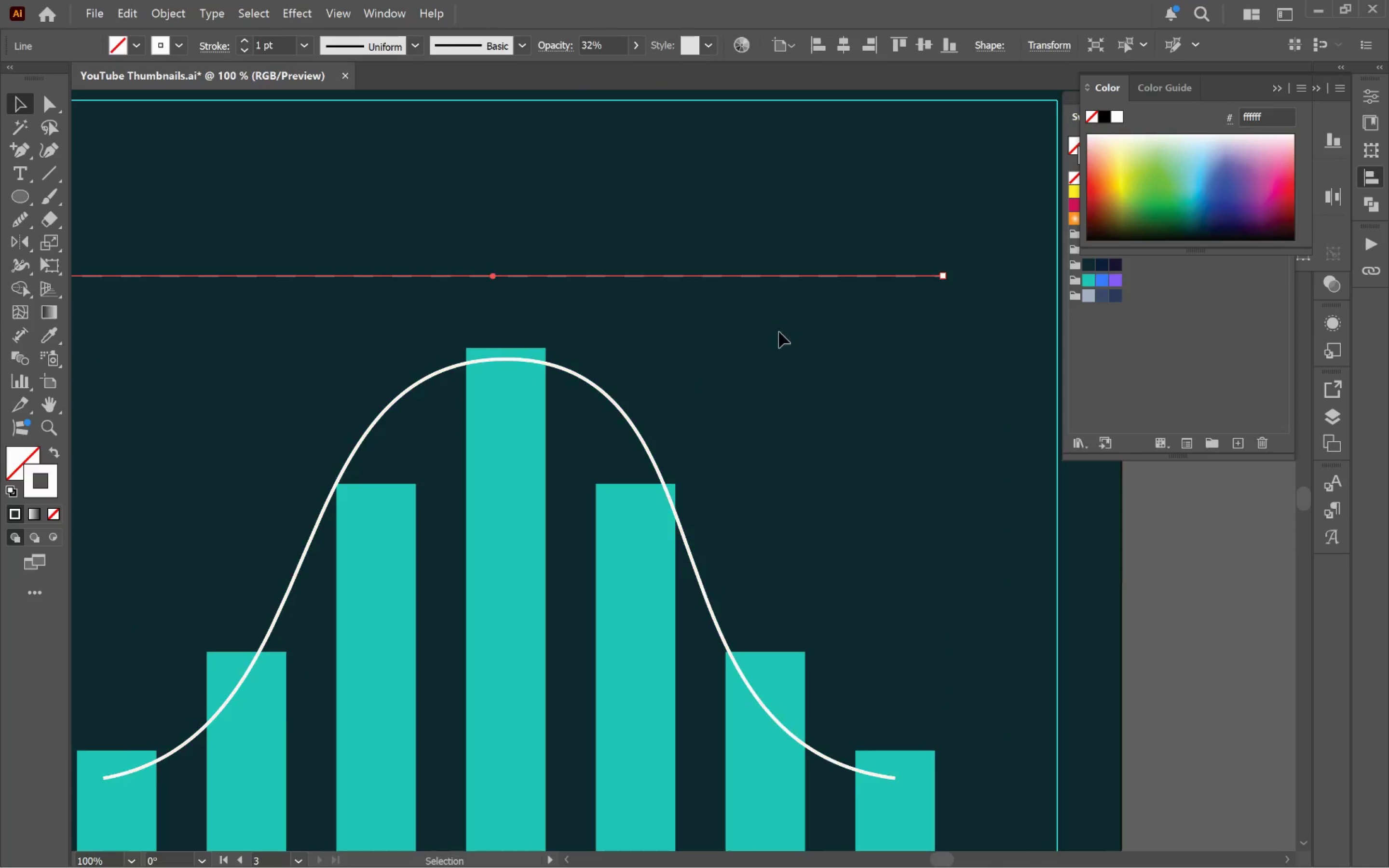 
hold_key(key=AltLeft, duration=0.34)
 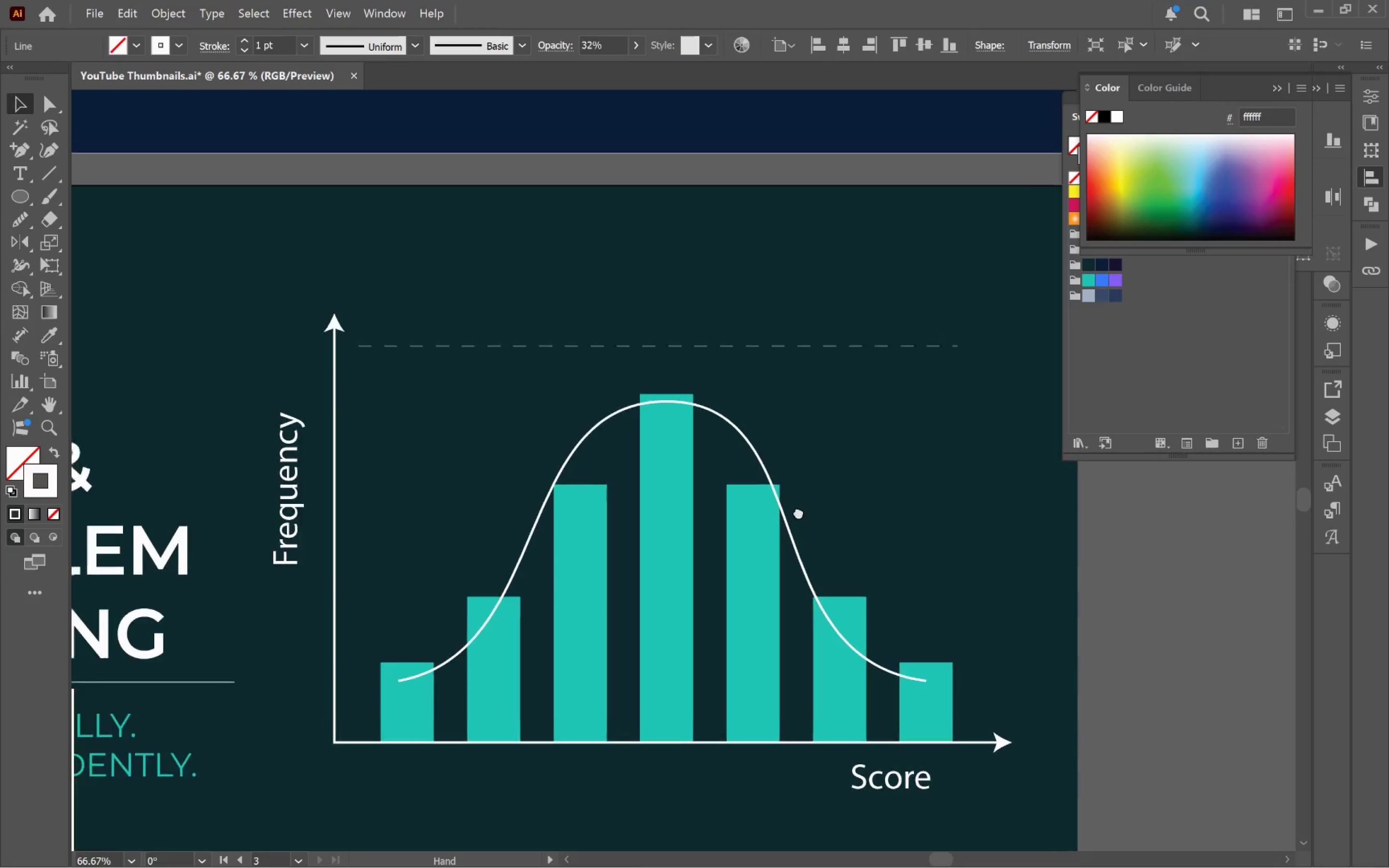 
hold_key(key=Space, duration=0.51)
 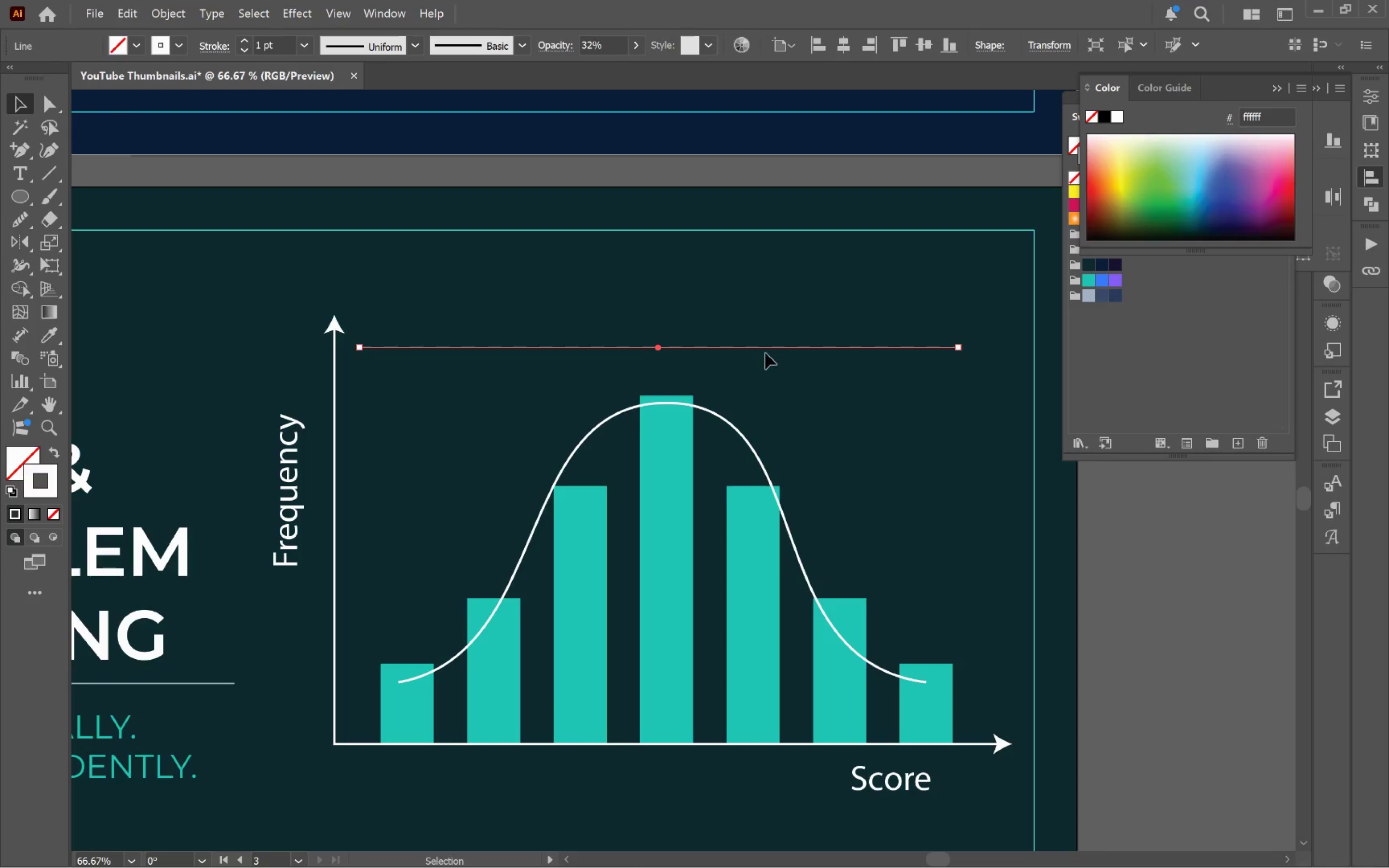 
left_click_drag(start_coordinate=[739, 501], to_coordinate=[798, 513])
 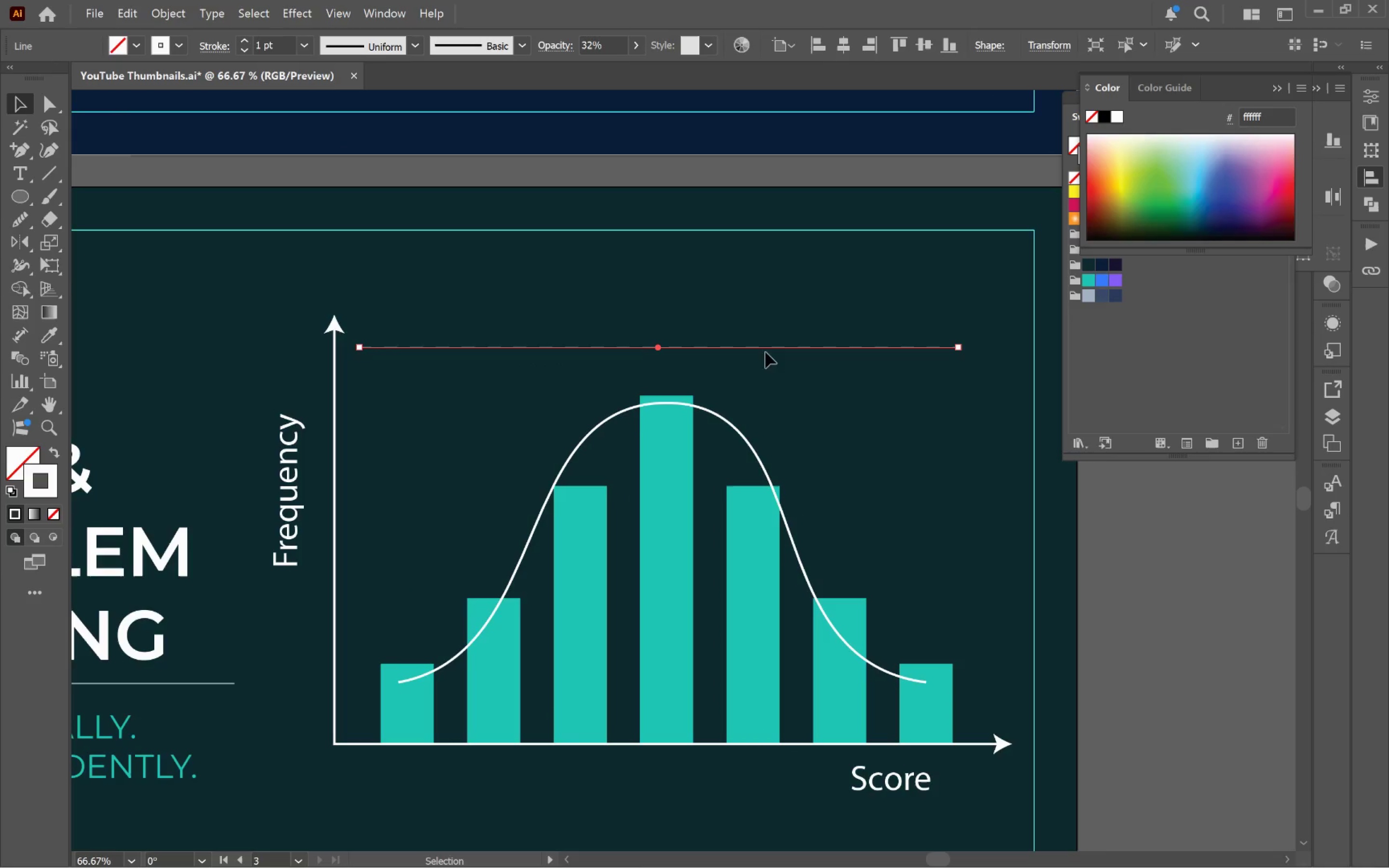 
scroll: coordinate [811, 456], scroll_direction: down, amount: 1.0
 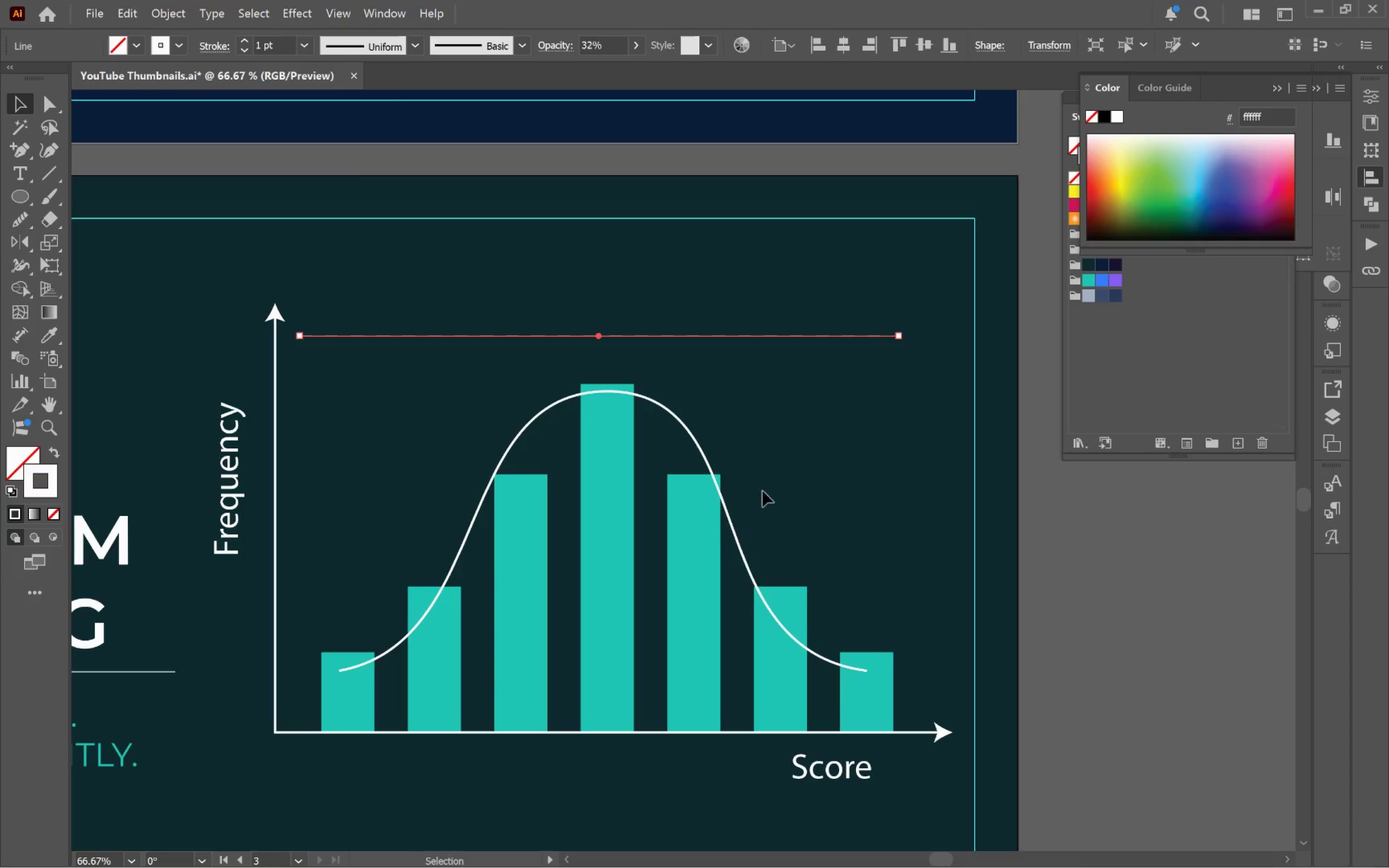 
left_click_drag(start_coordinate=[766, 347], to_coordinate=[767, 390])
 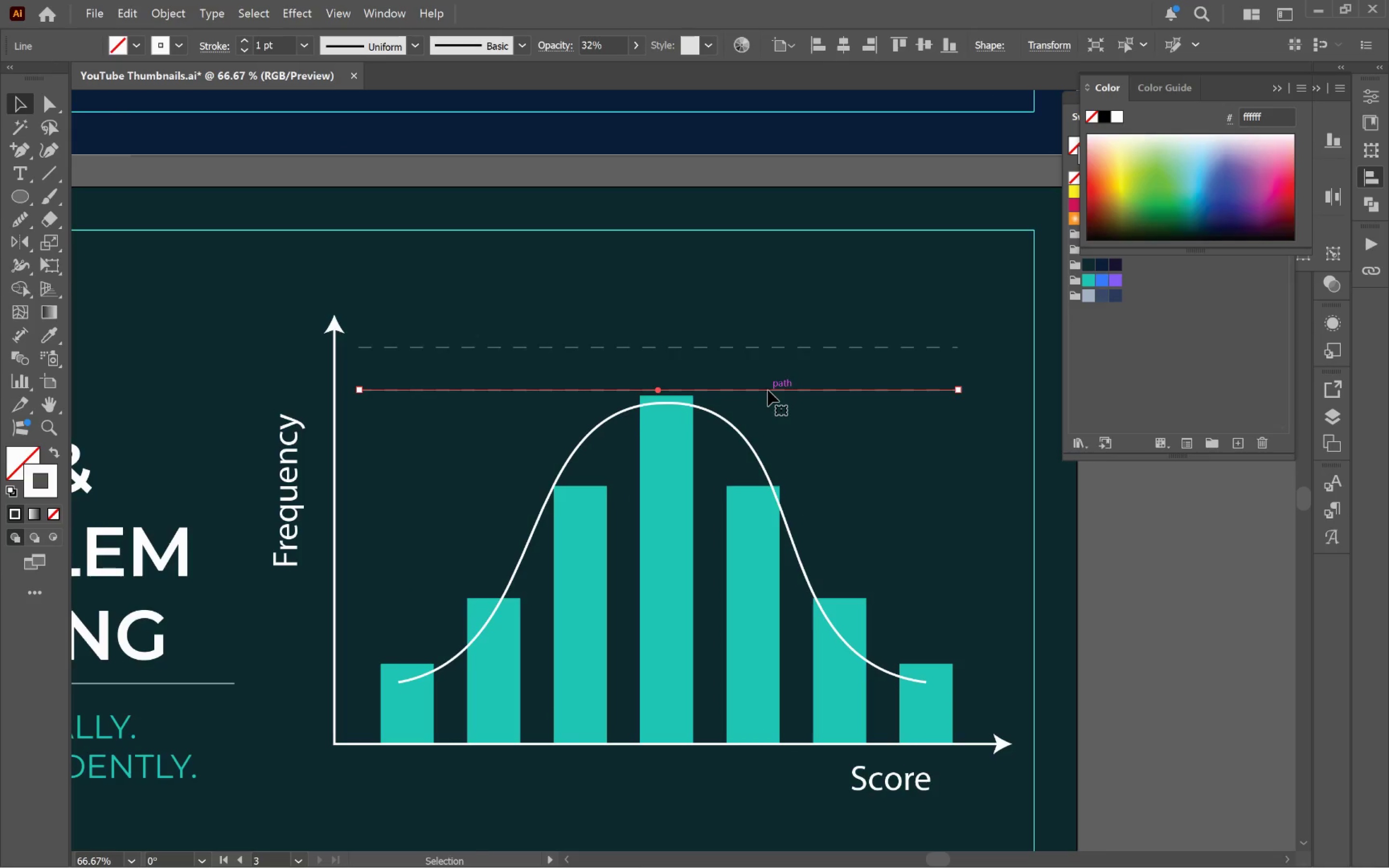 
hold_key(key=AltLeft, duration=1.22)
 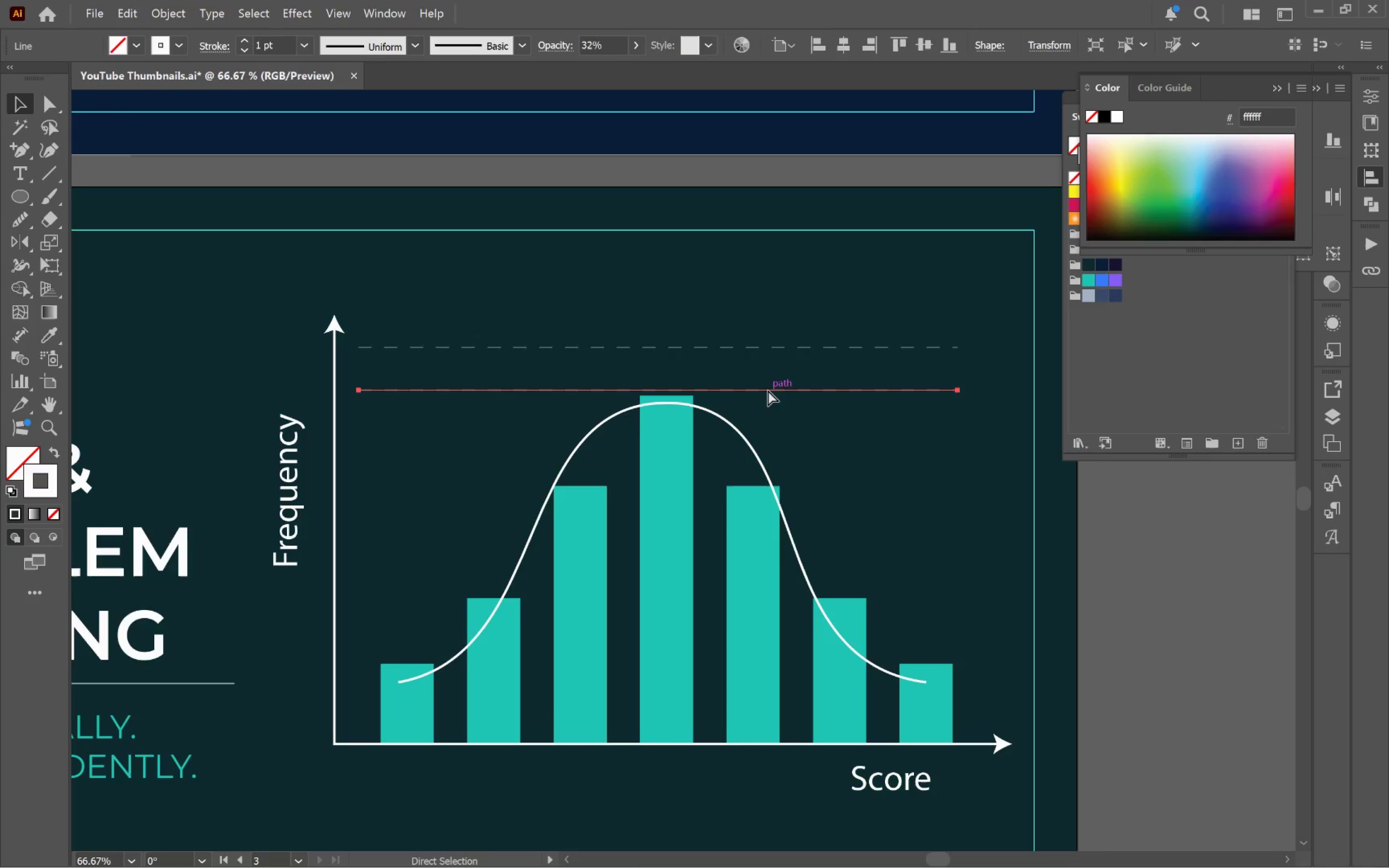 
hold_key(key=ShiftLeft, duration=1.07)
 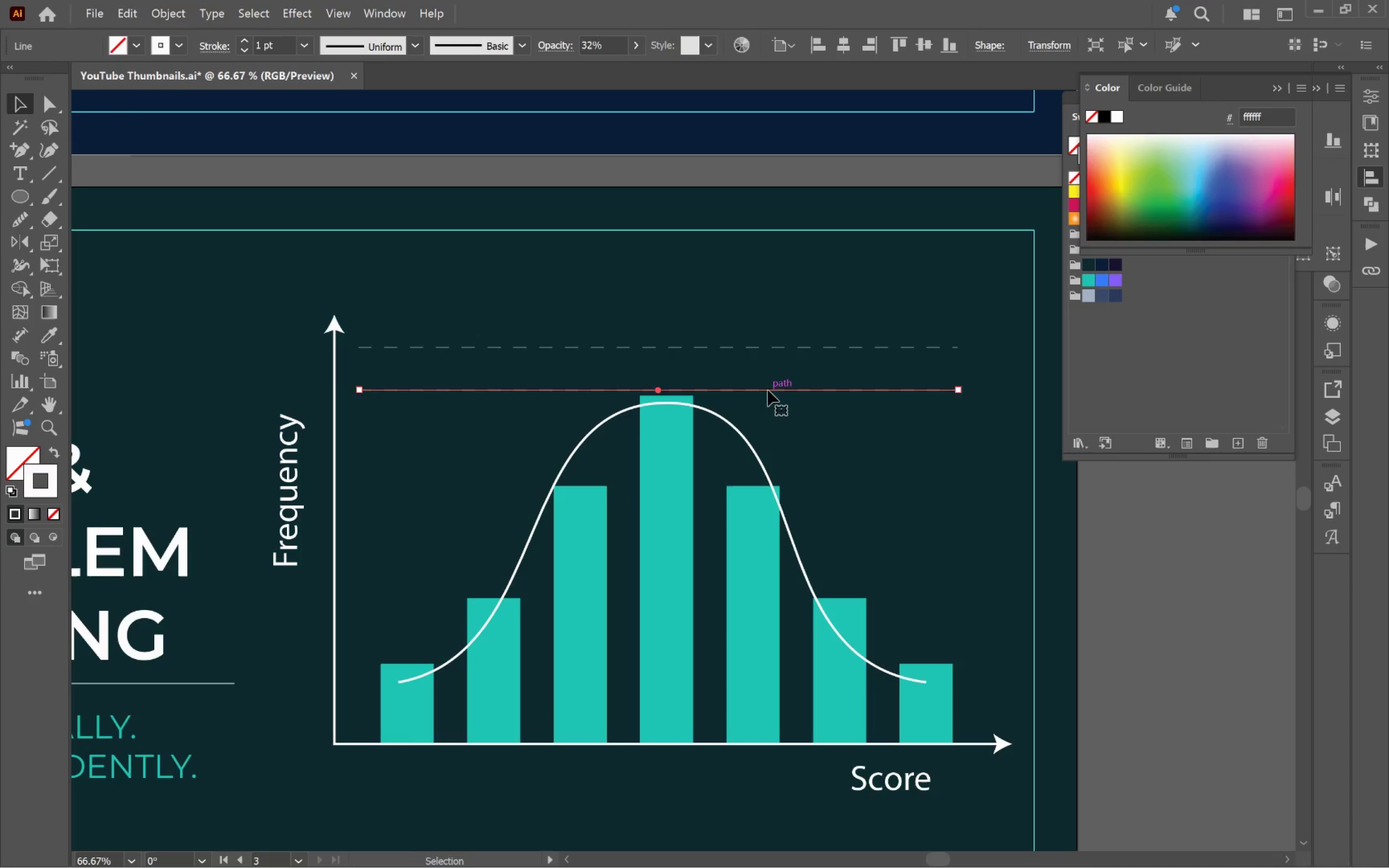 
key(Control+D)
 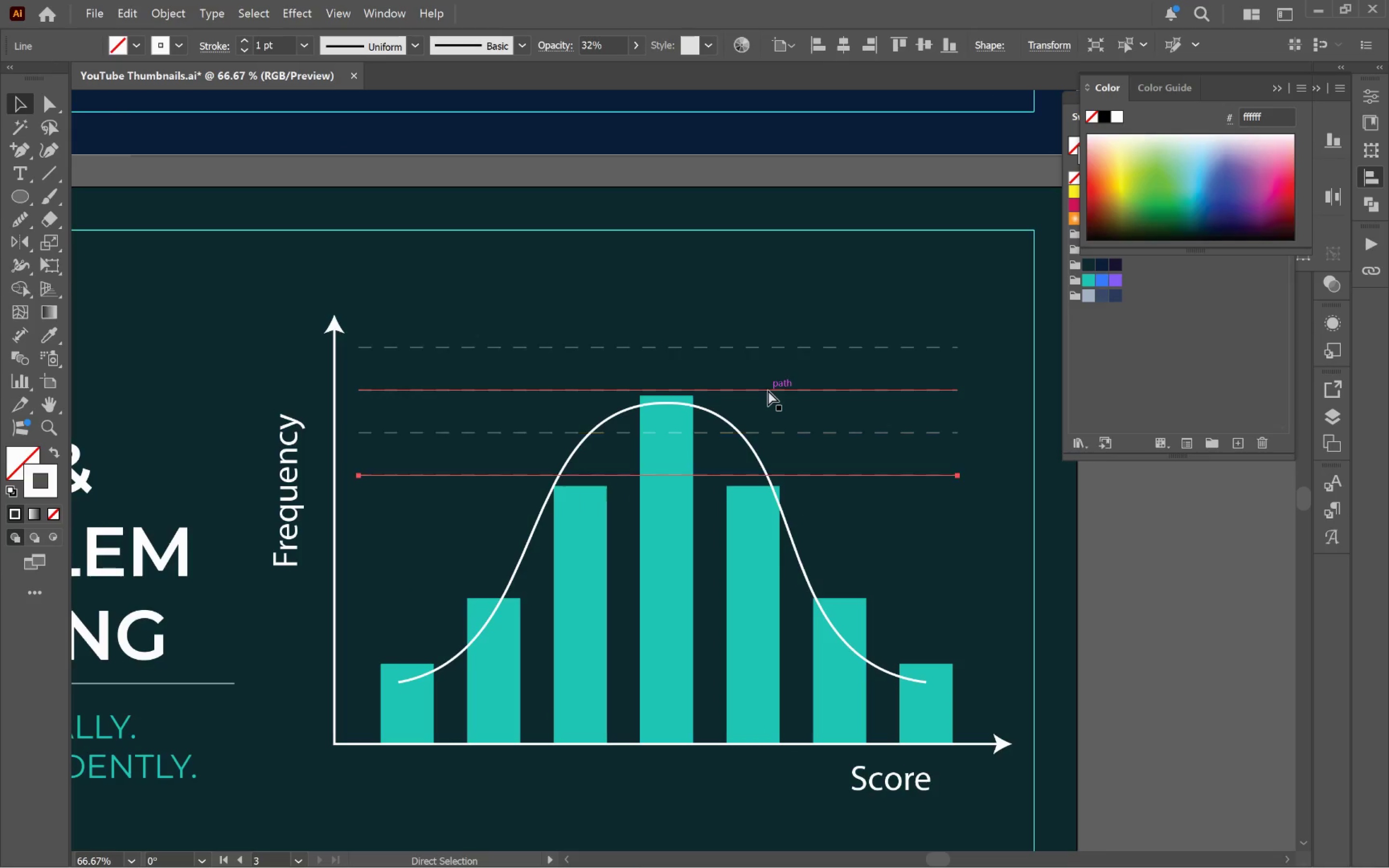 
key(Control+D)
 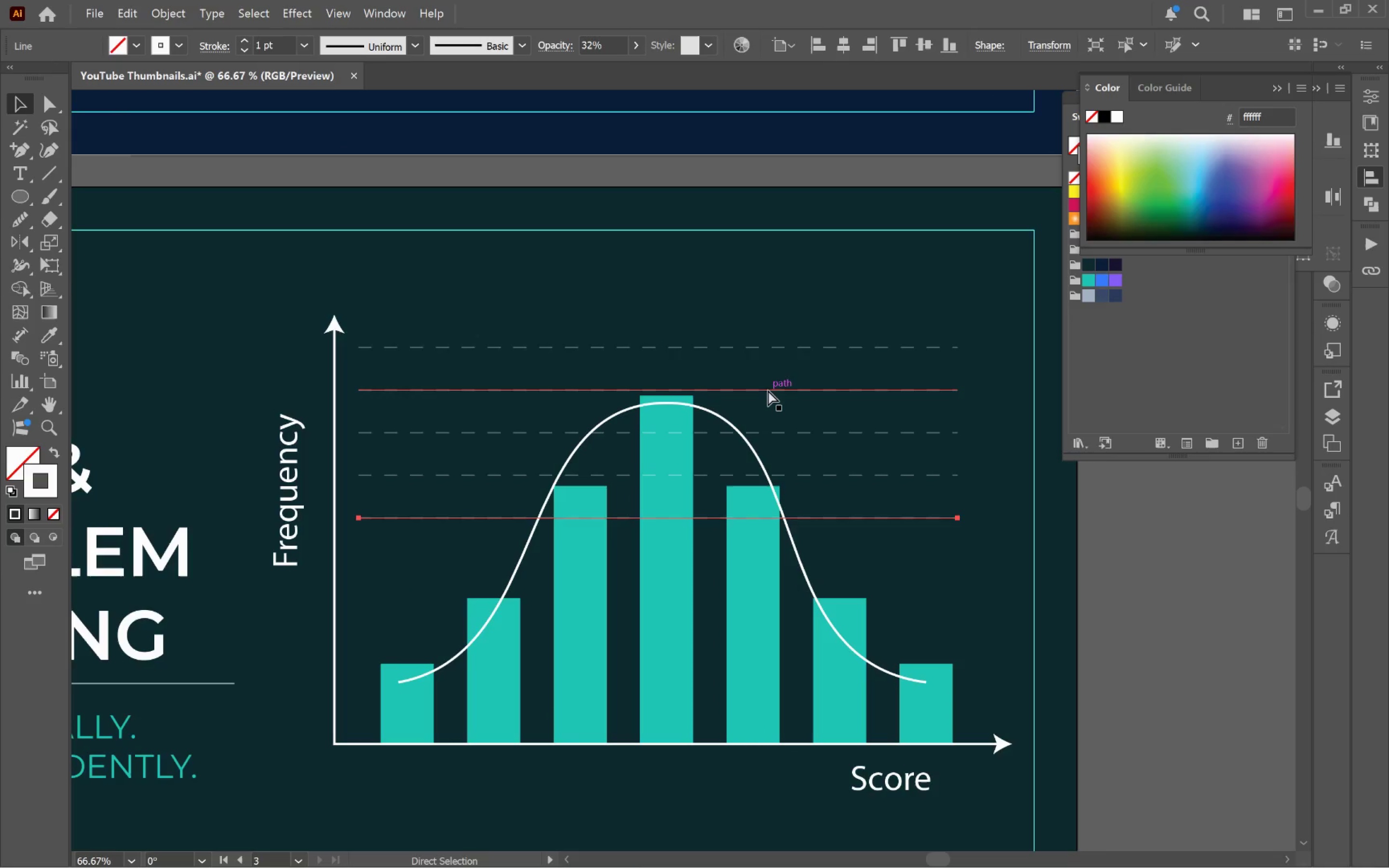 
key(Control+D)
 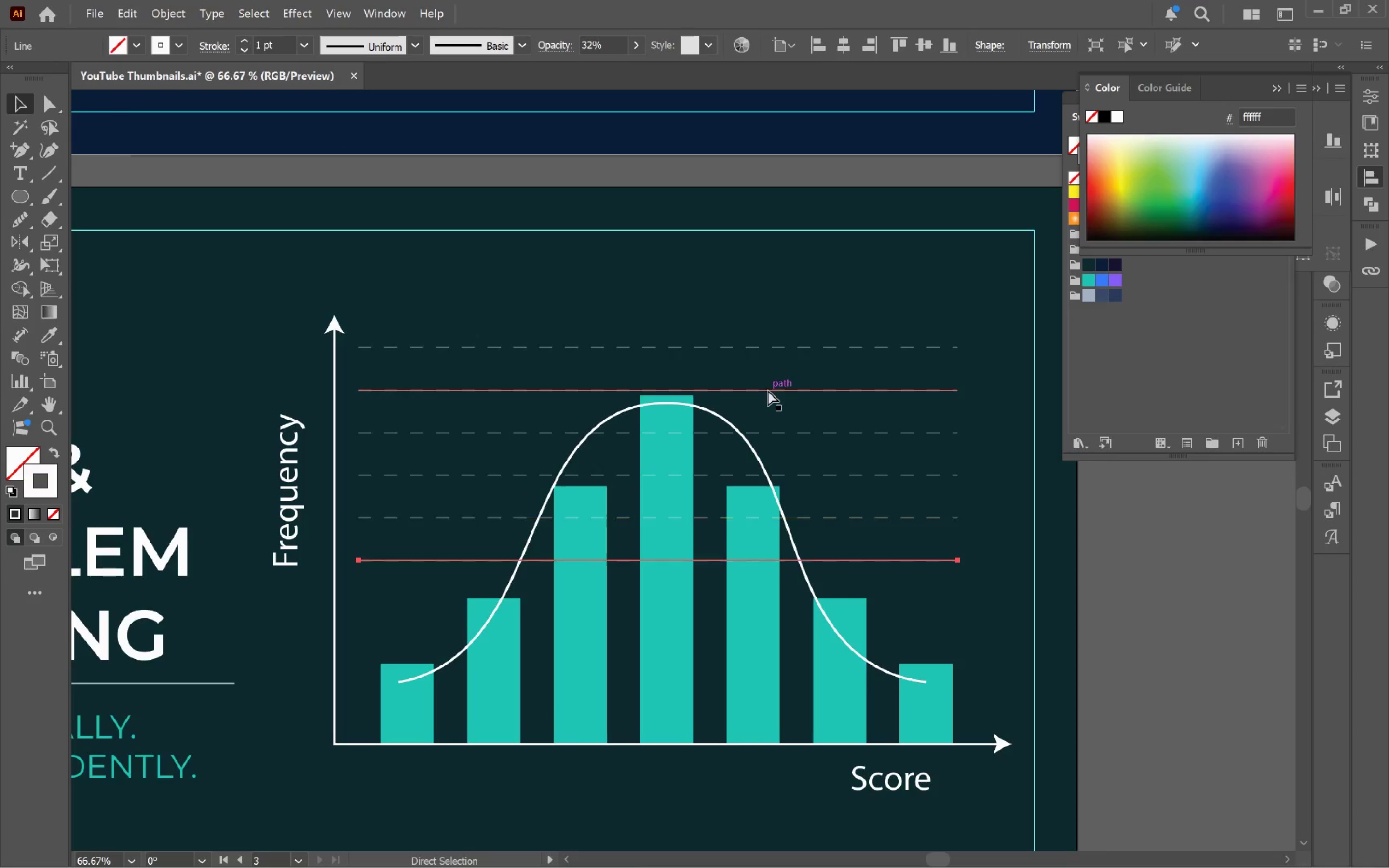 
key(Control+D)
 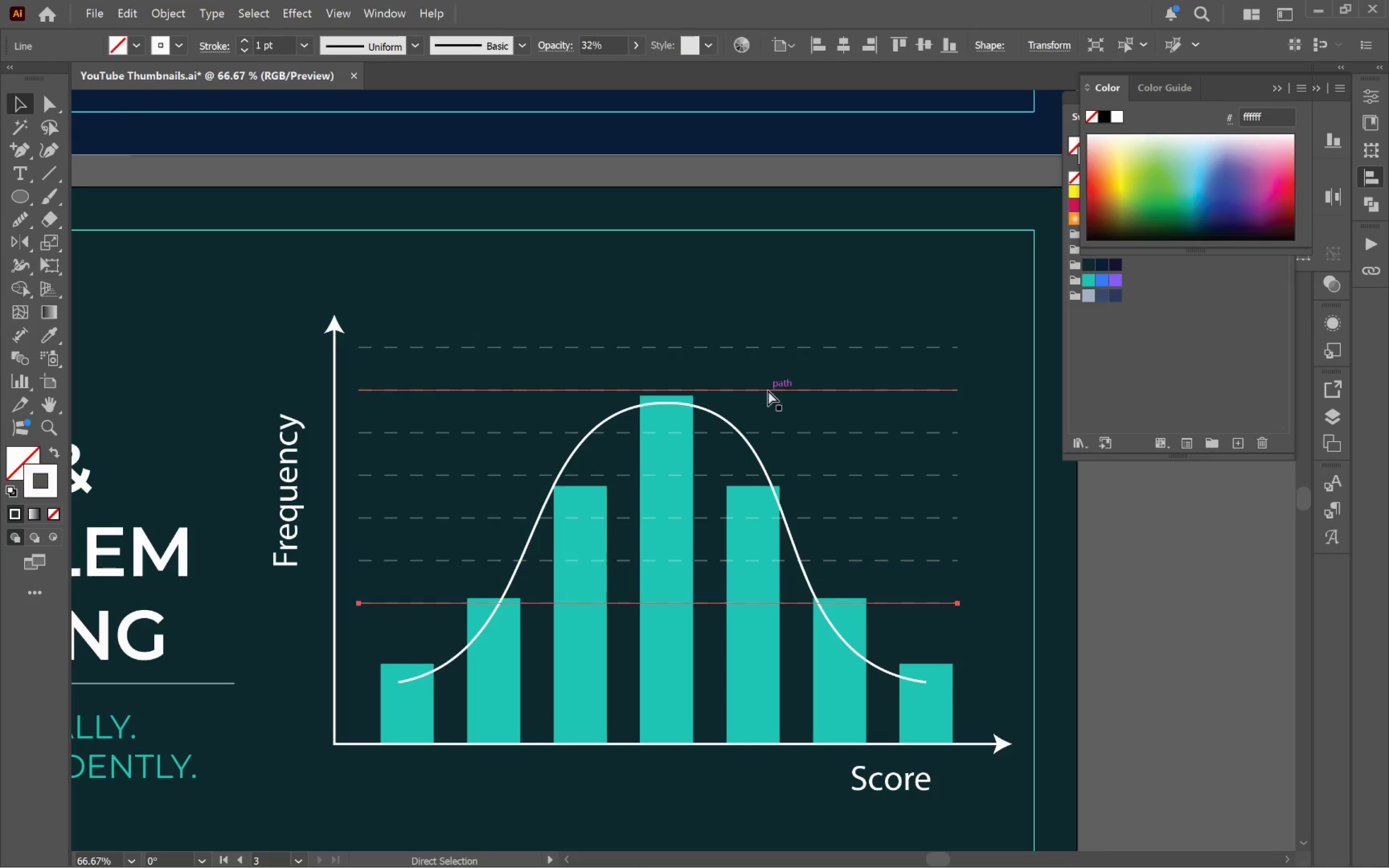 
key(Control+D)
 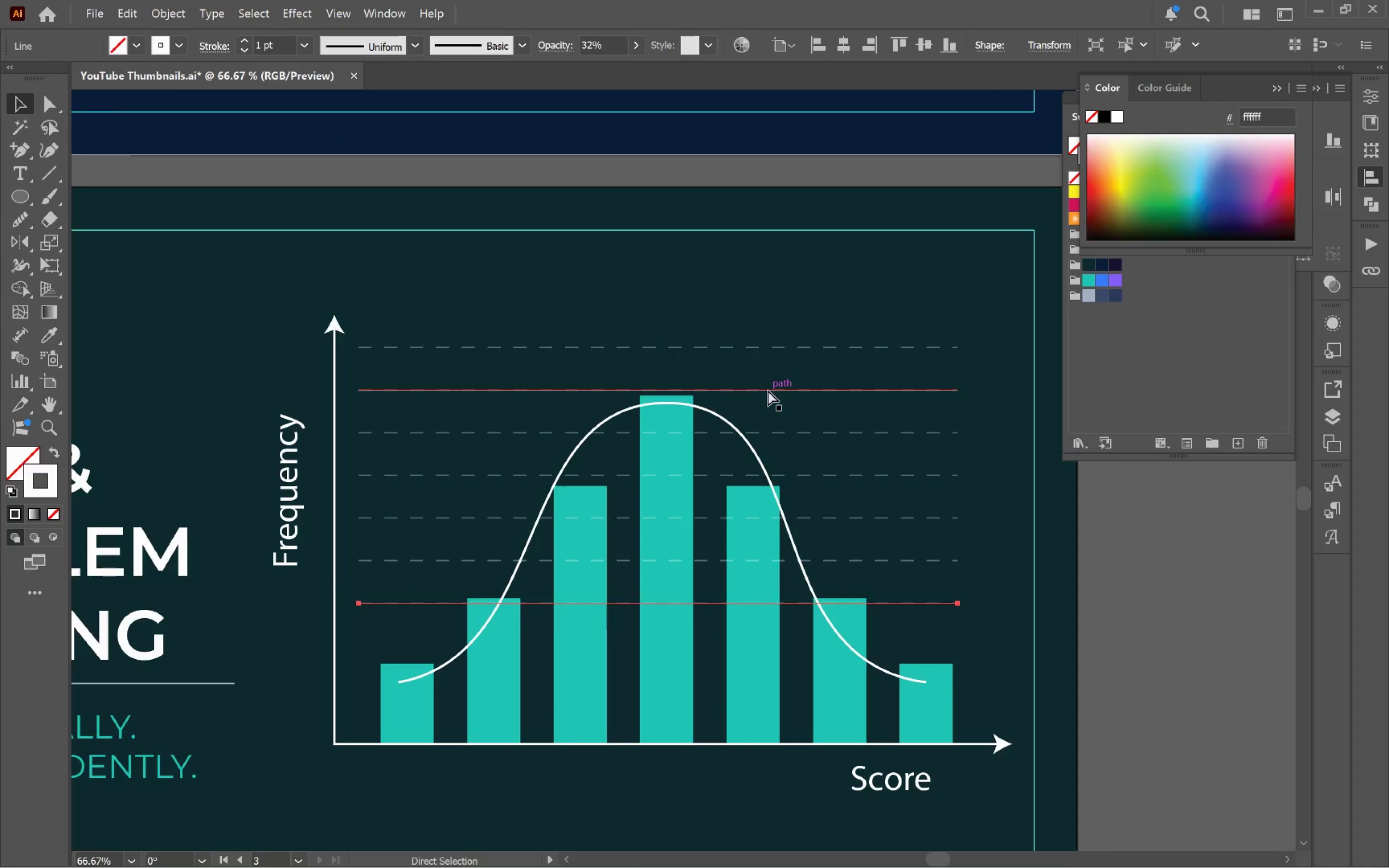 
key(Control+D)
 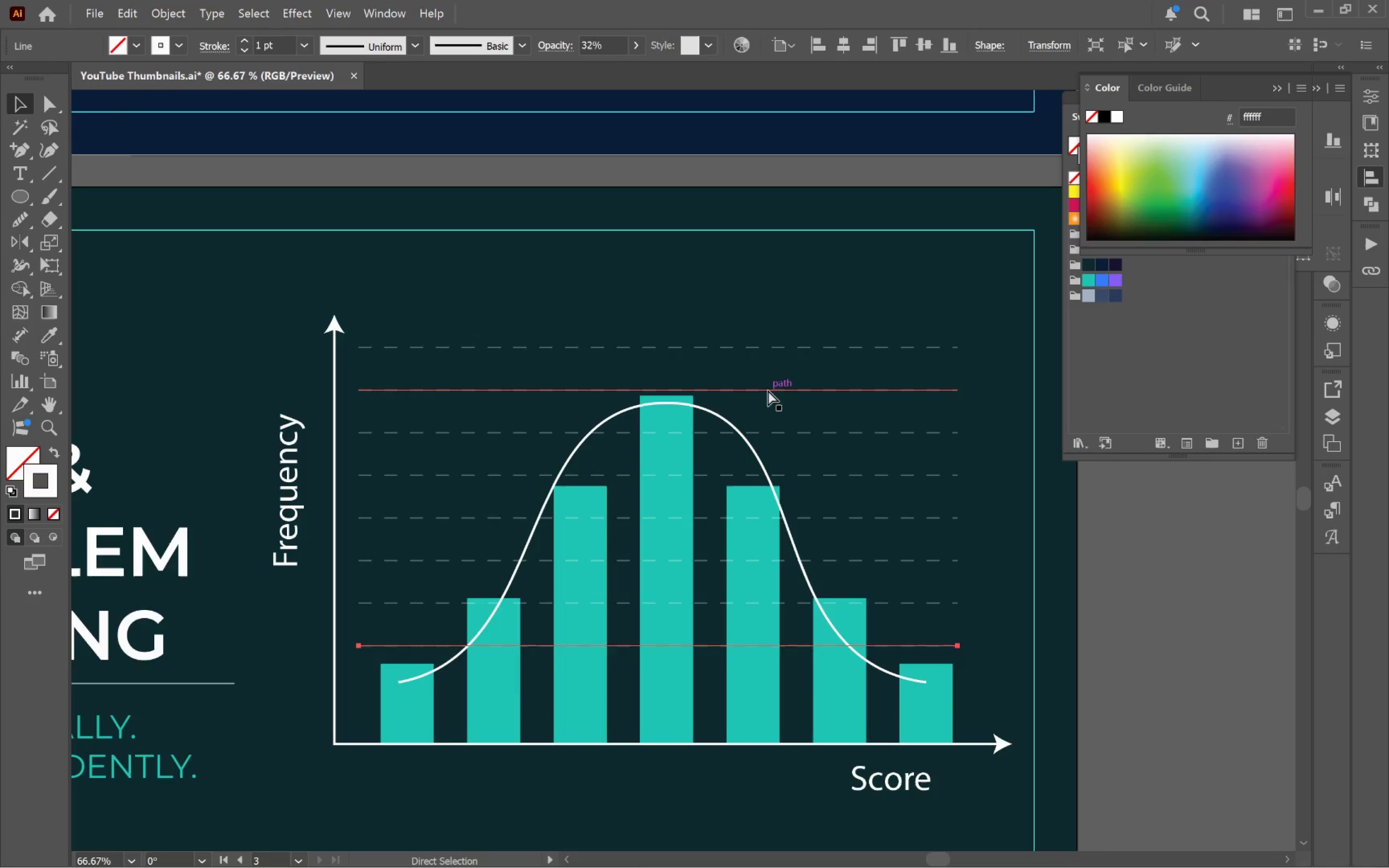 
key(Control+D)
 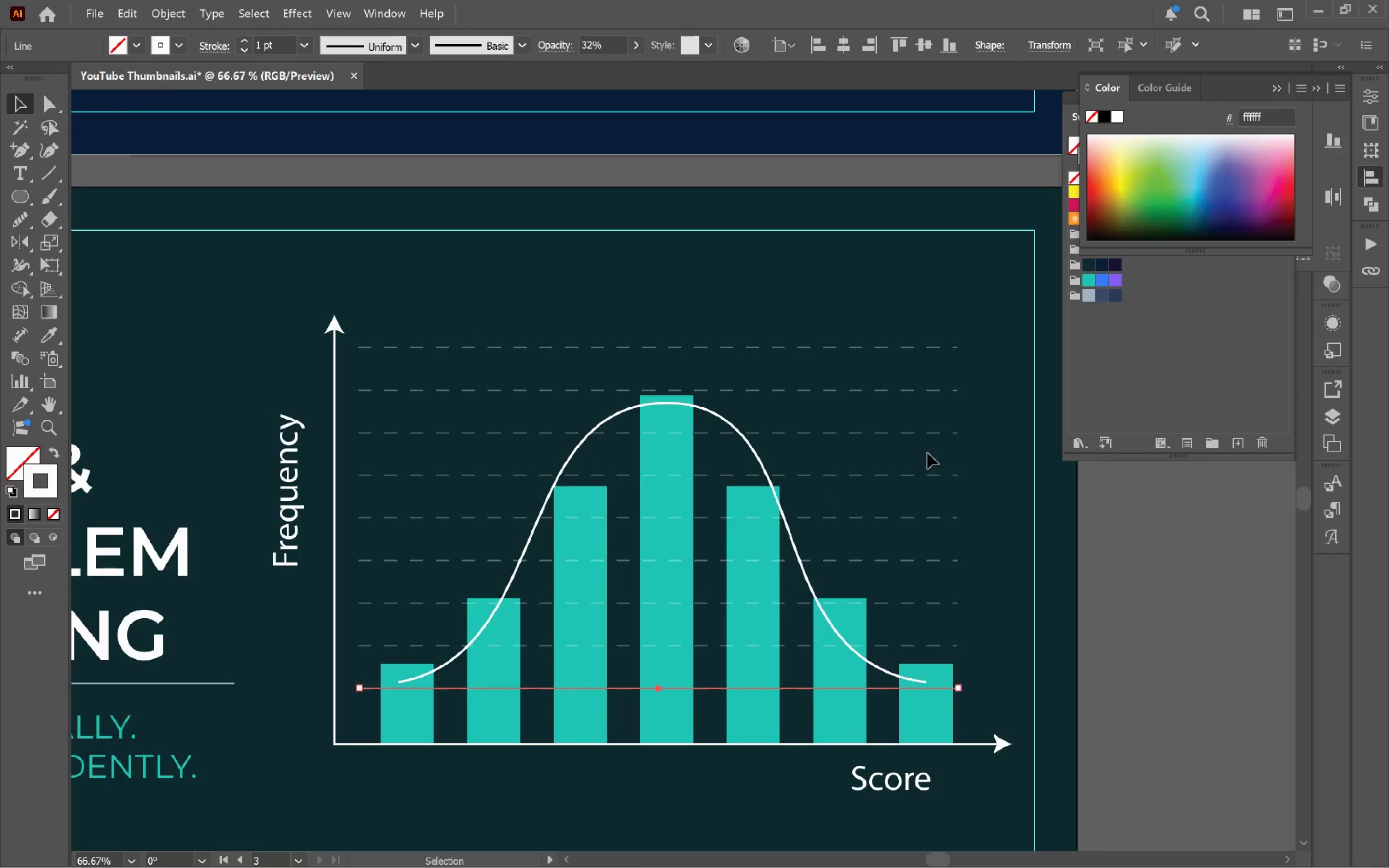 
hold_key(key=ShiftLeft, duration=7.26)
left_click([911, 350])
 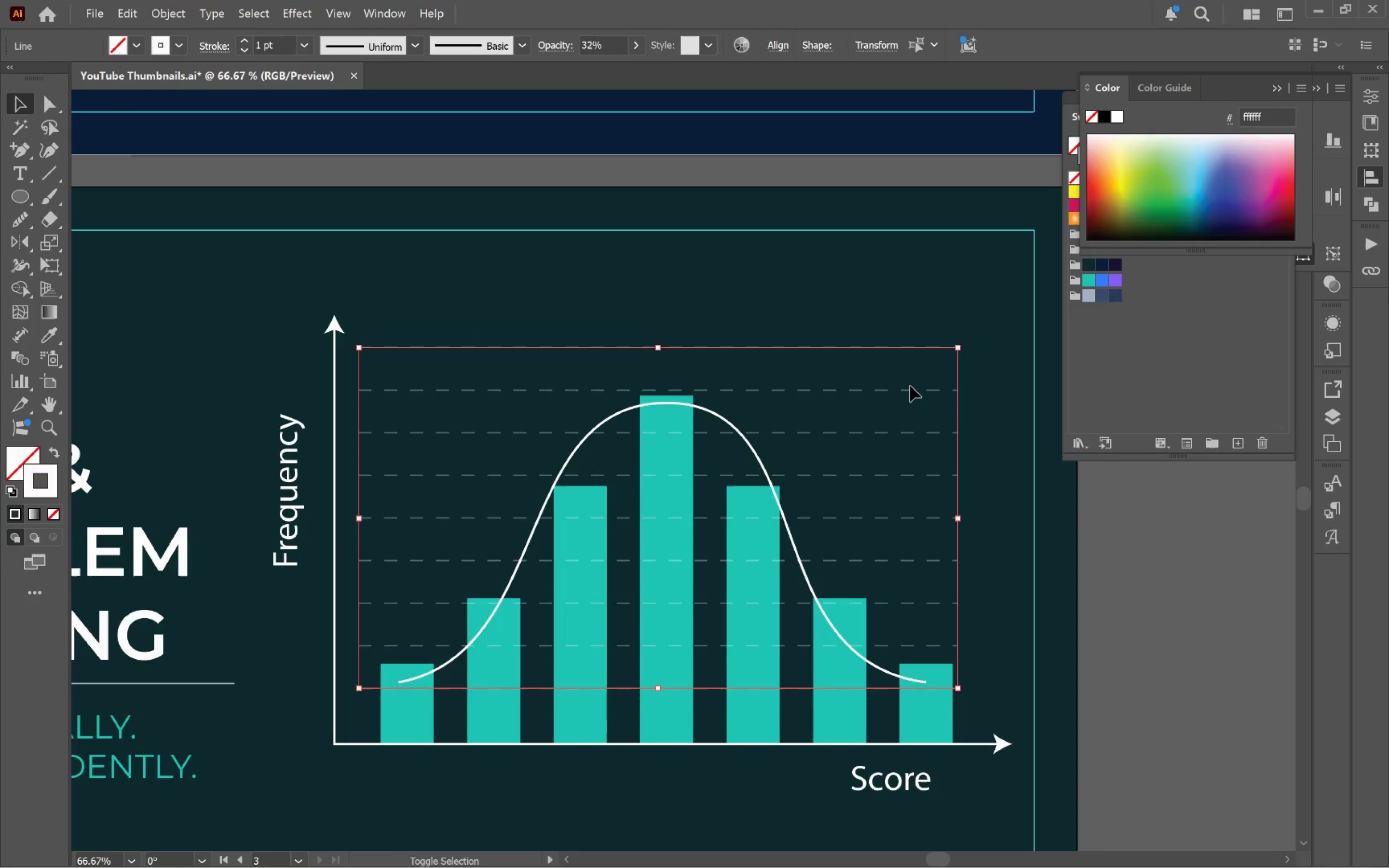 
left_click([910, 392])
 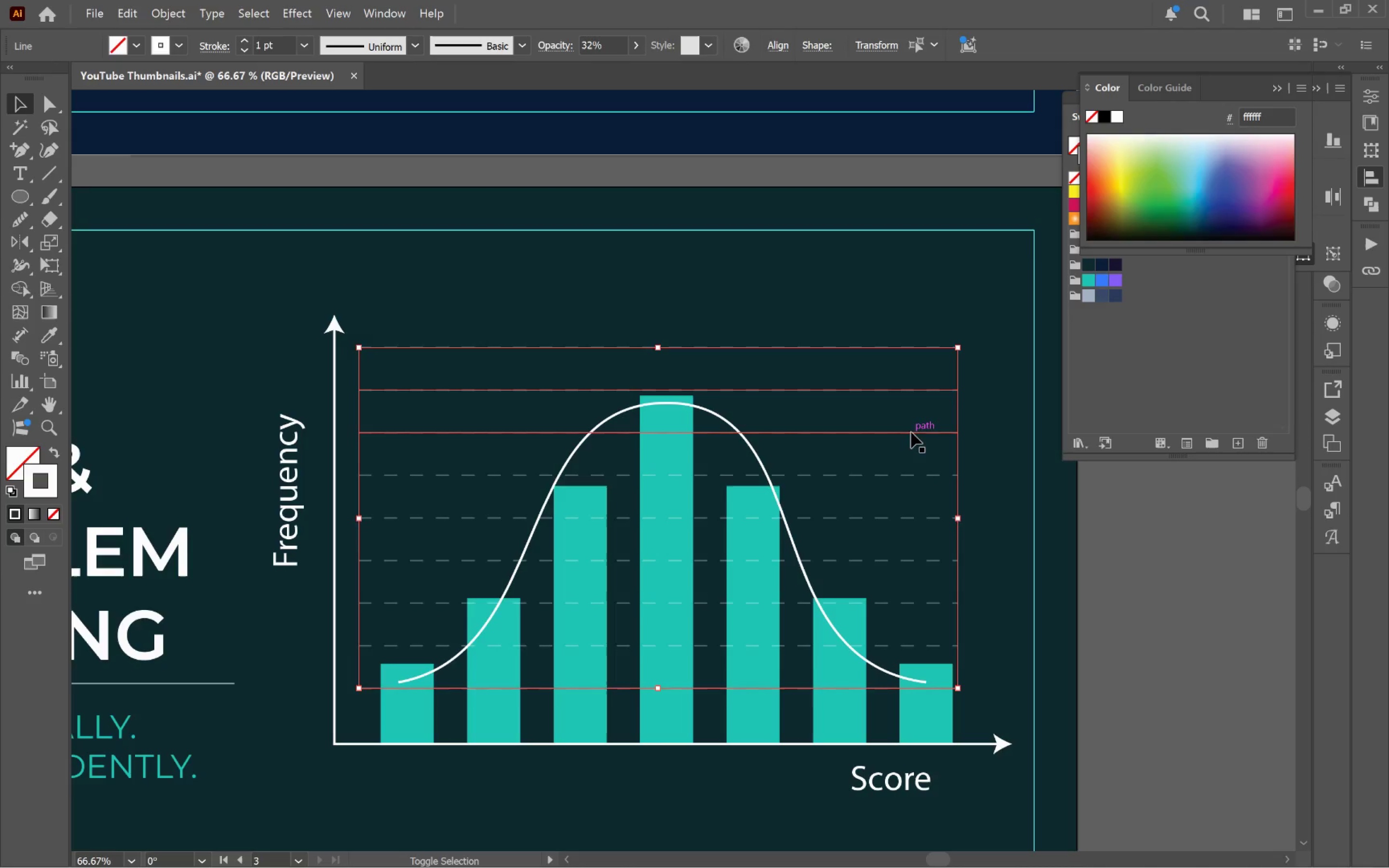 
left_click([911, 433])
 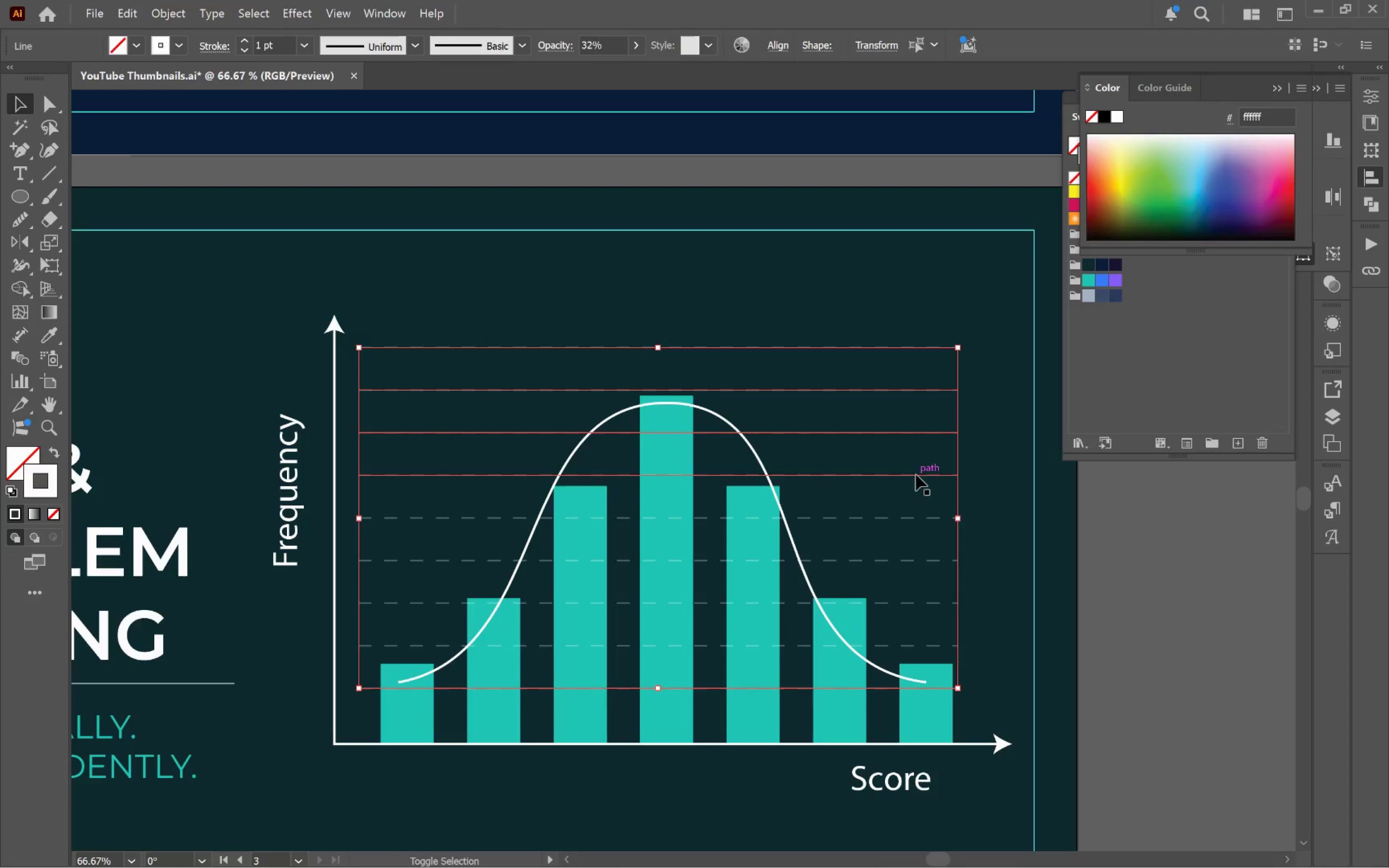 
left_click([916, 475])
 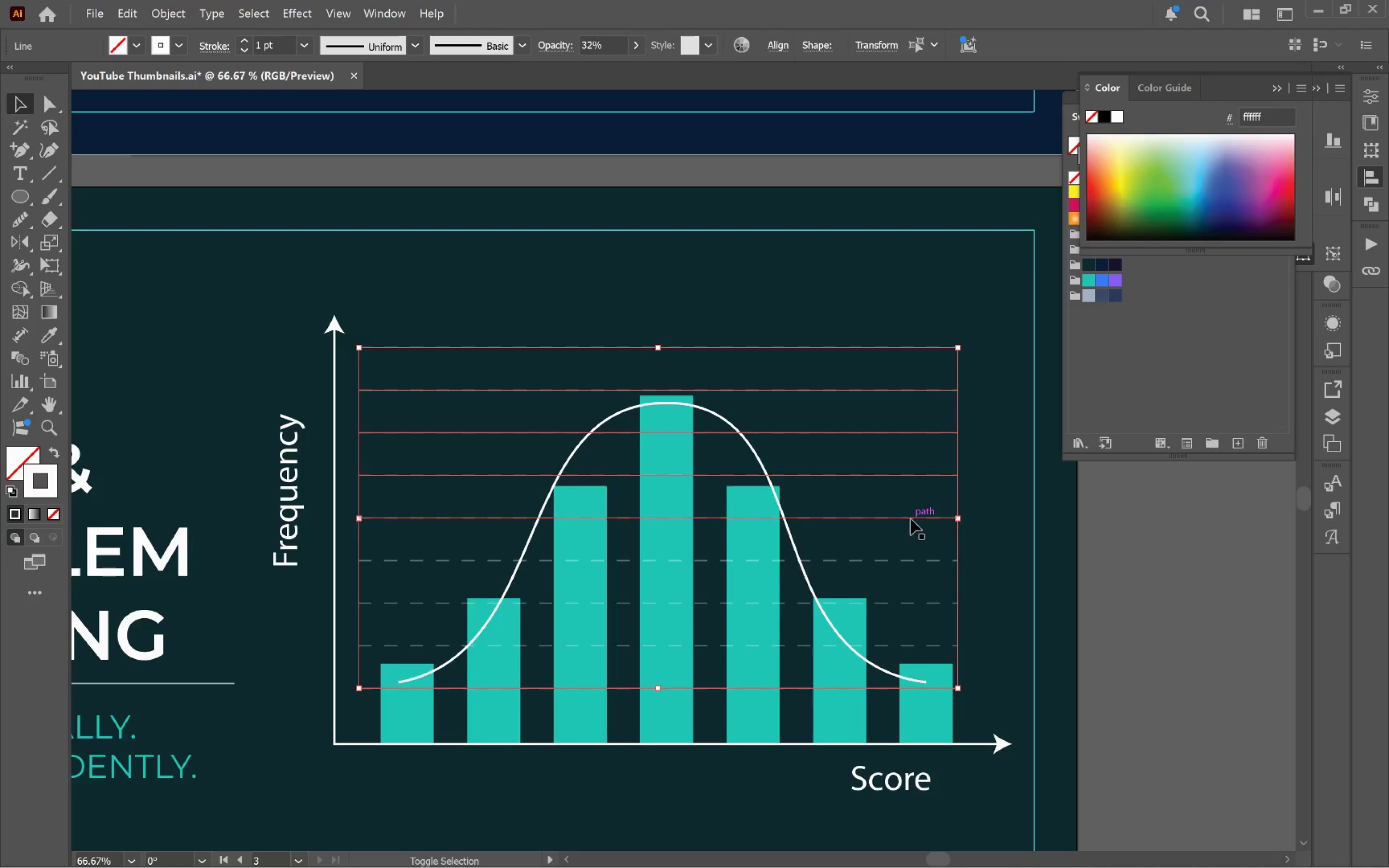 
left_click([911, 519])
 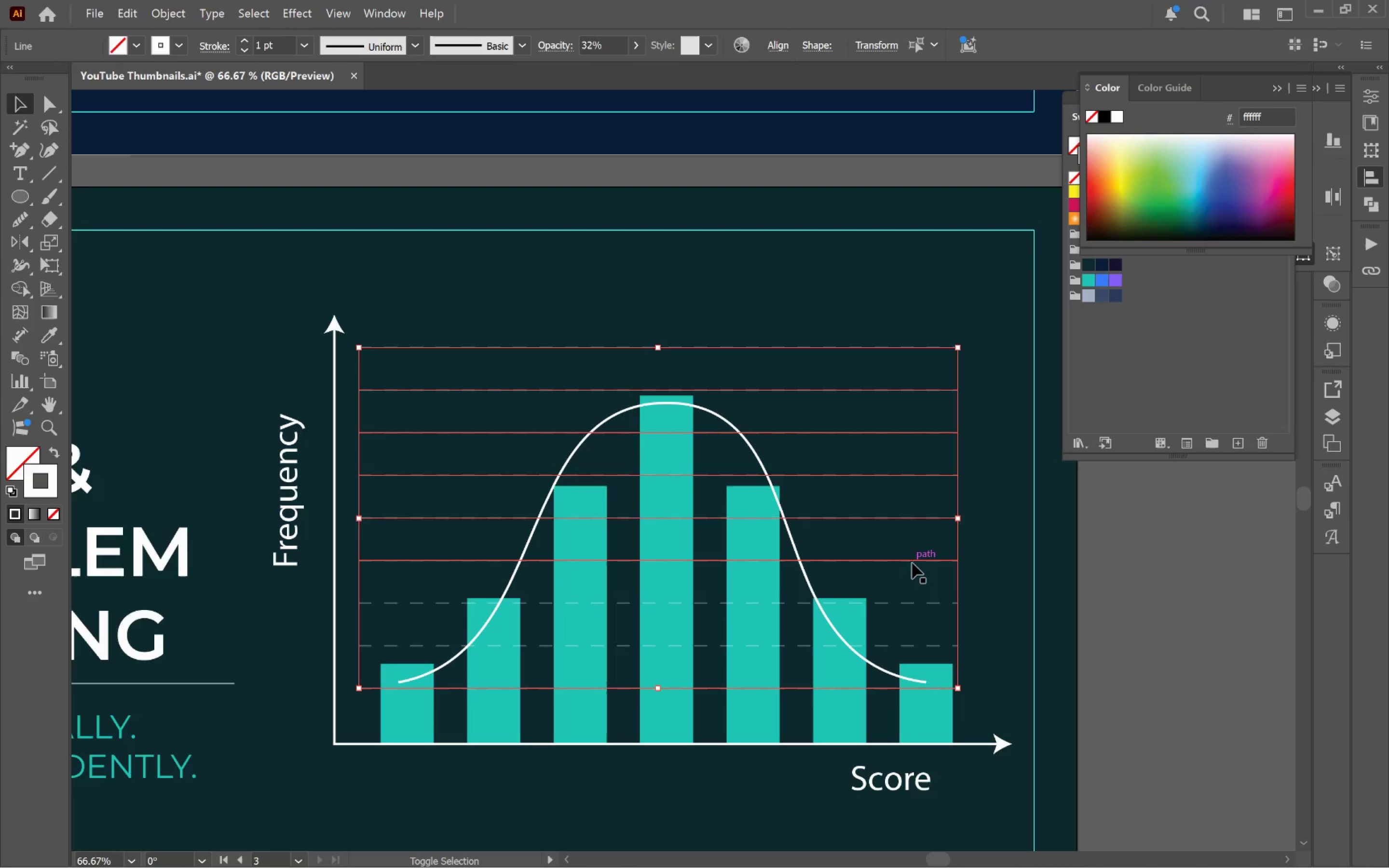 
left_click([912, 563])
 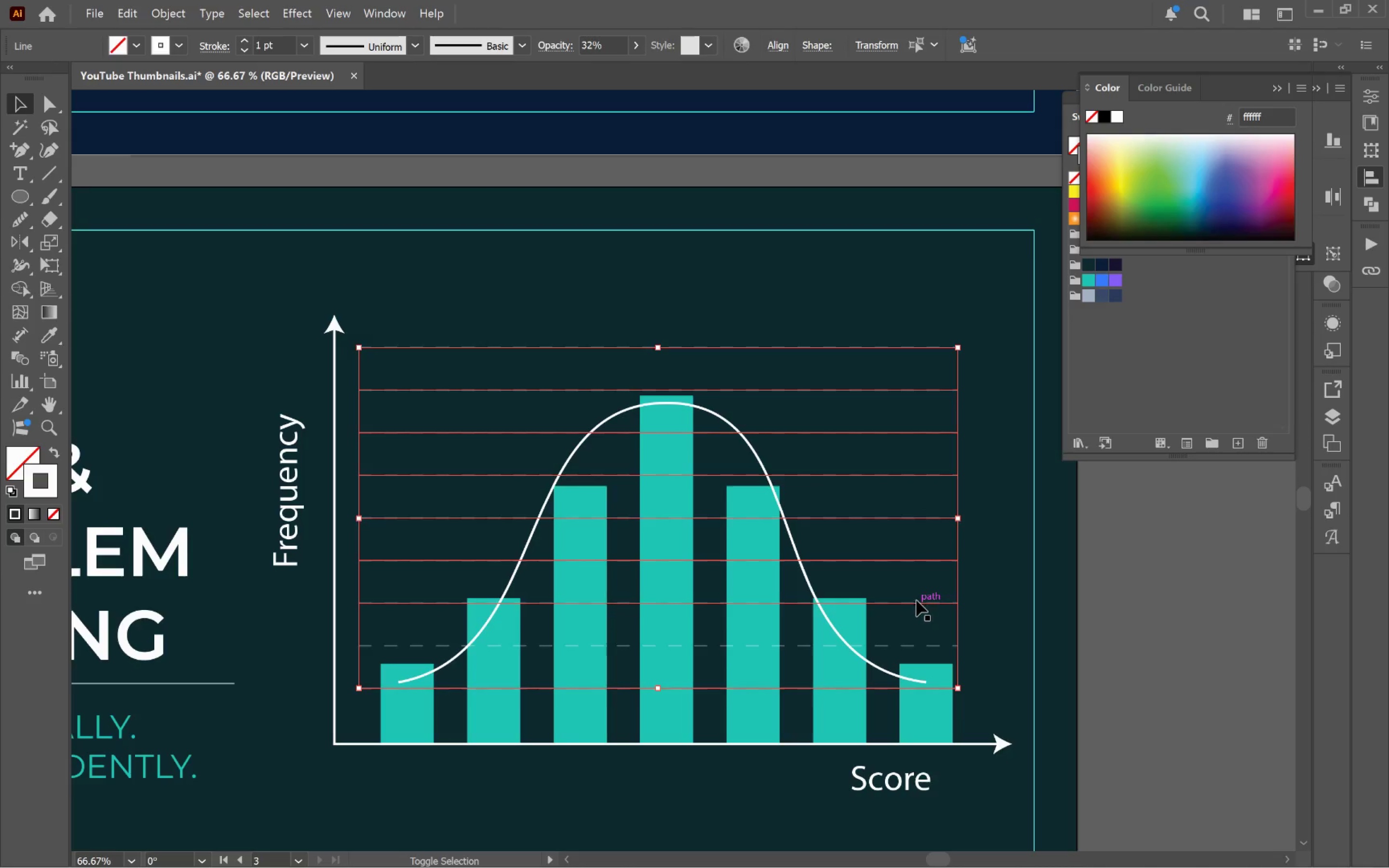 
left_click([916, 601])
 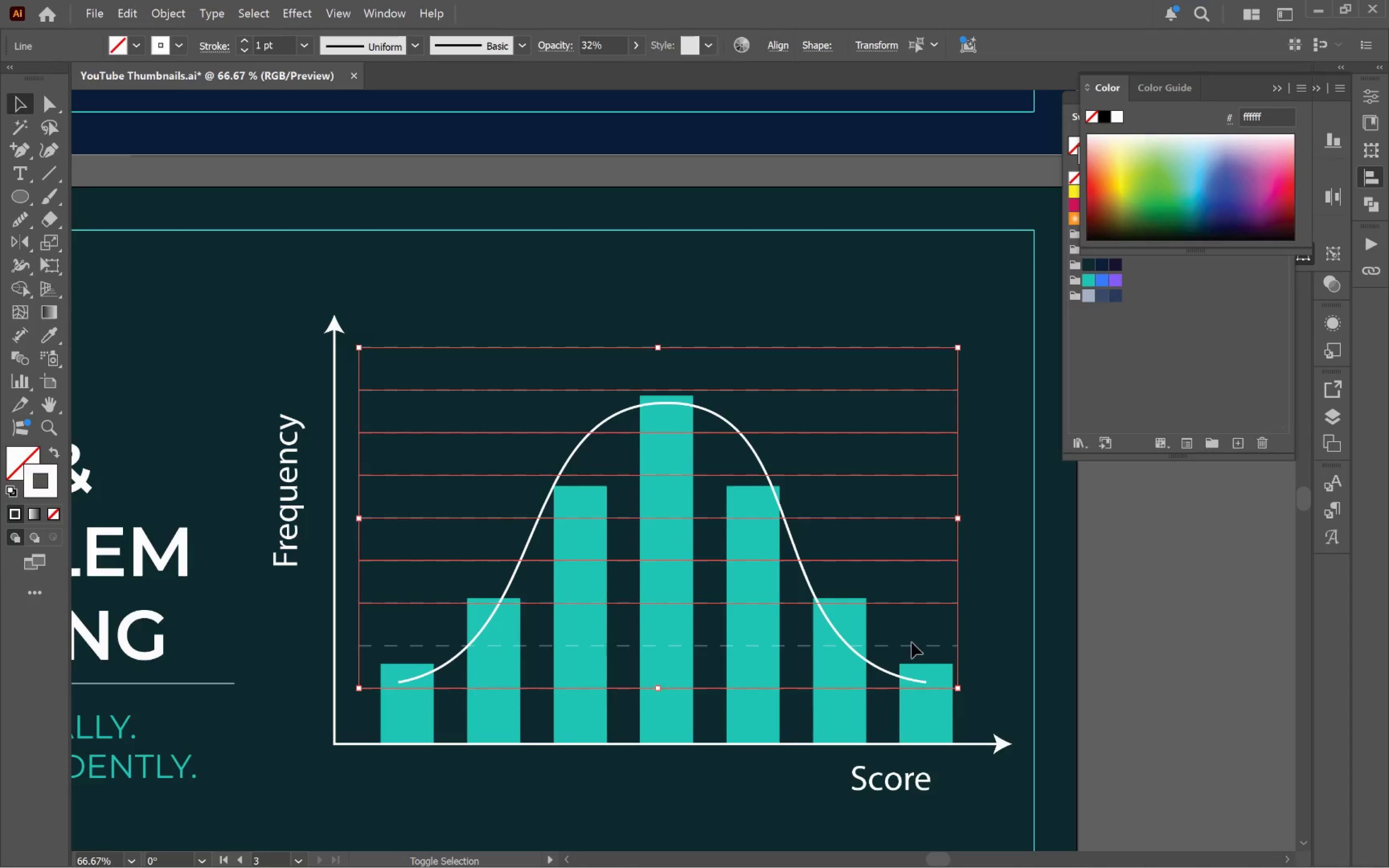 
left_click([912, 649])
 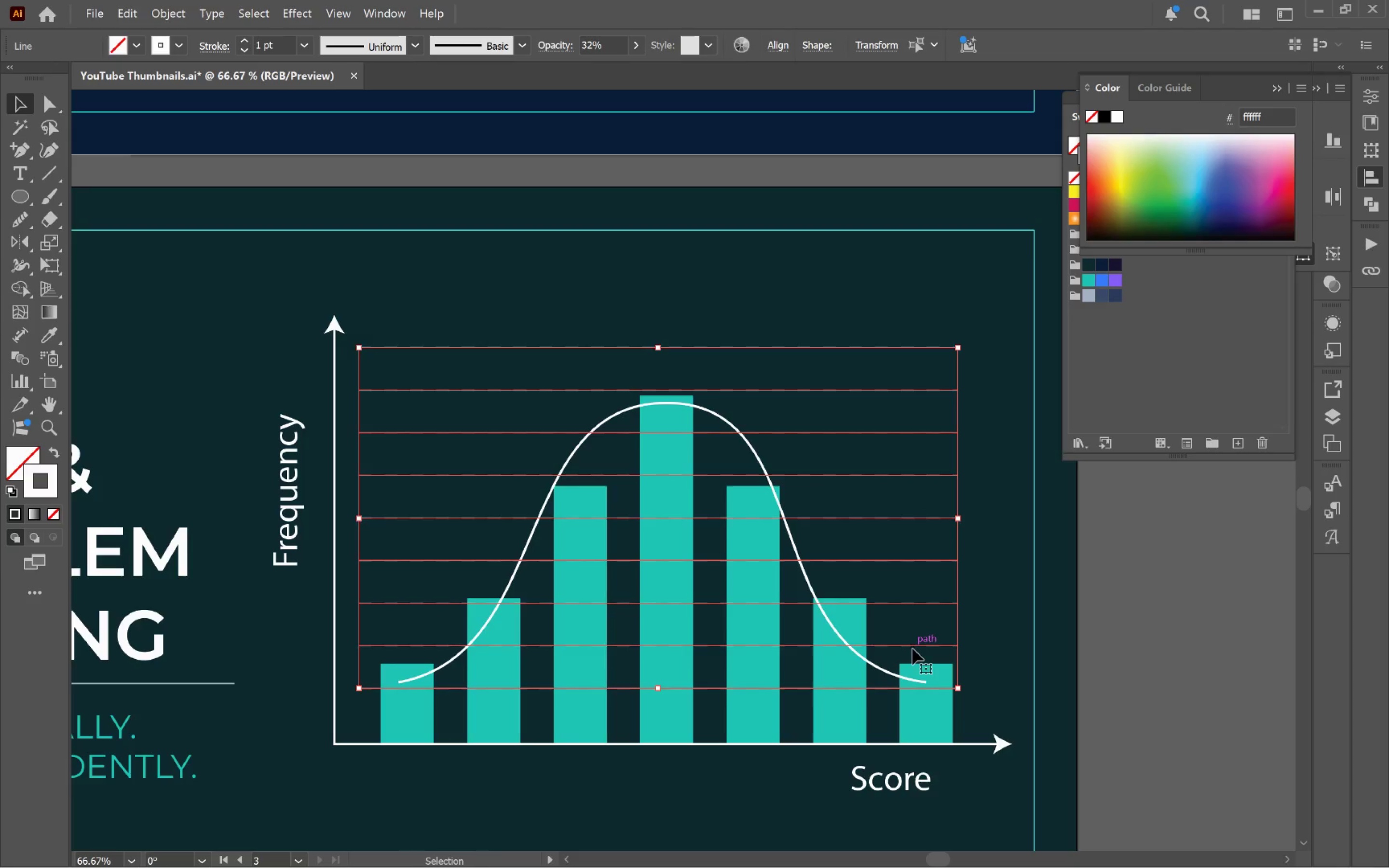 
key(Control+G)
 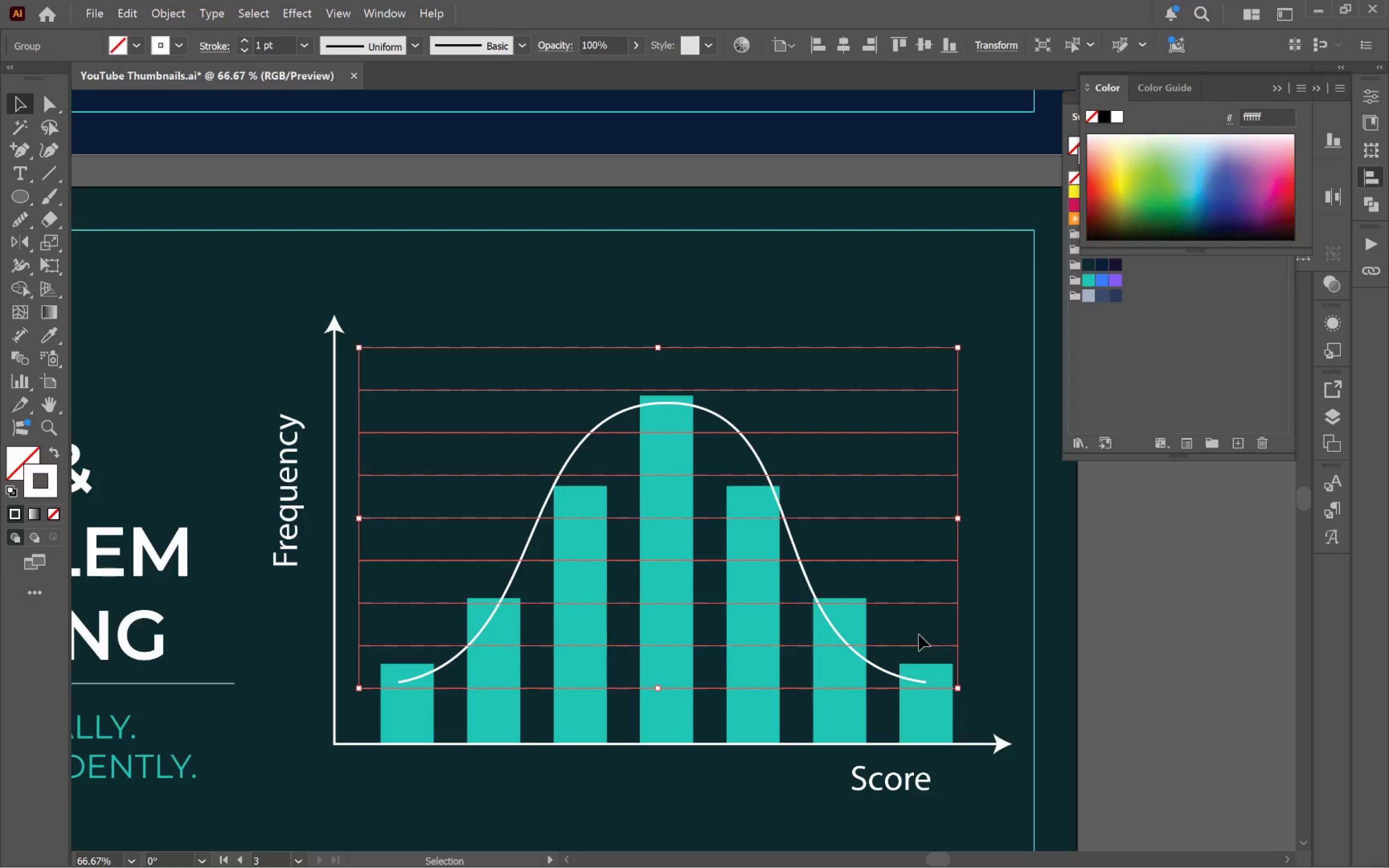 
key(Control+X)
 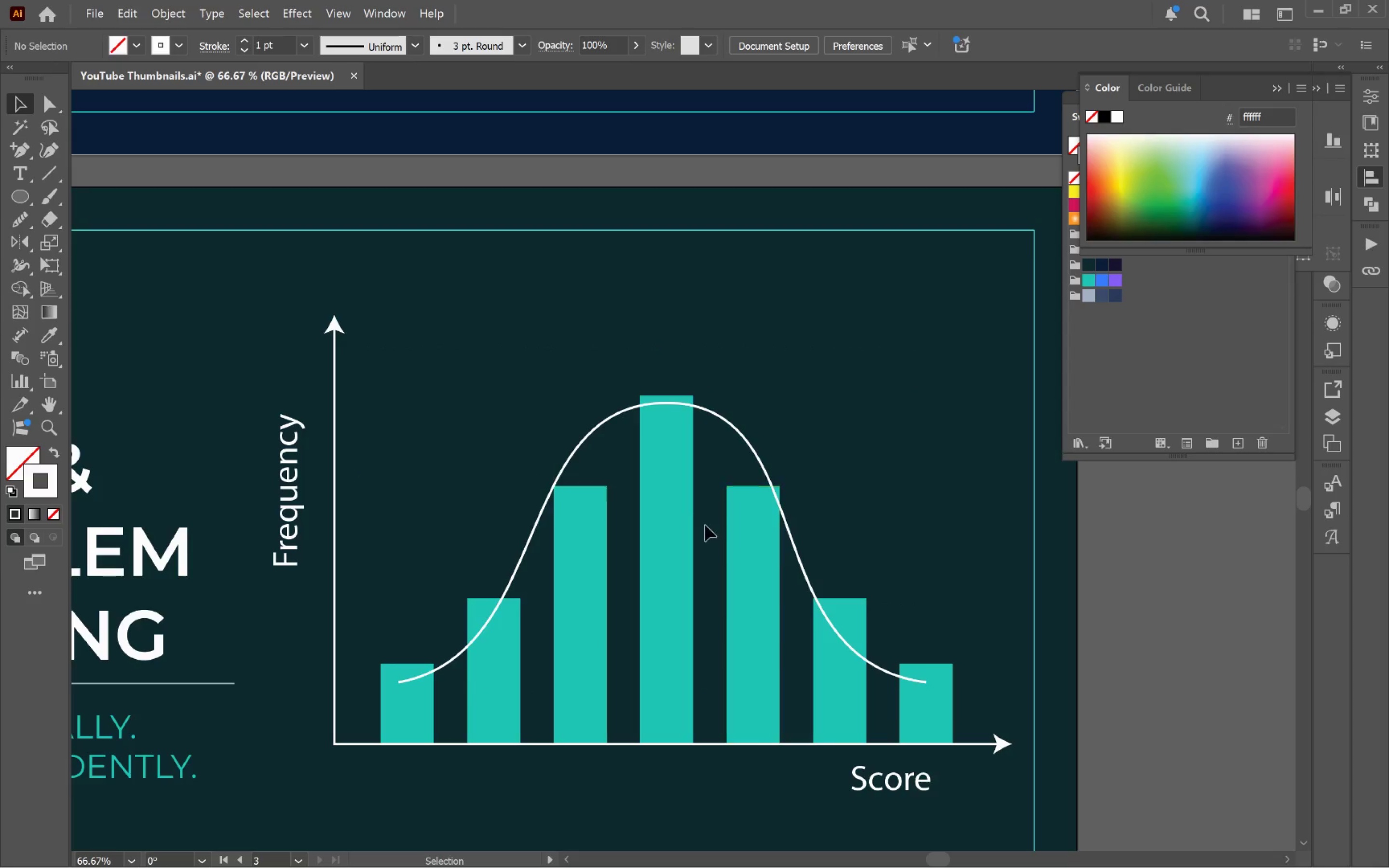 
left_click([654, 521])
 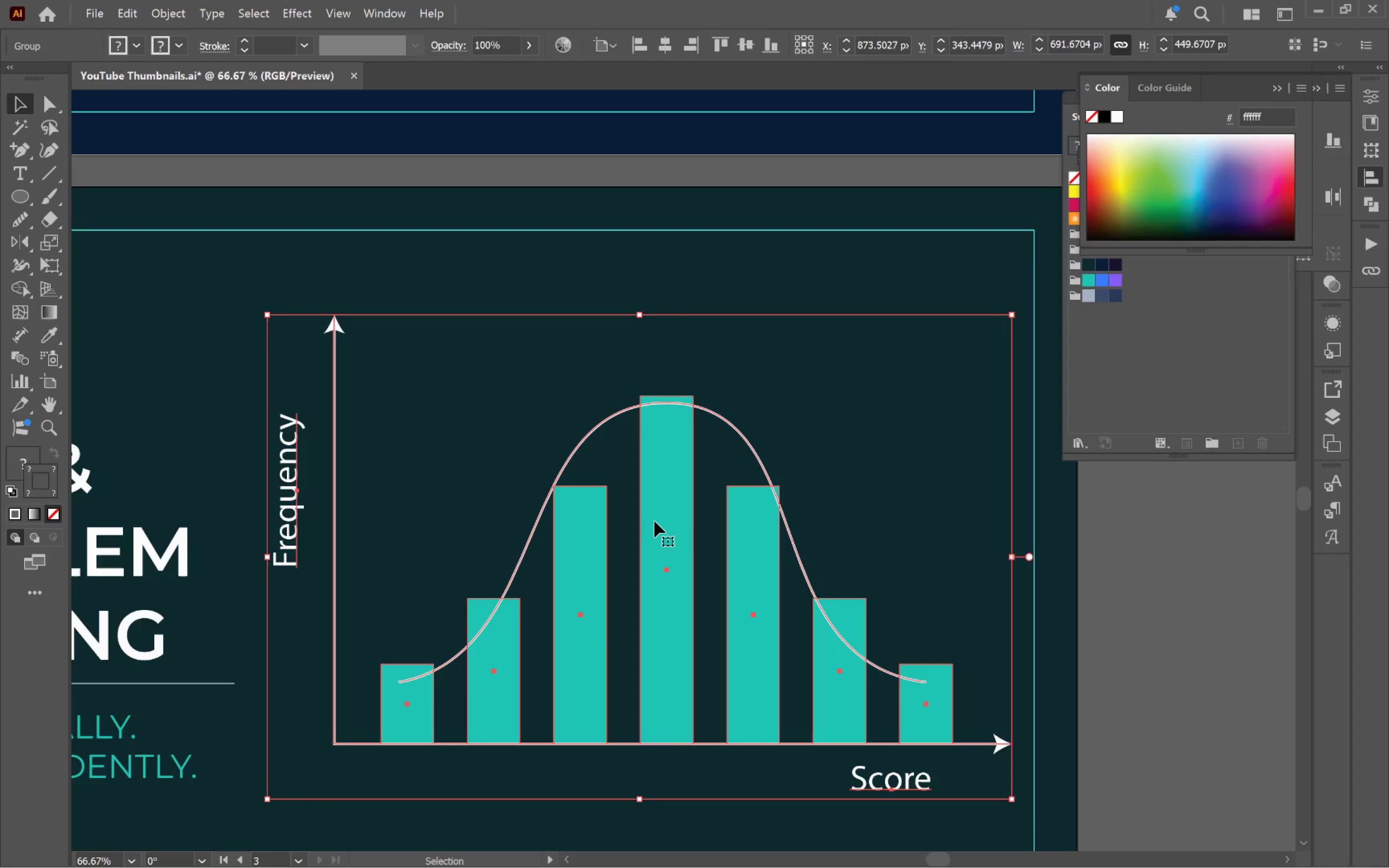 
double_click([654, 522])
 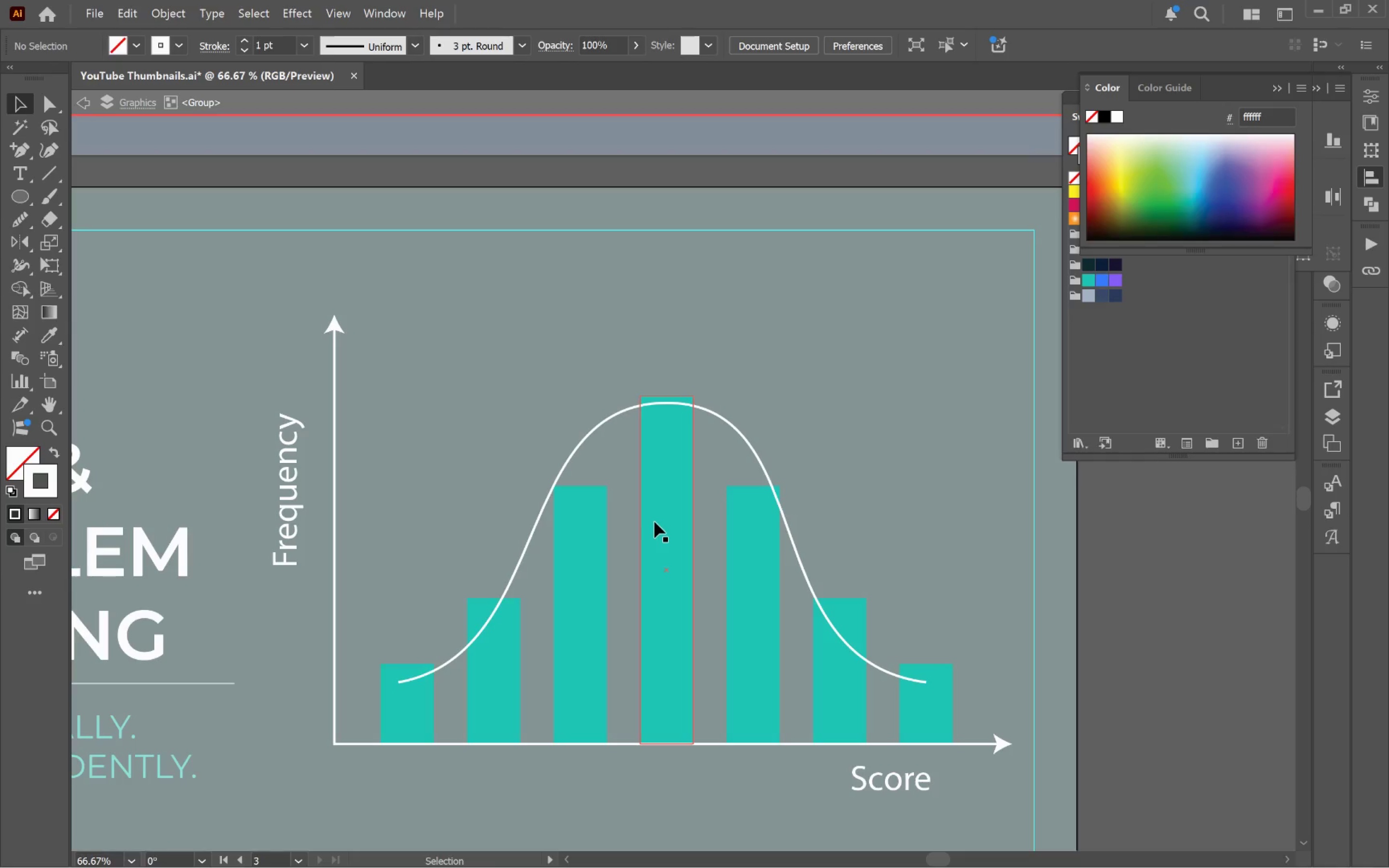 
left_click([654, 522])
 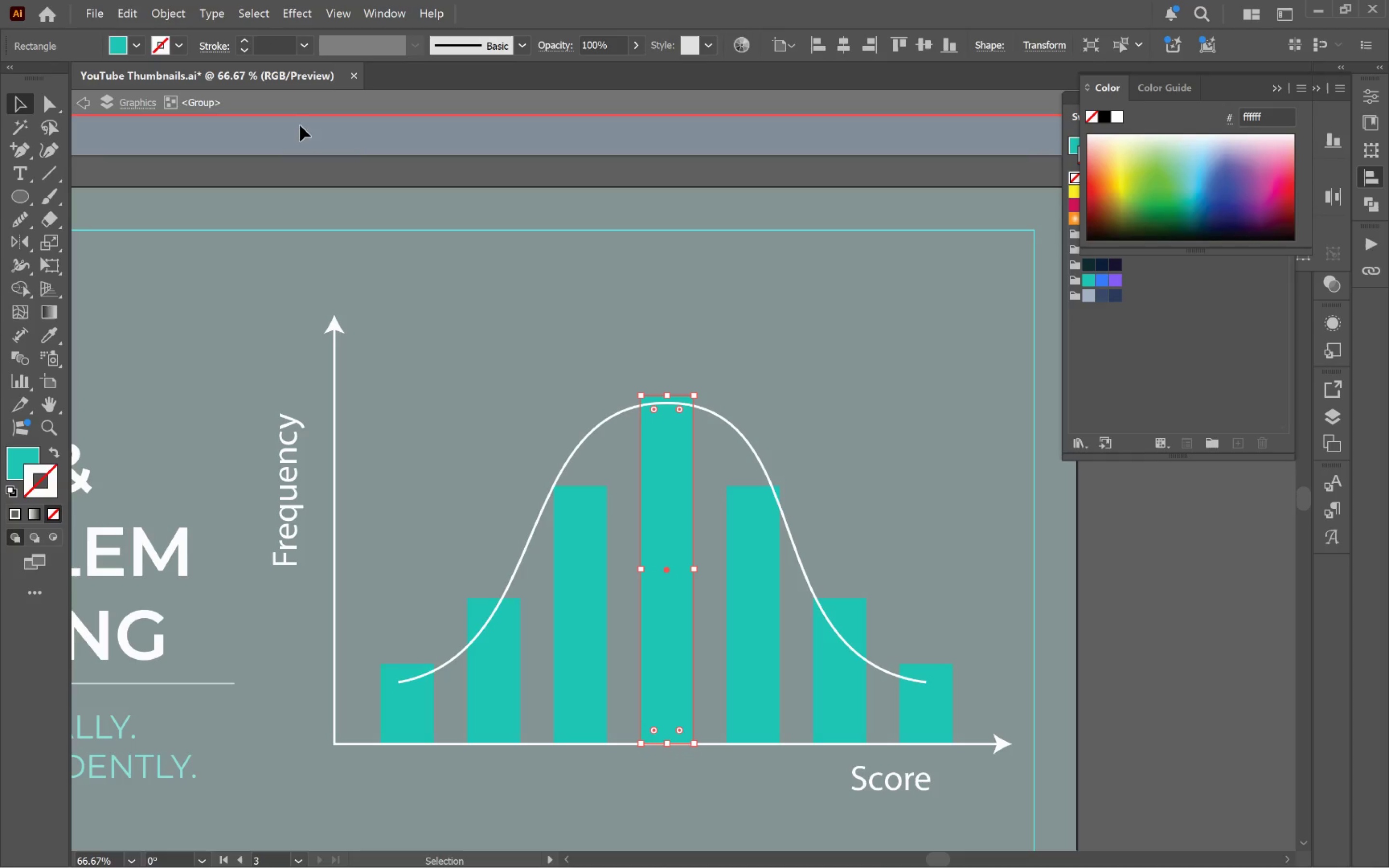 
left_click([131, 12])
 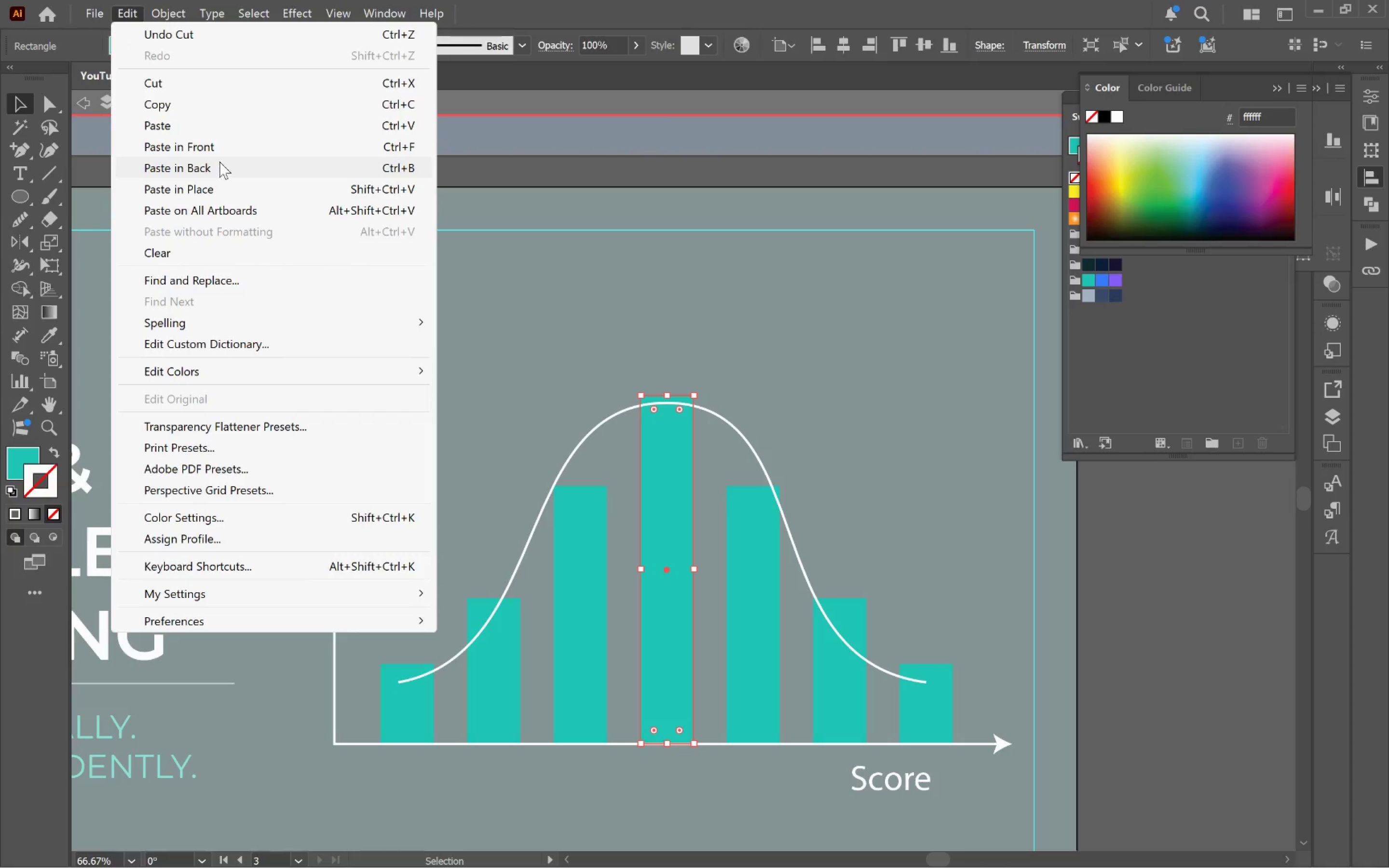 
left_click([220, 163])
 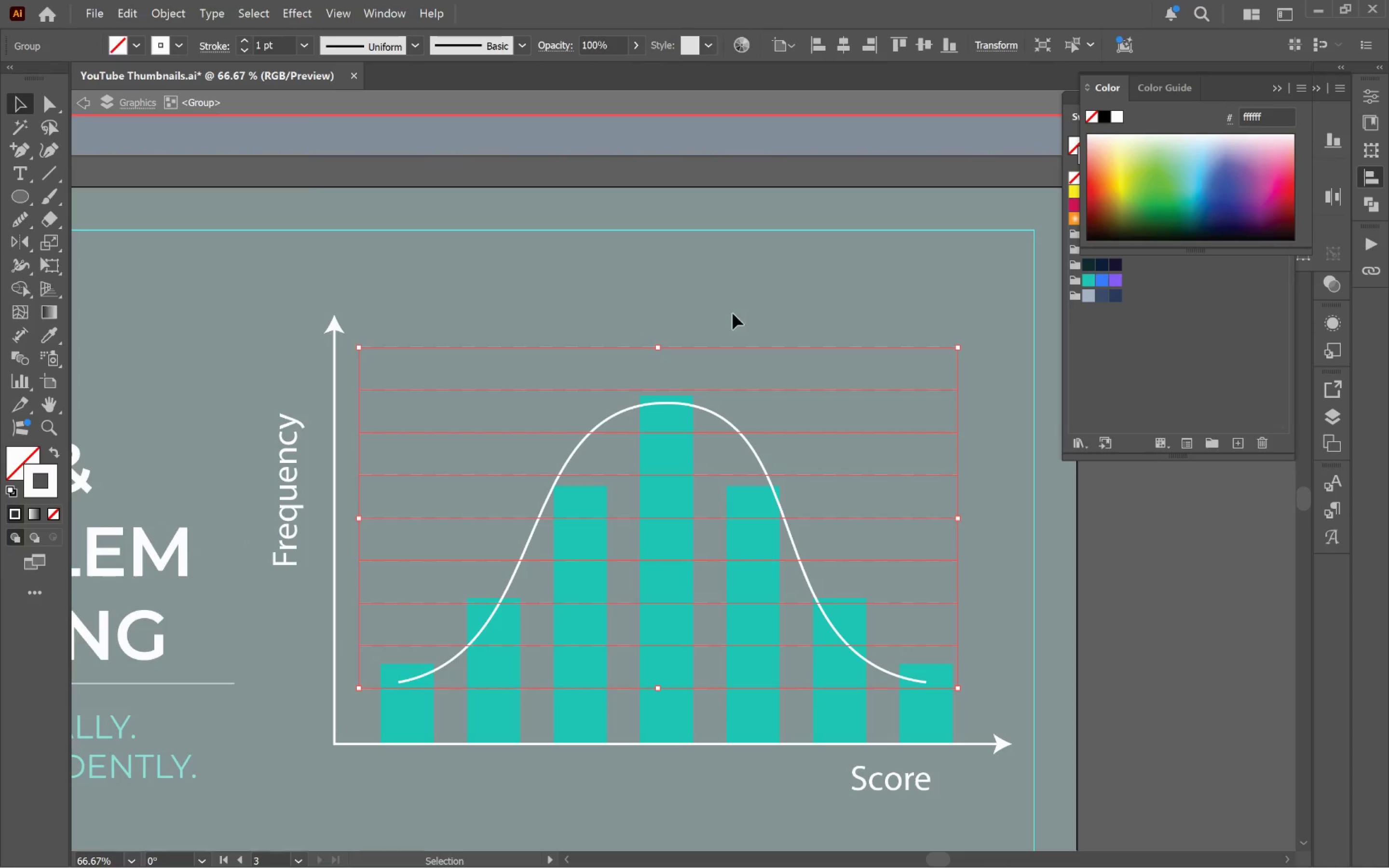 
left_click([739, 312])
 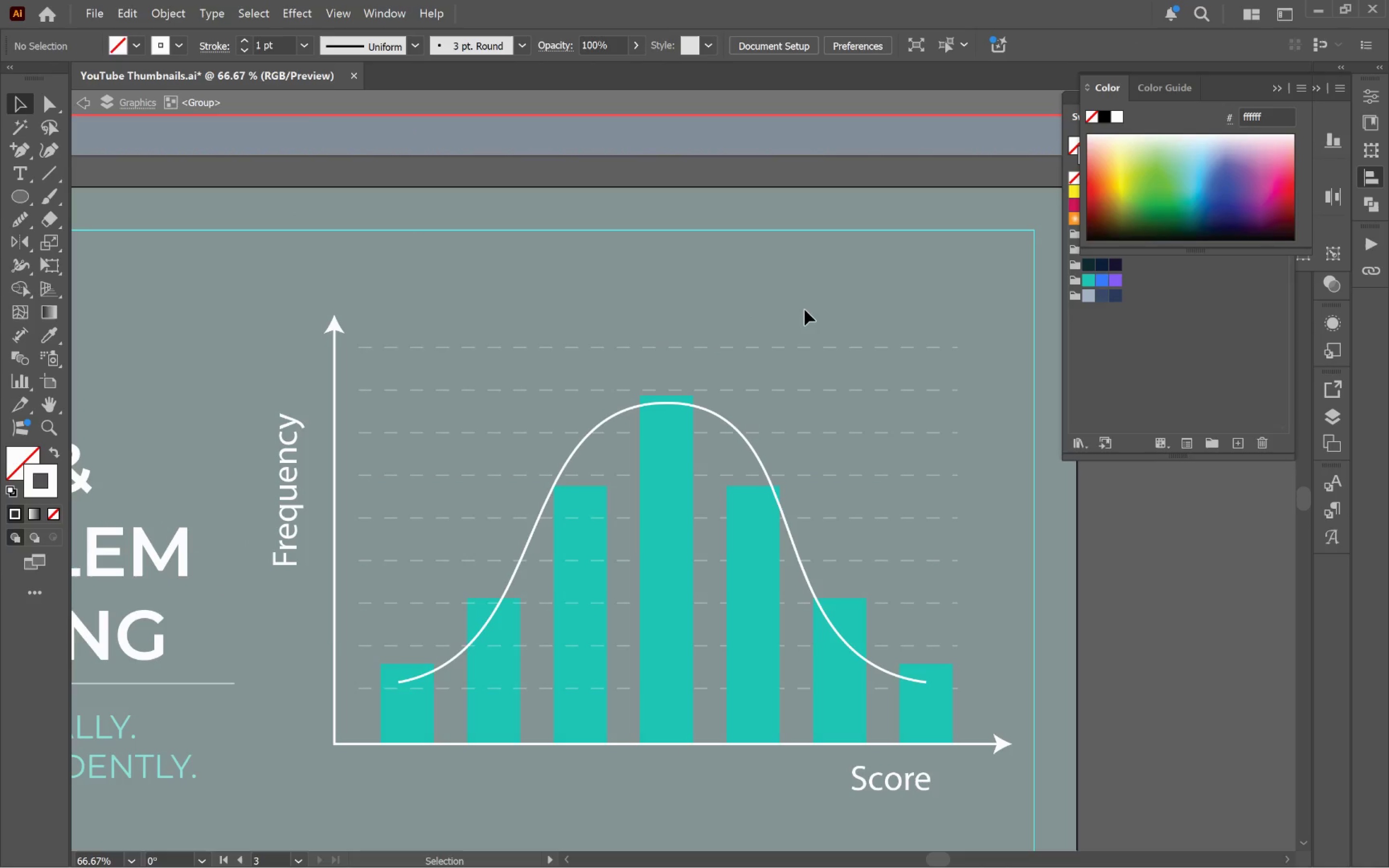 
double_click([804, 310])
 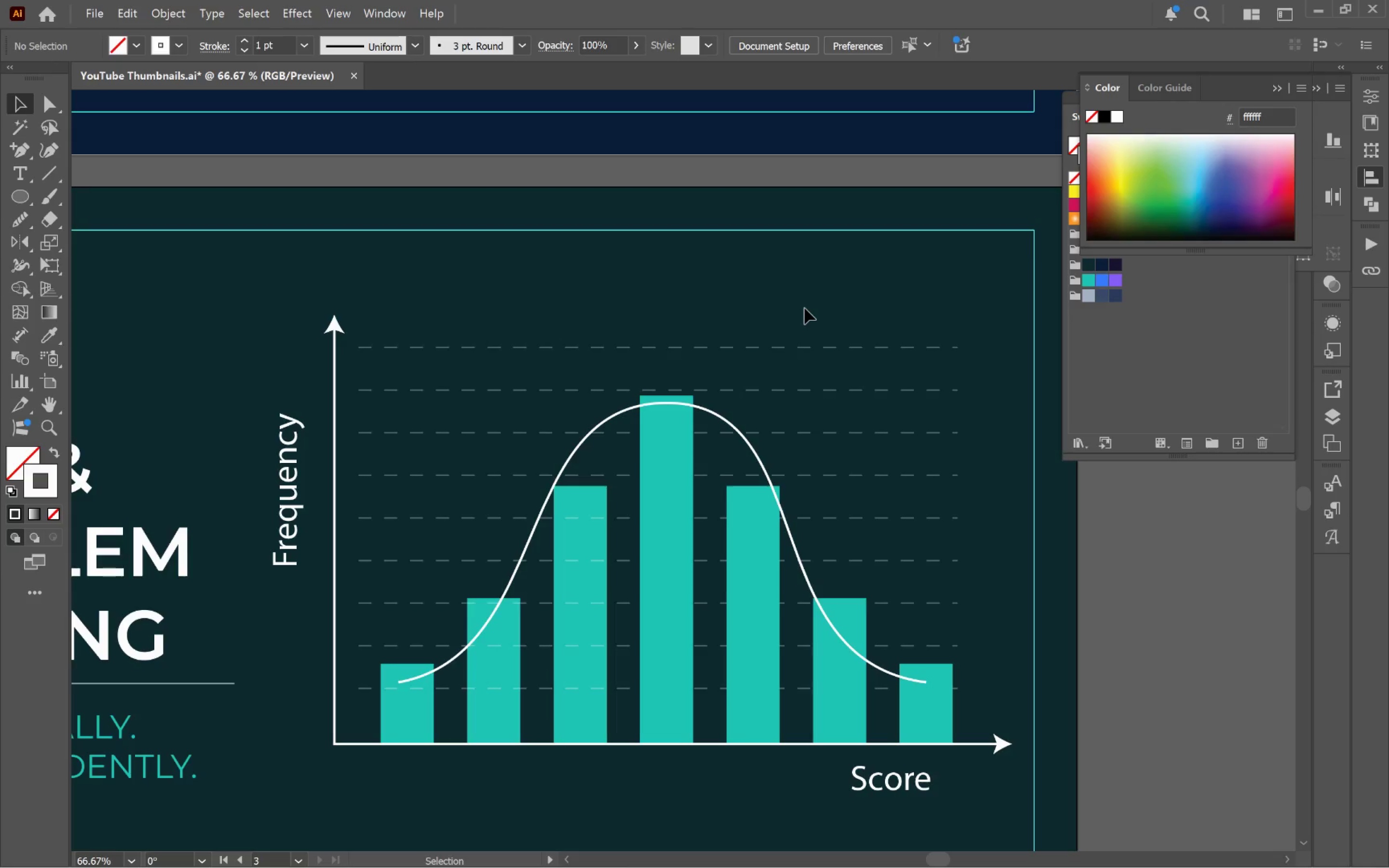 
hold_key(key=AltLeft, duration=0.87)
 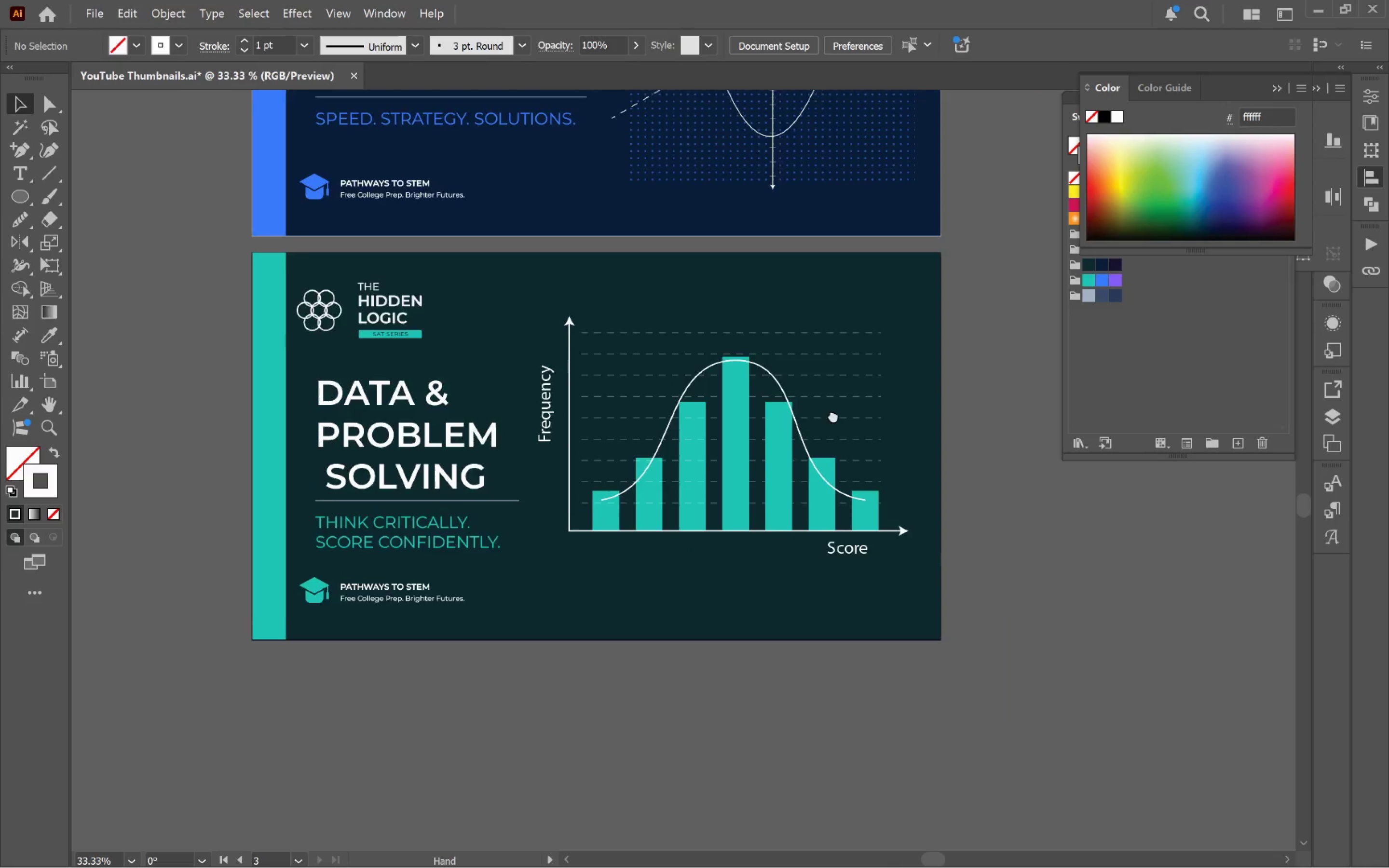 
hold_key(key=Space, duration=1.07)
 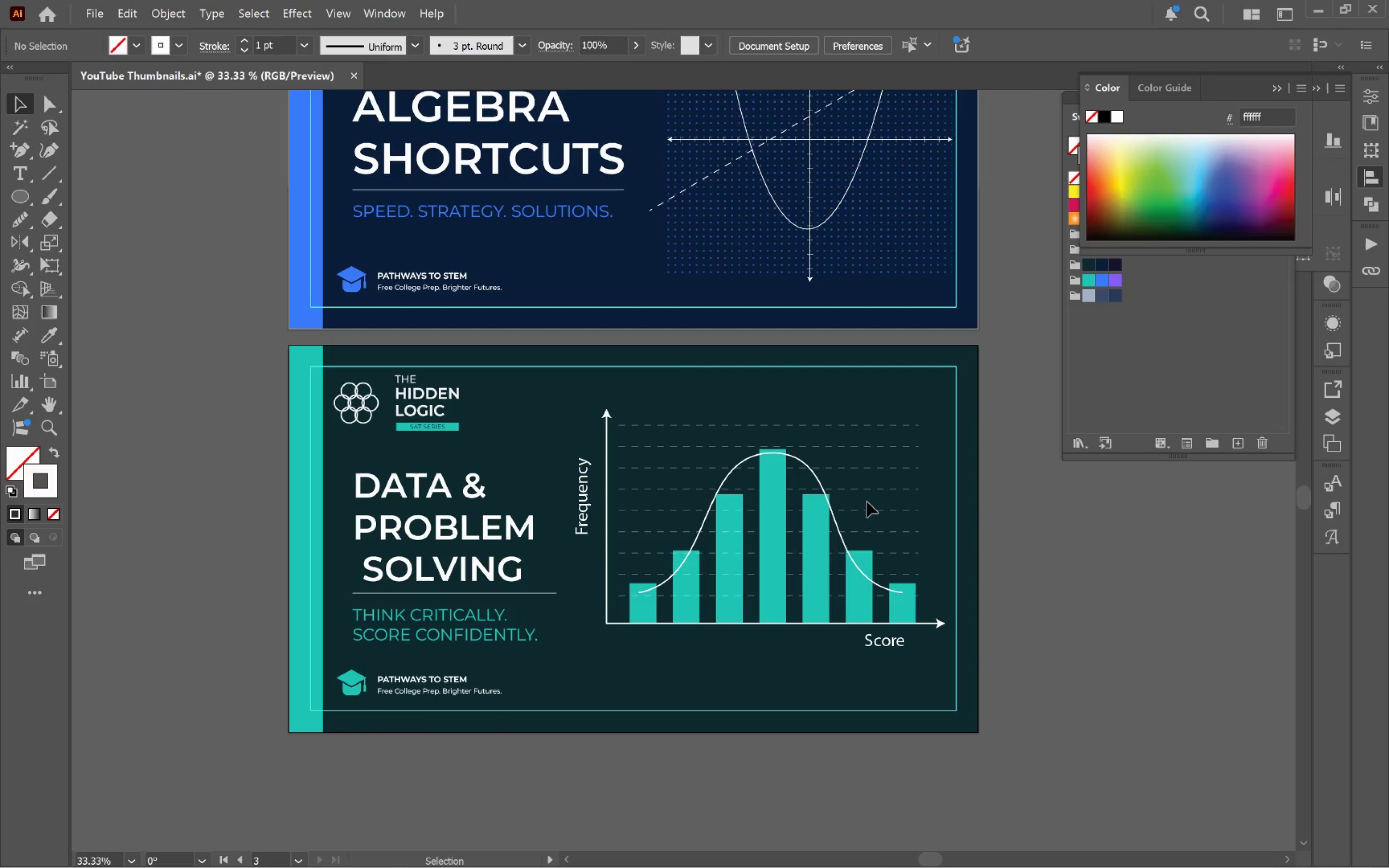 
scroll: coordinate [804, 308], scroll_direction: down, amount: 2.0
 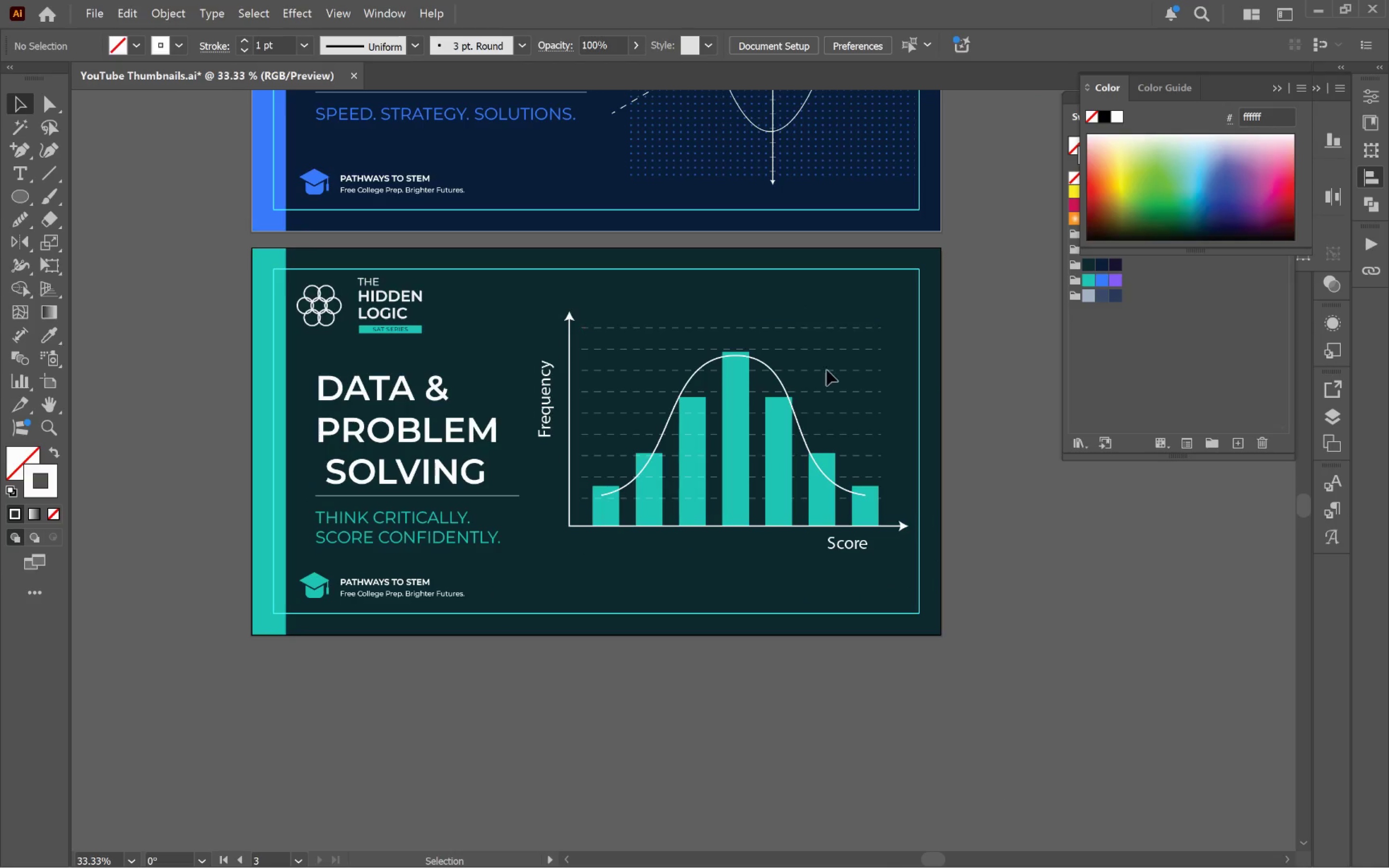 
left_click_drag(start_coordinate=[830, 405], to_coordinate=[867, 502])
 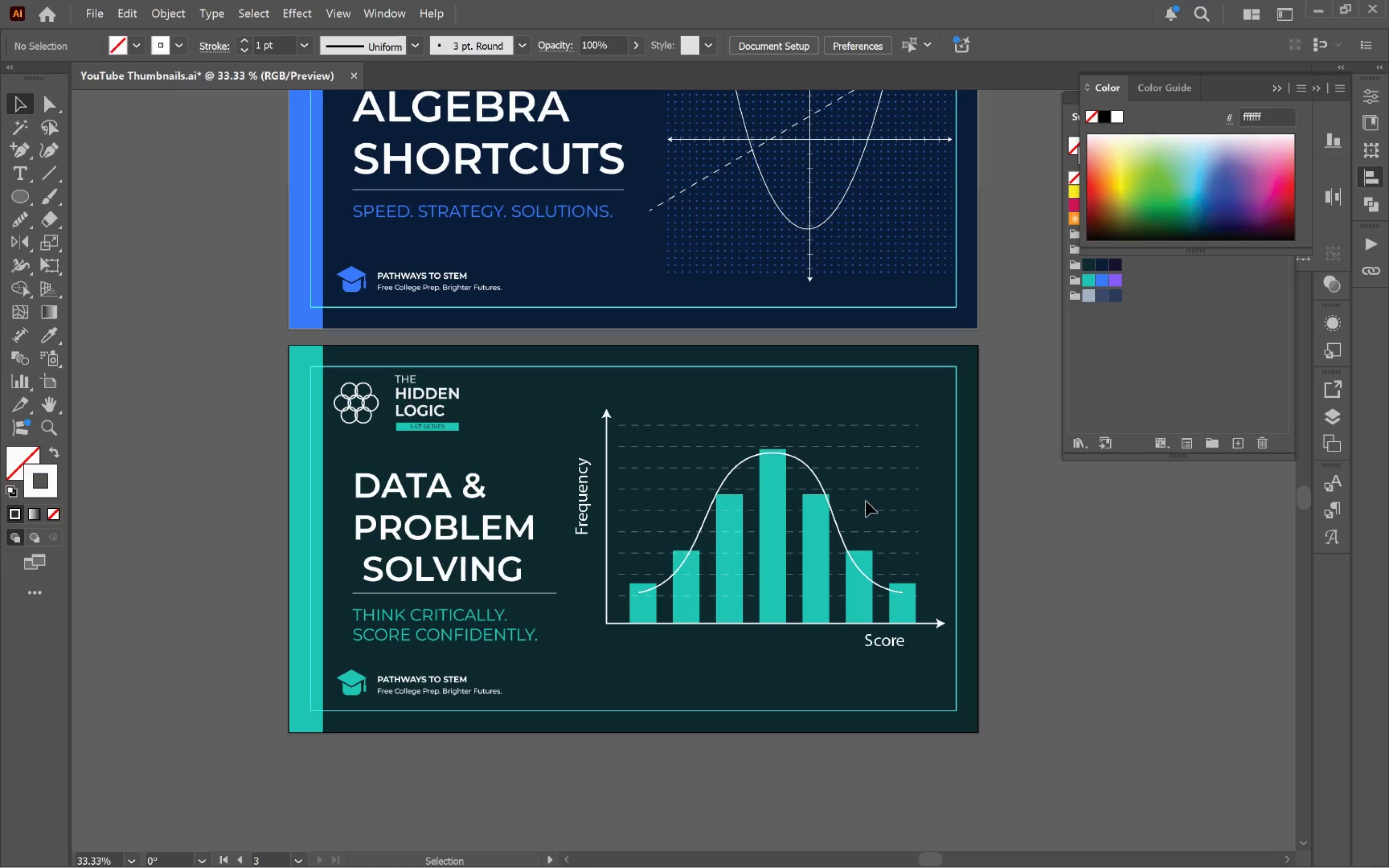 
wait(5.81)
 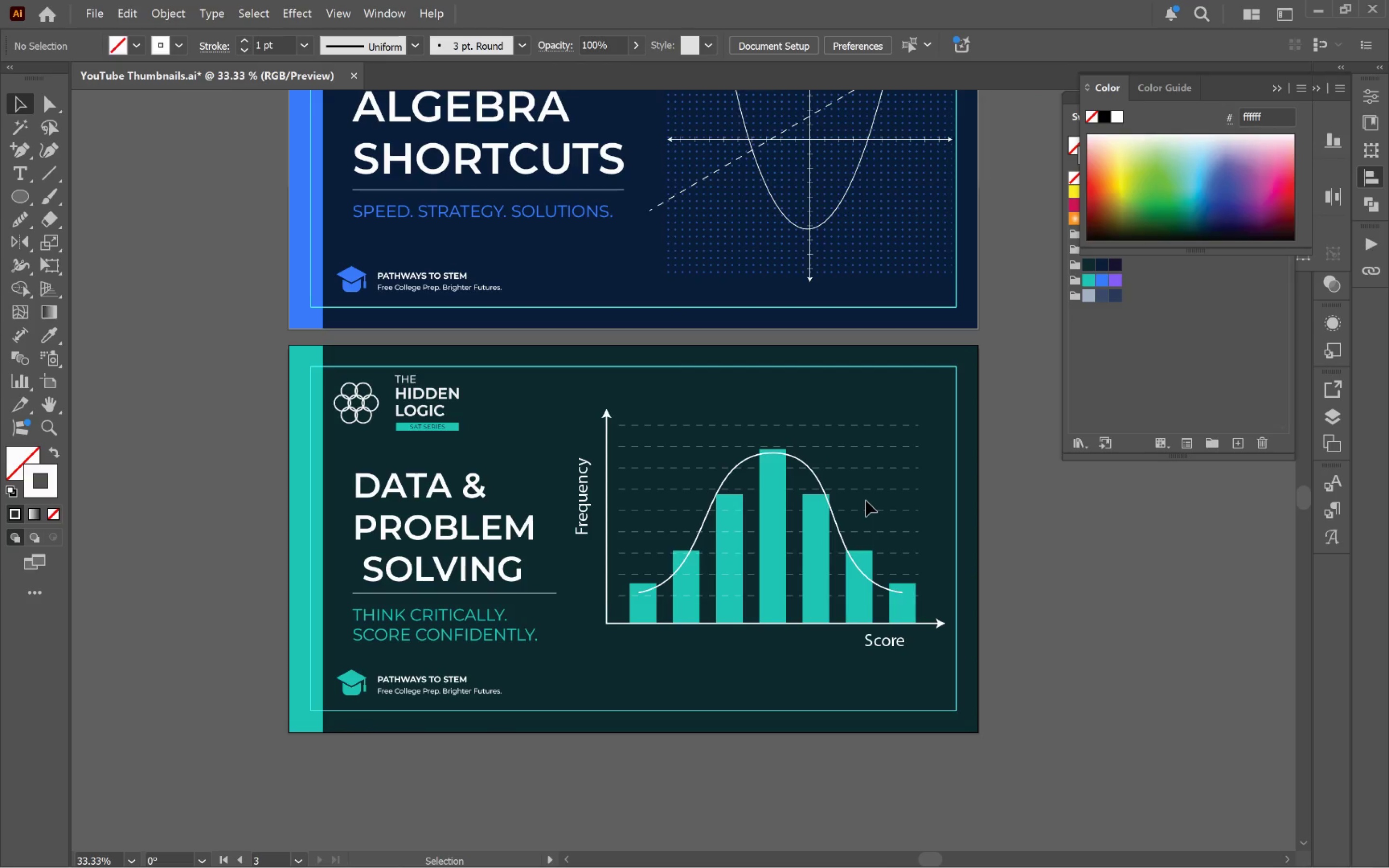 
double_click([583, 508])
 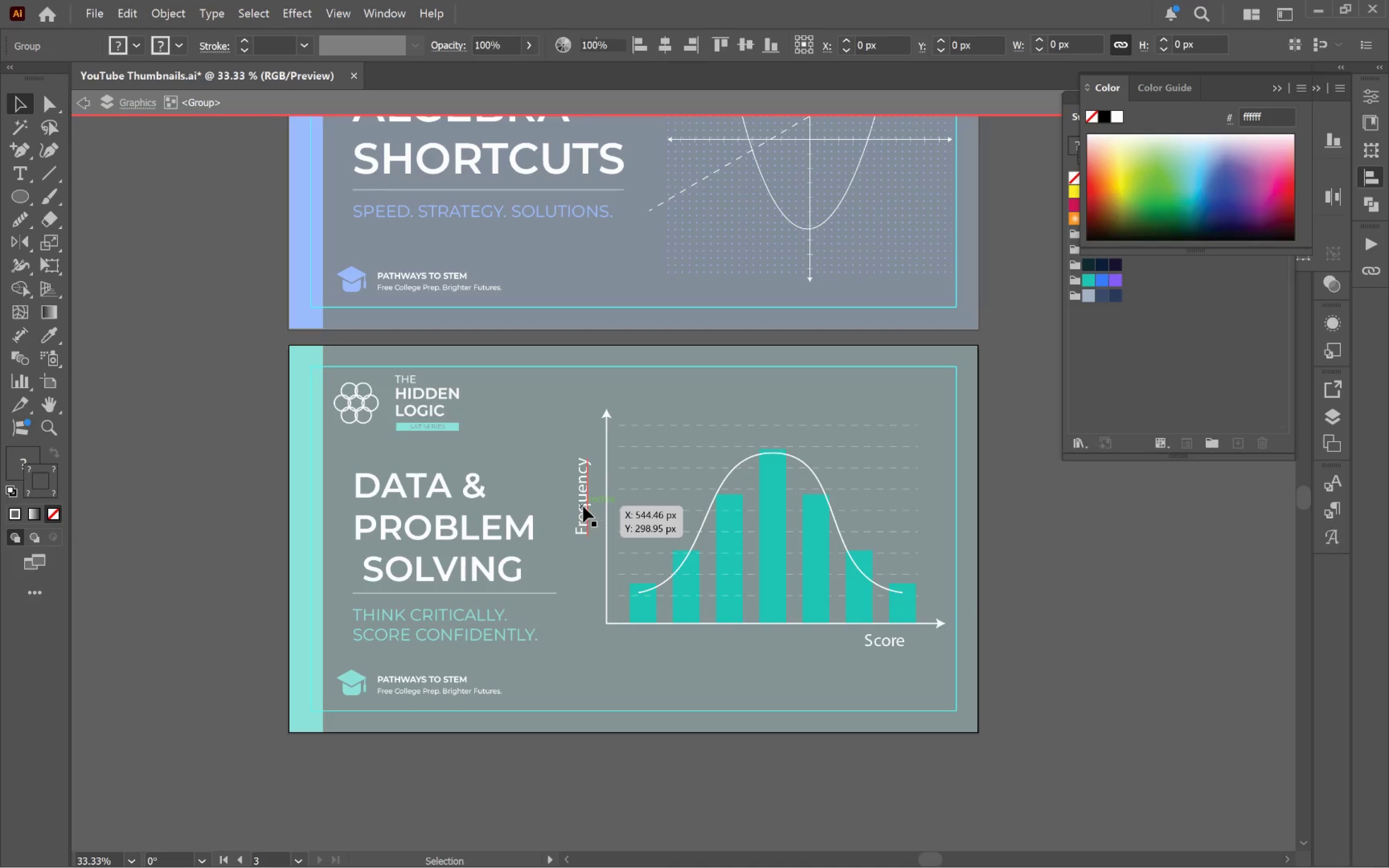 
triple_click([584, 506])
 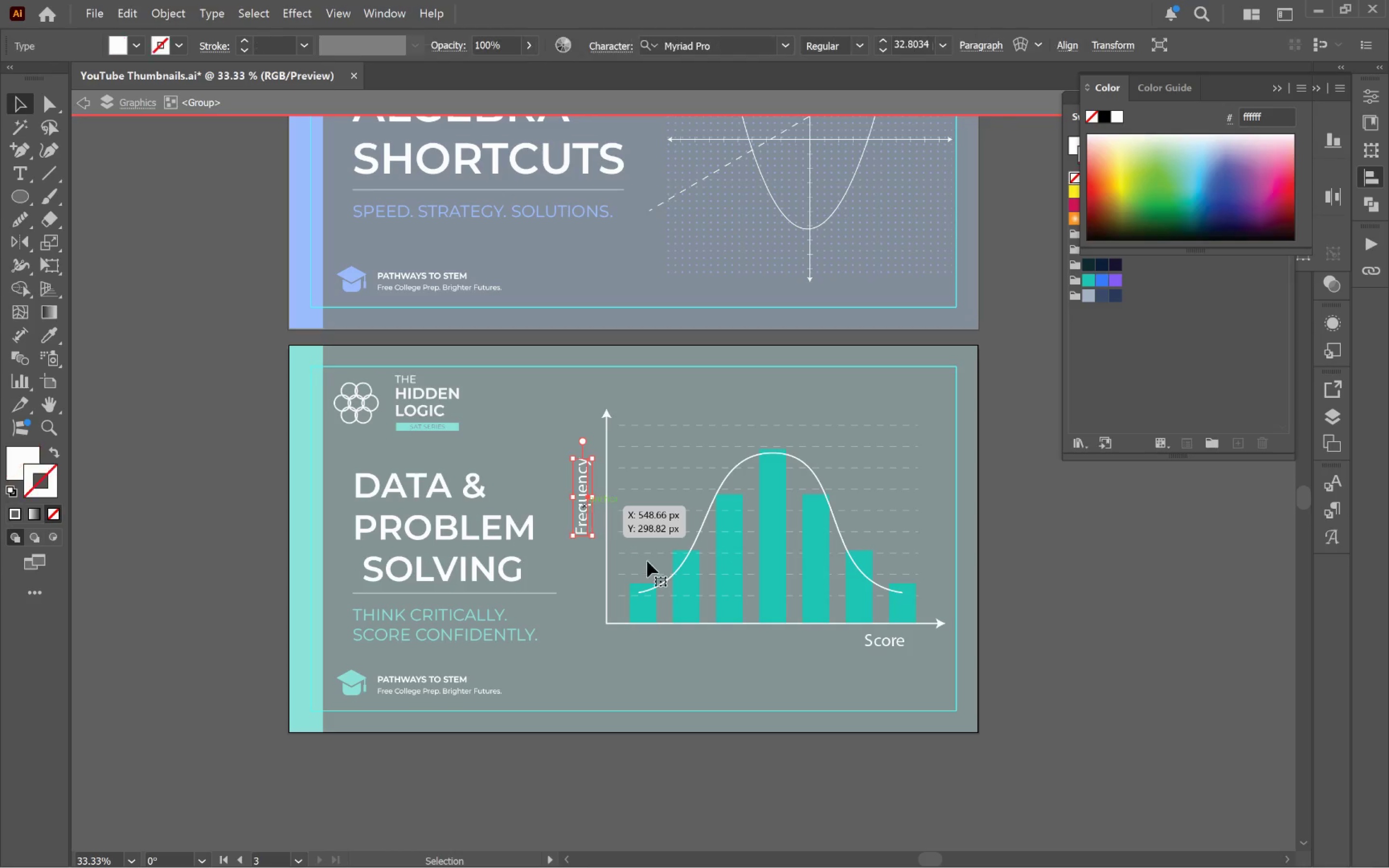 
hold_key(key=ShiftLeft, duration=0.81)
left_click([901, 643])
 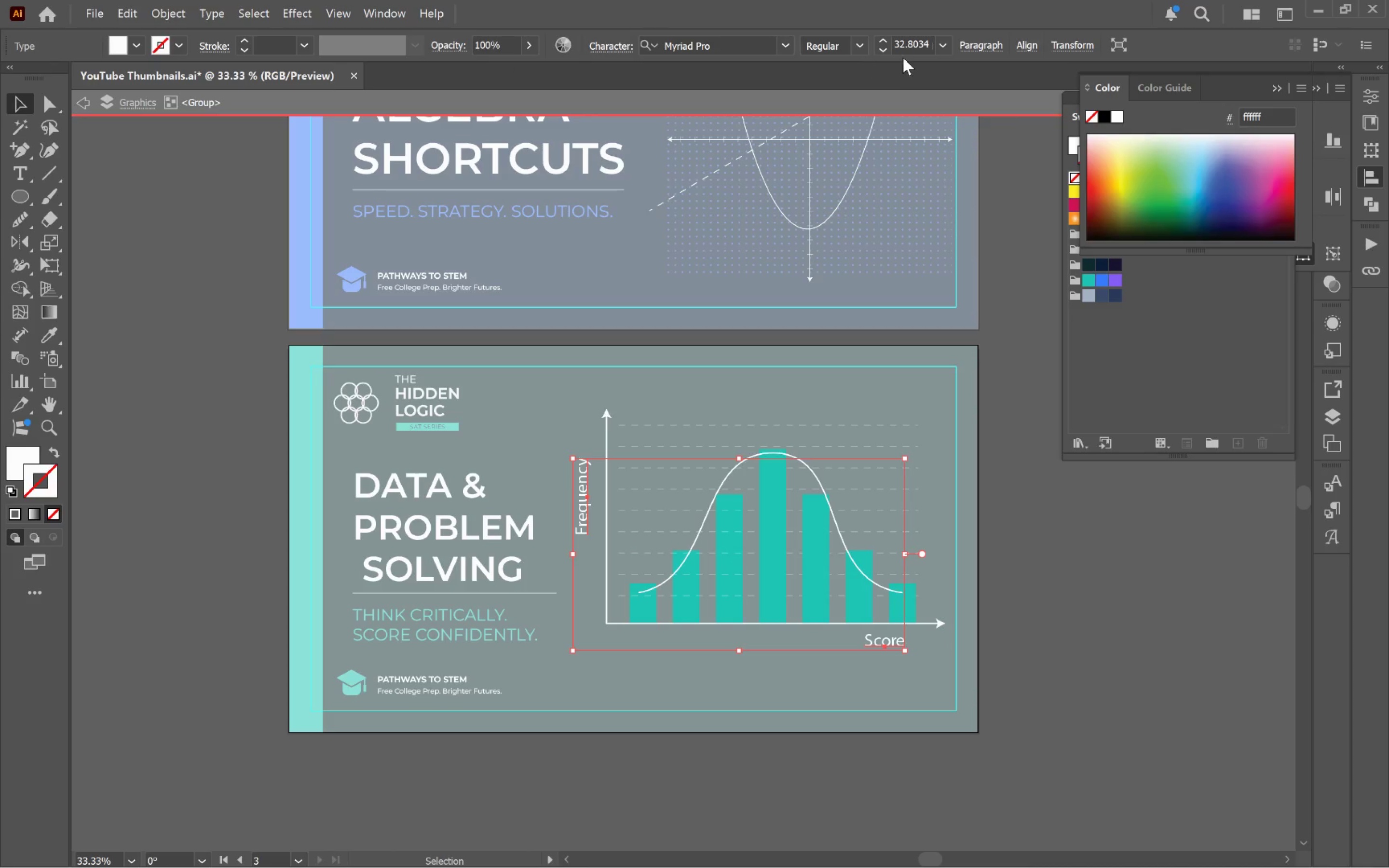 
hold_key(key=ShiftLeft, duration=1.82)
double_click([884, 51])
 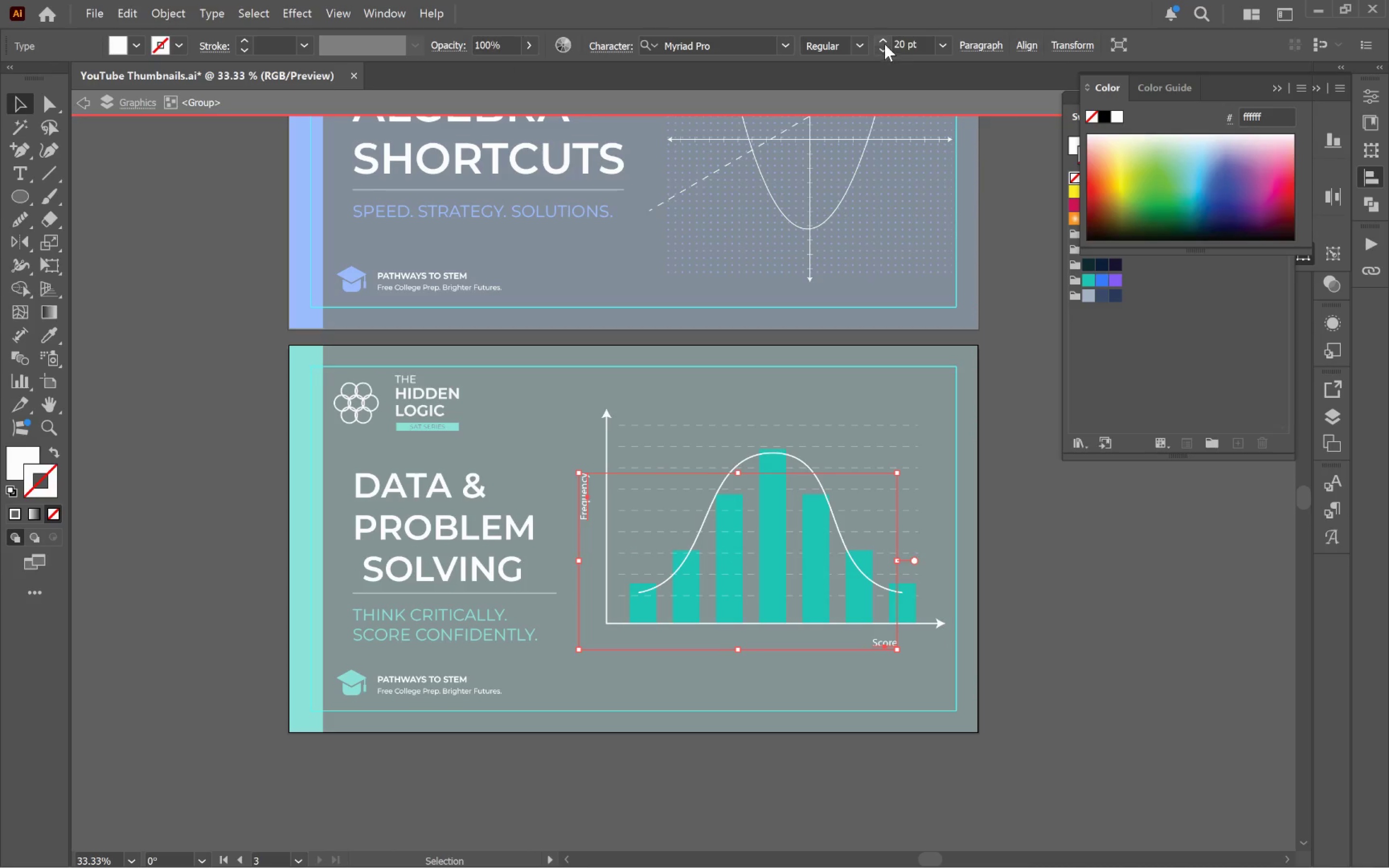 
double_click([885, 42])
 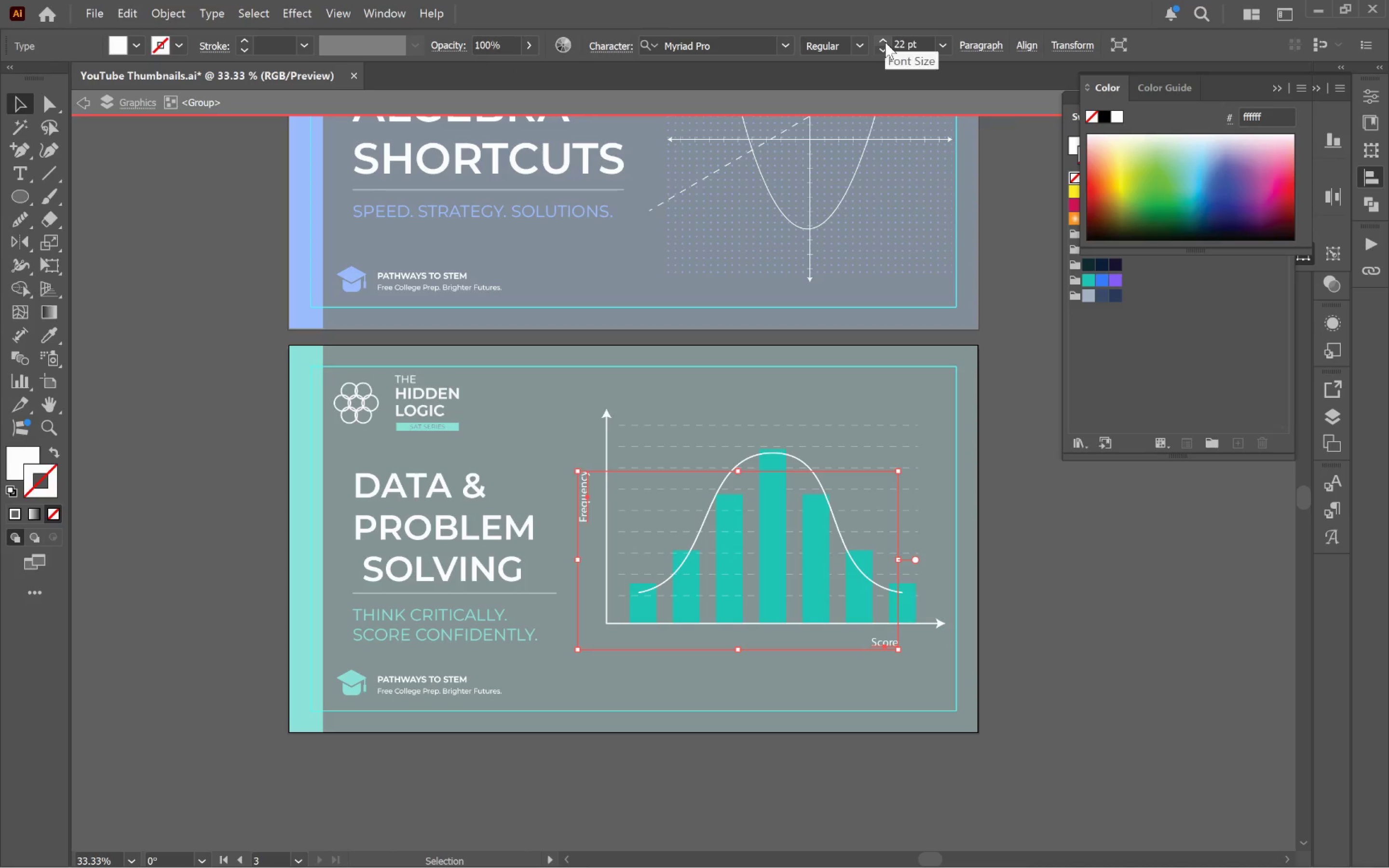 
triple_click([885, 42])
 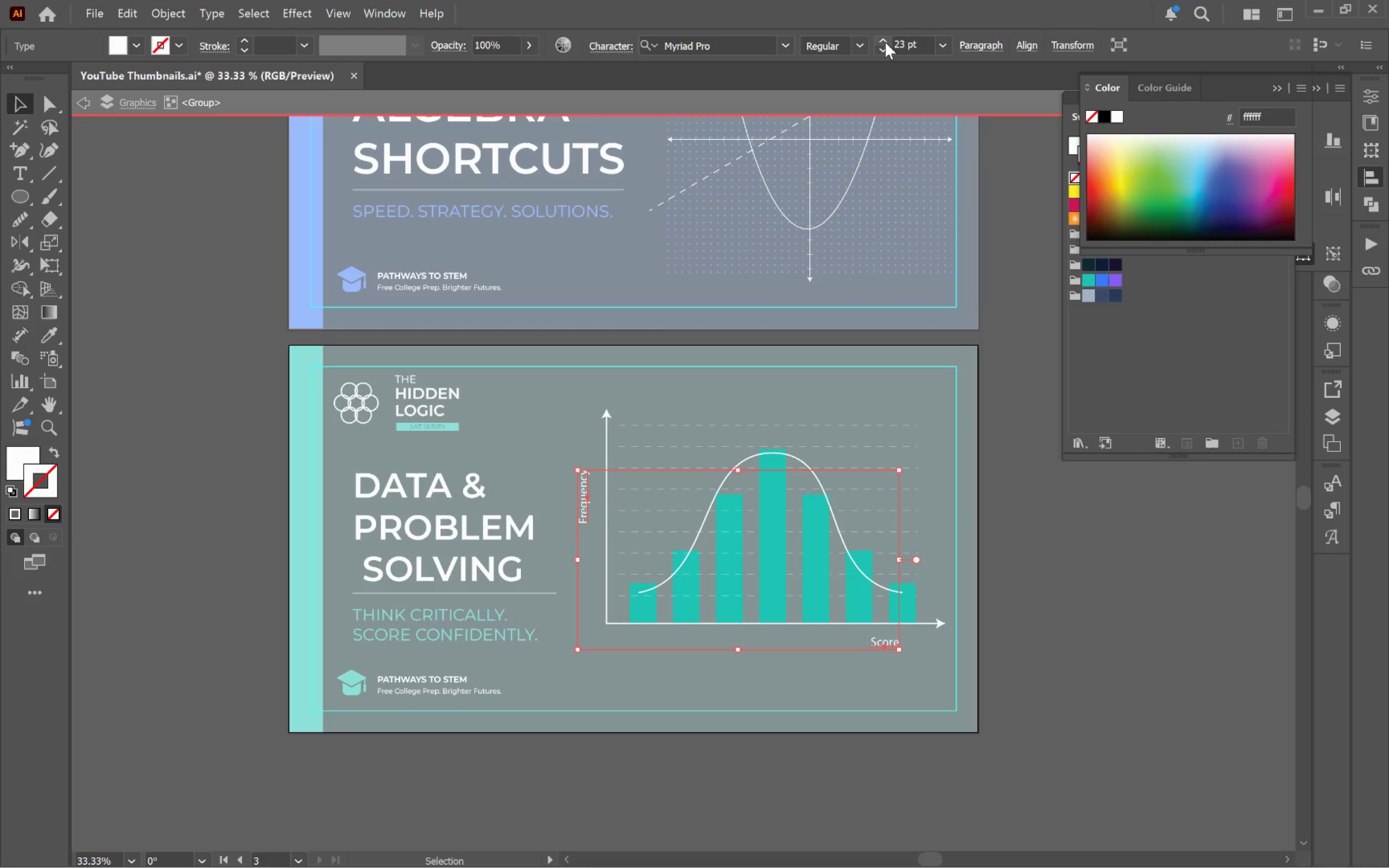 
triple_click([885, 42])
 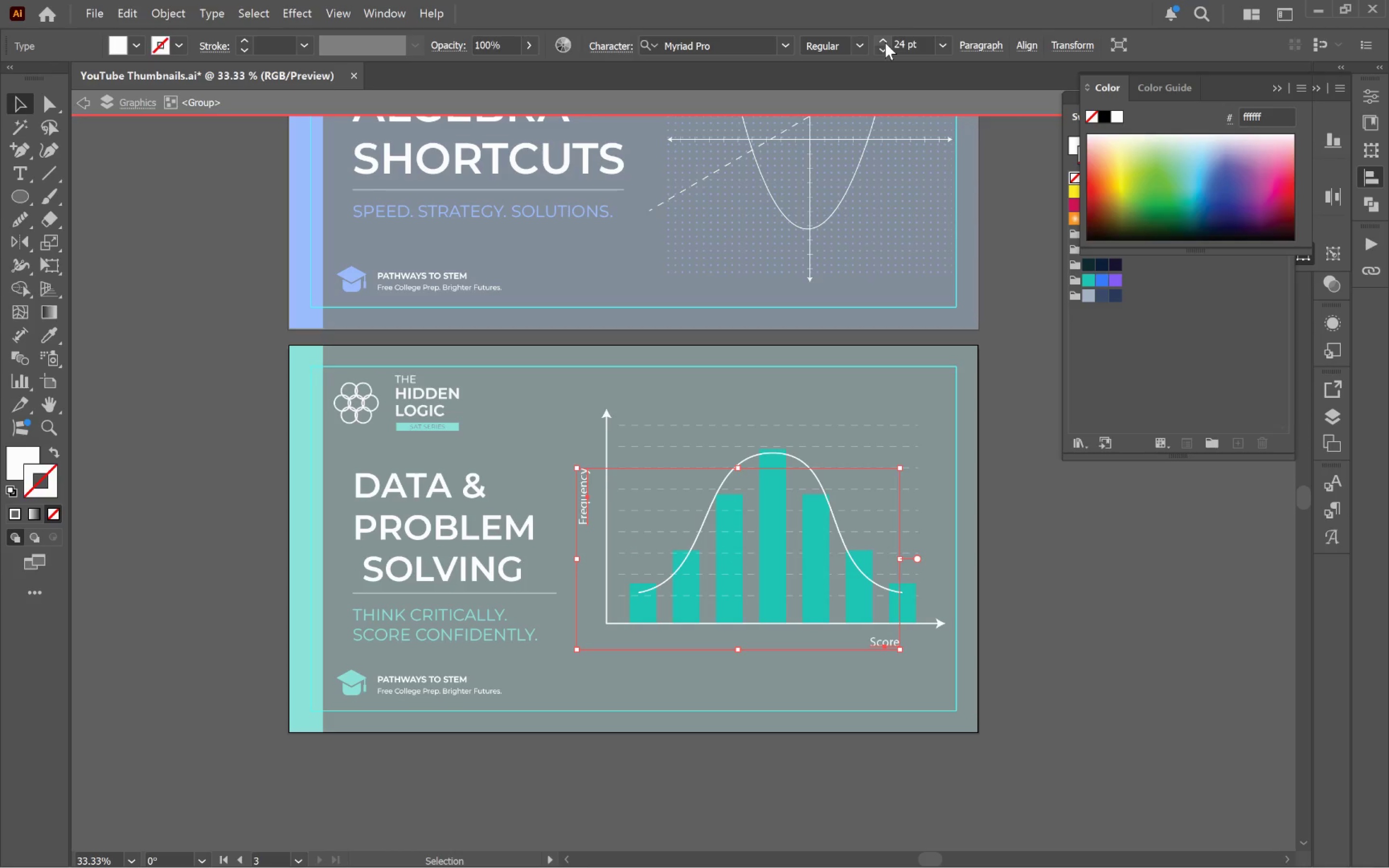 
left_click([885, 42])
 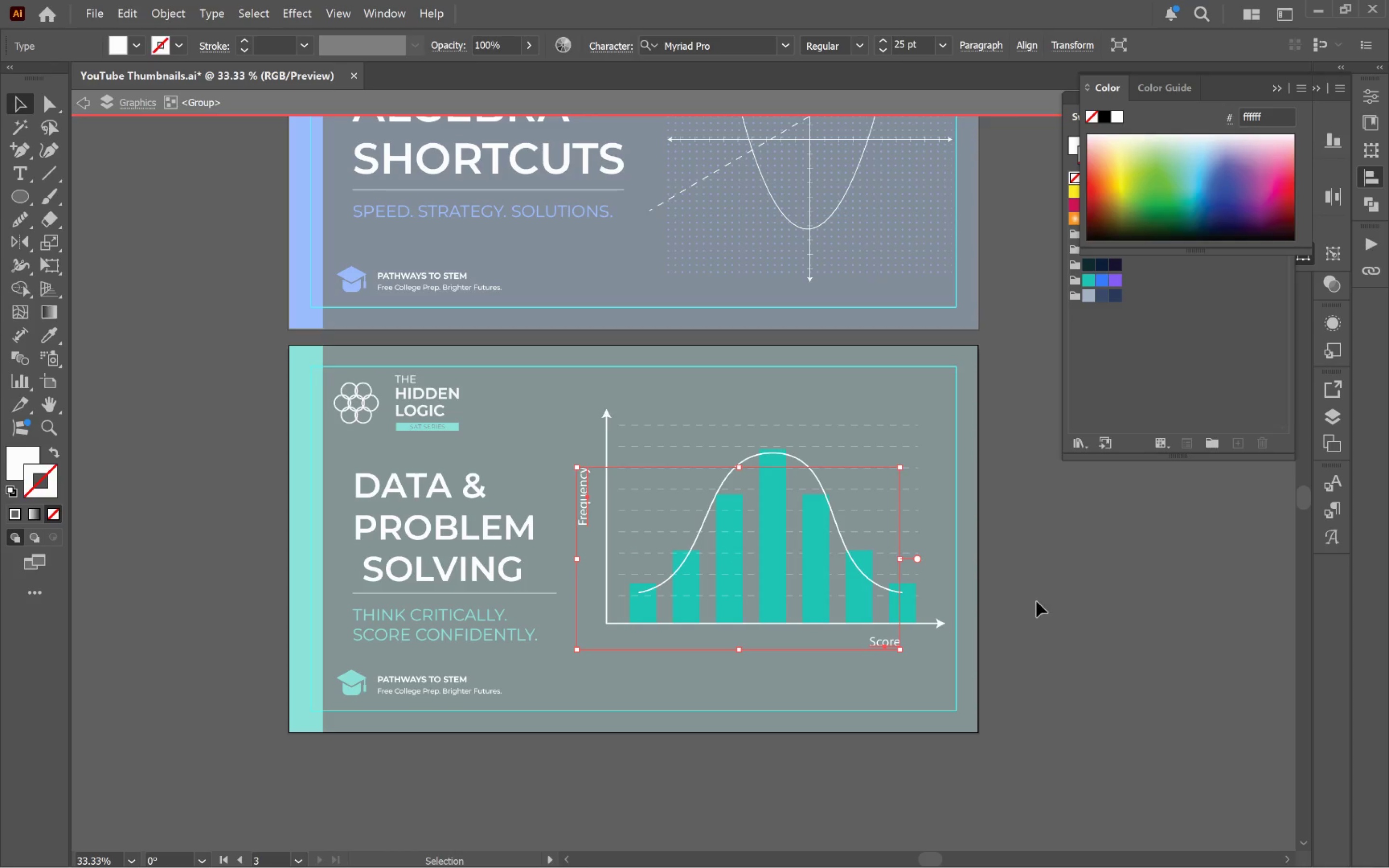 
left_click([1046, 618])
 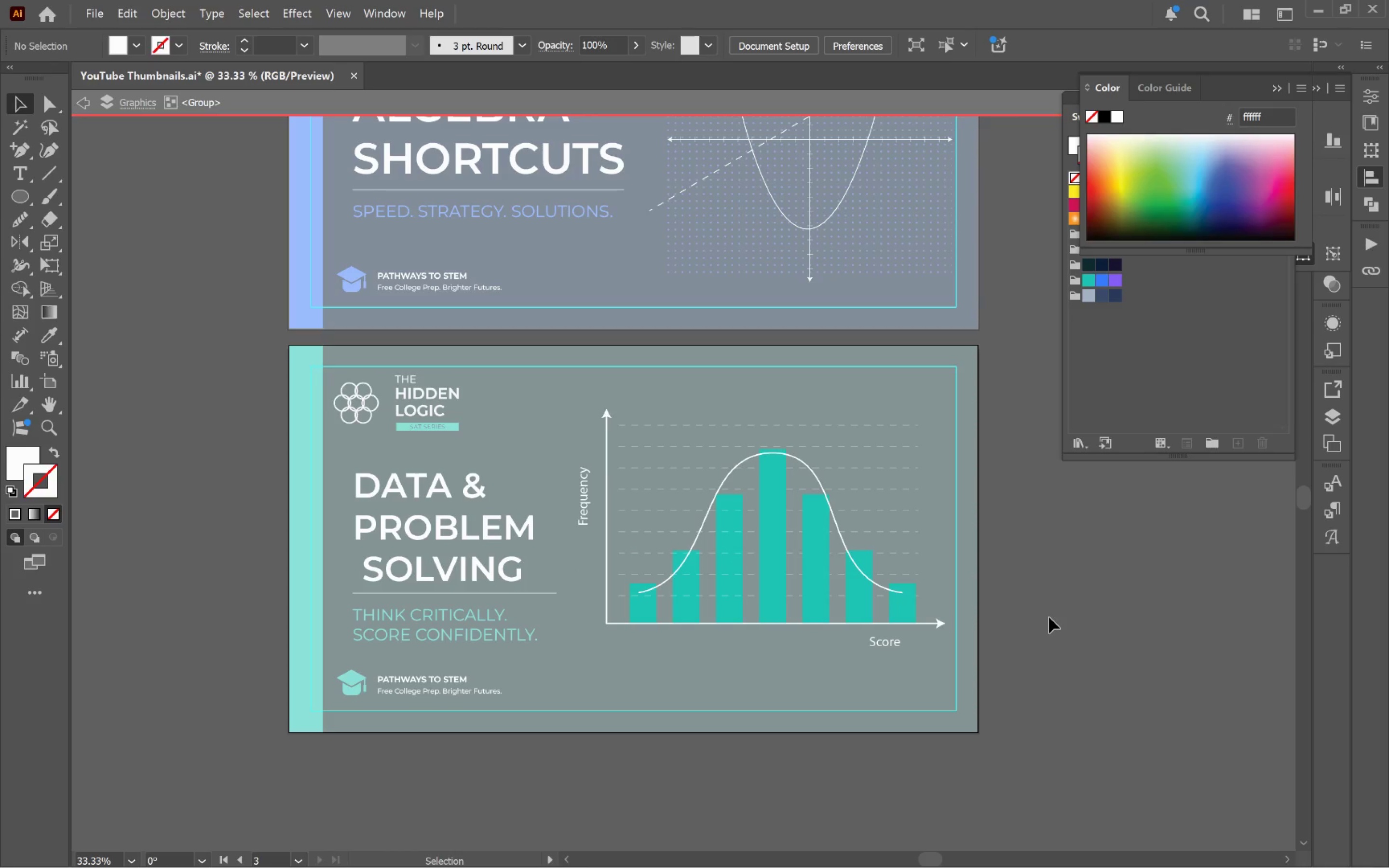 
hold_key(key=AltLeft, duration=0.55)
 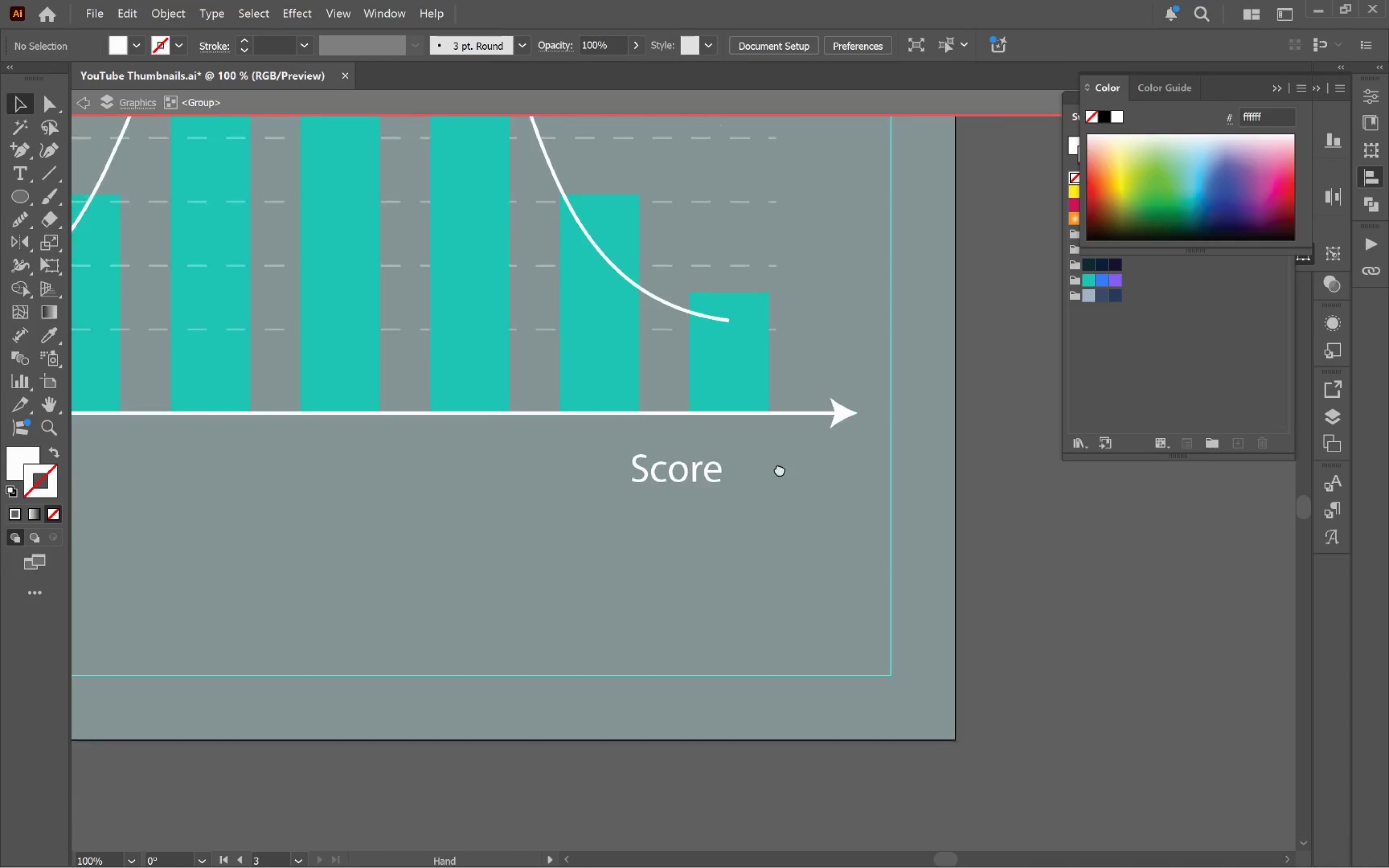 
hold_key(key=Space, duration=0.51)
 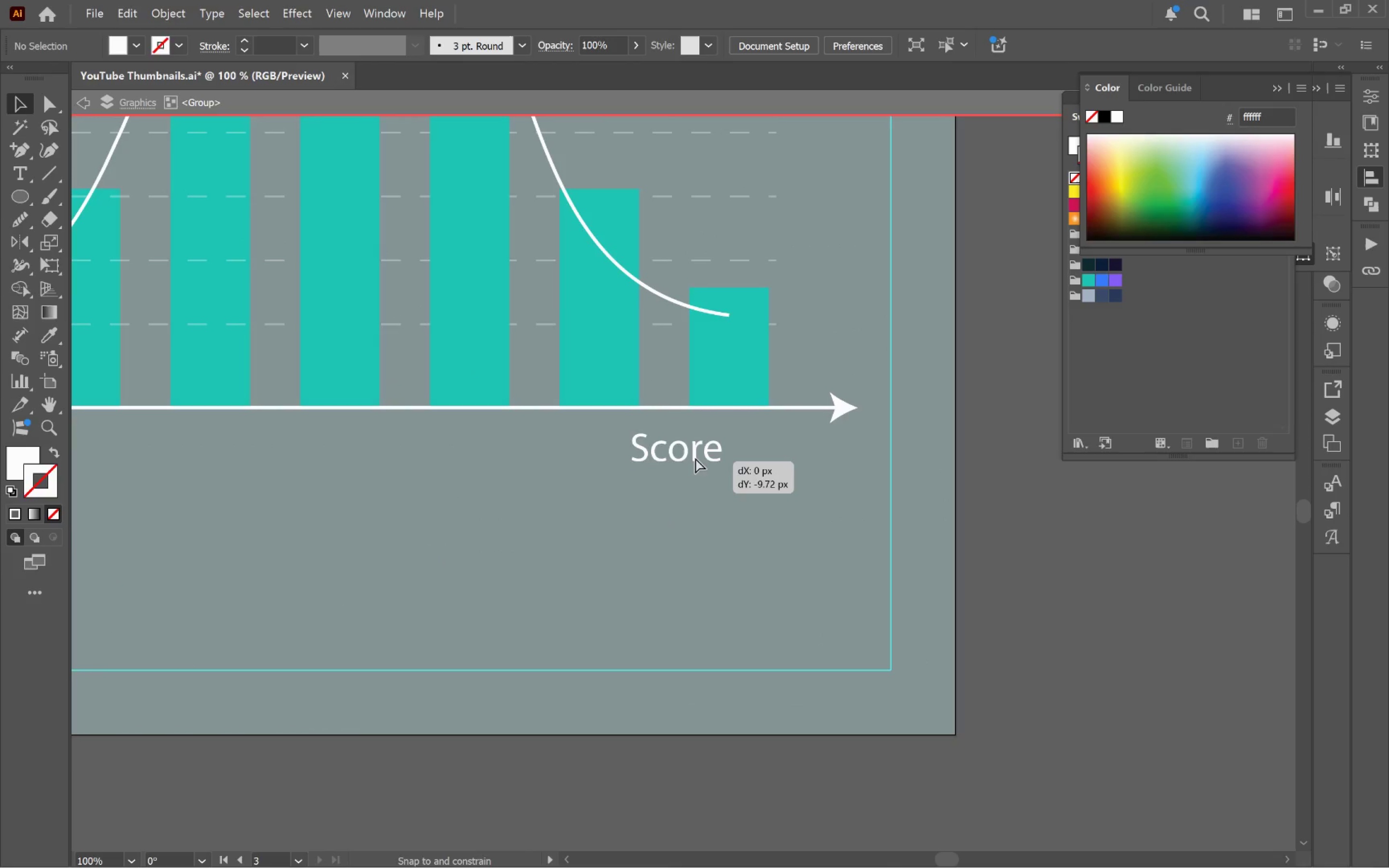 
left_click_drag(start_coordinate=[811, 631], to_coordinate=[779, 466])
 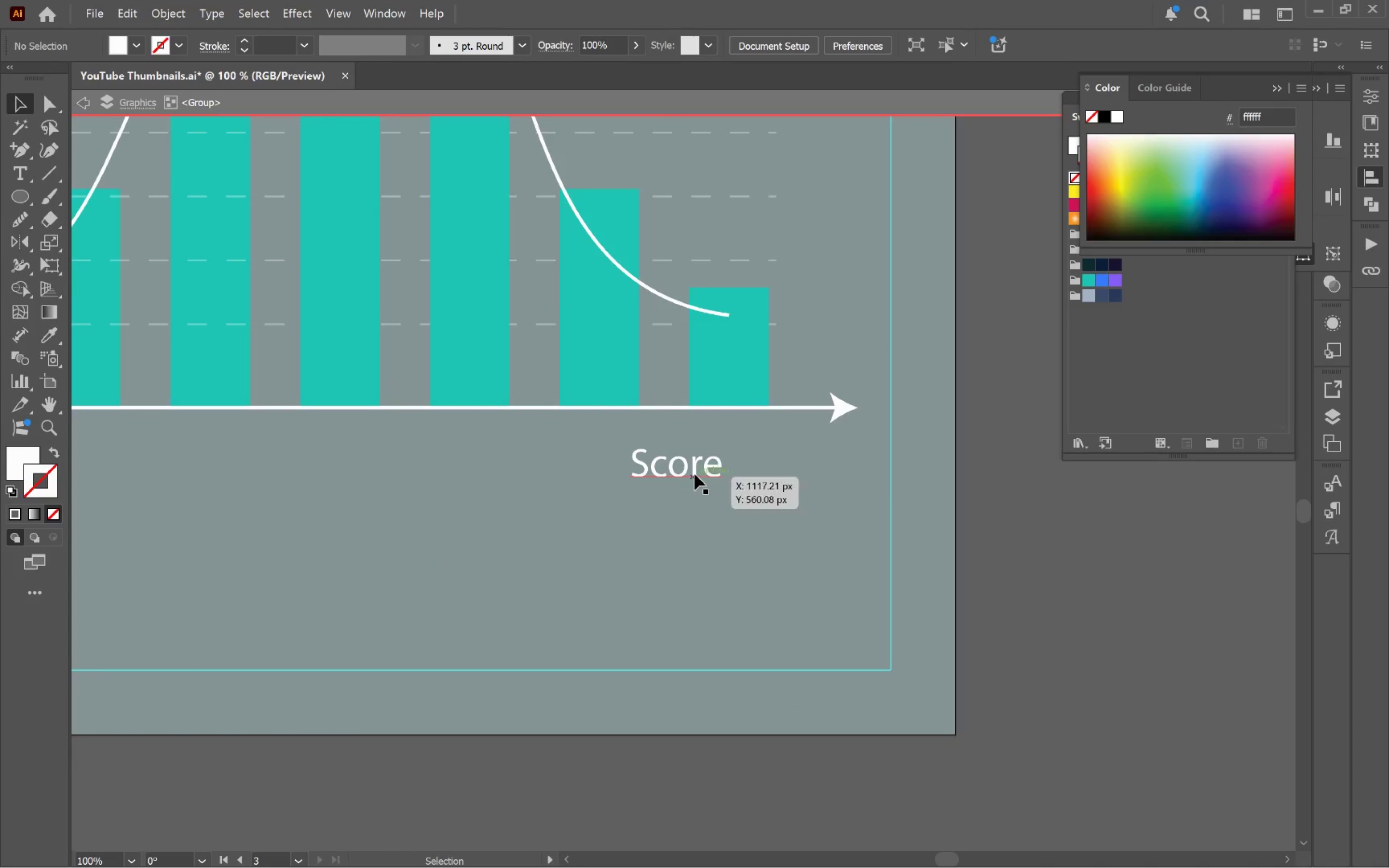 
scroll: coordinate [962, 652], scroll_direction: up, amount: 3.0
 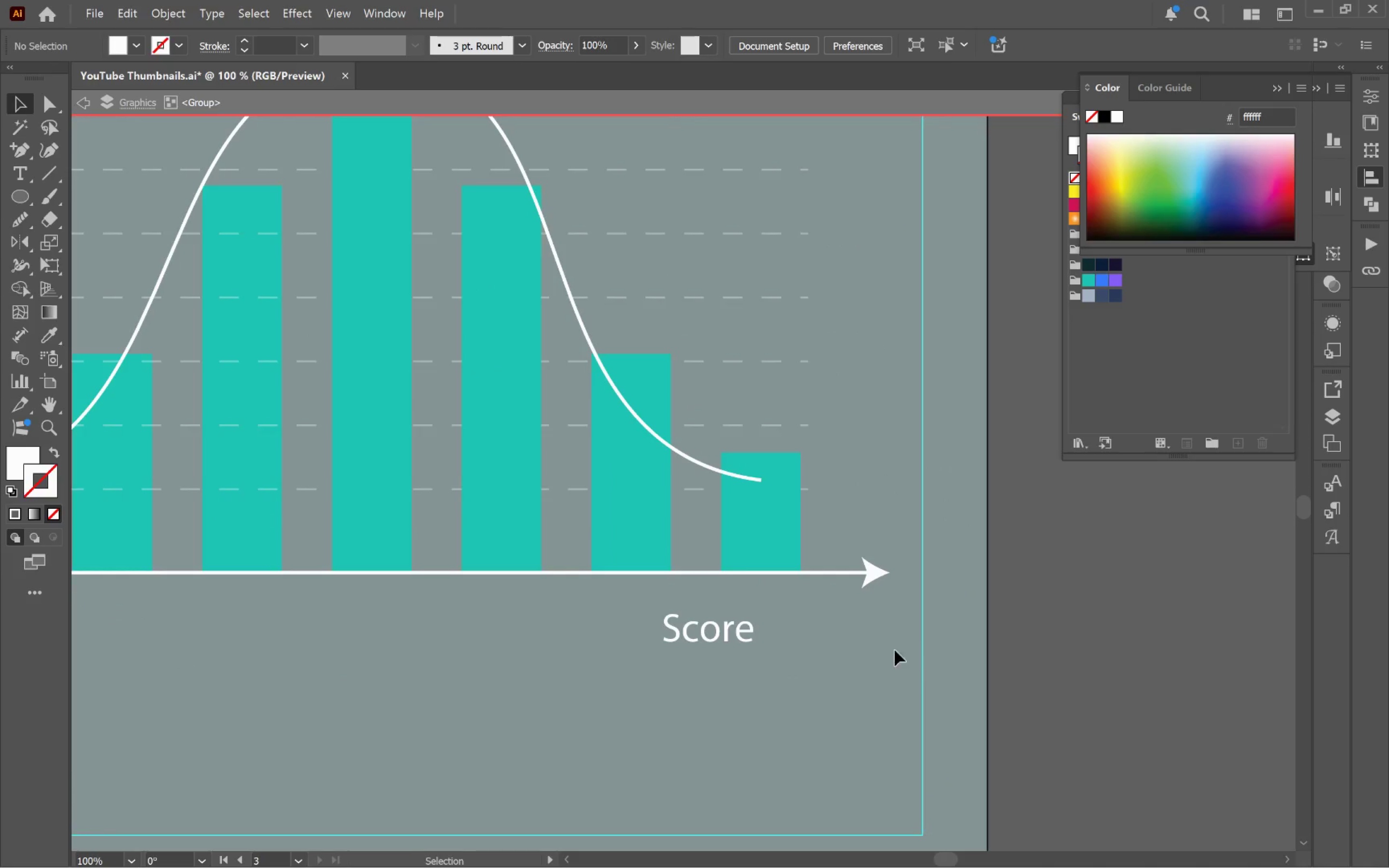 
hold_key(key=ShiftLeft, duration=1.27)
 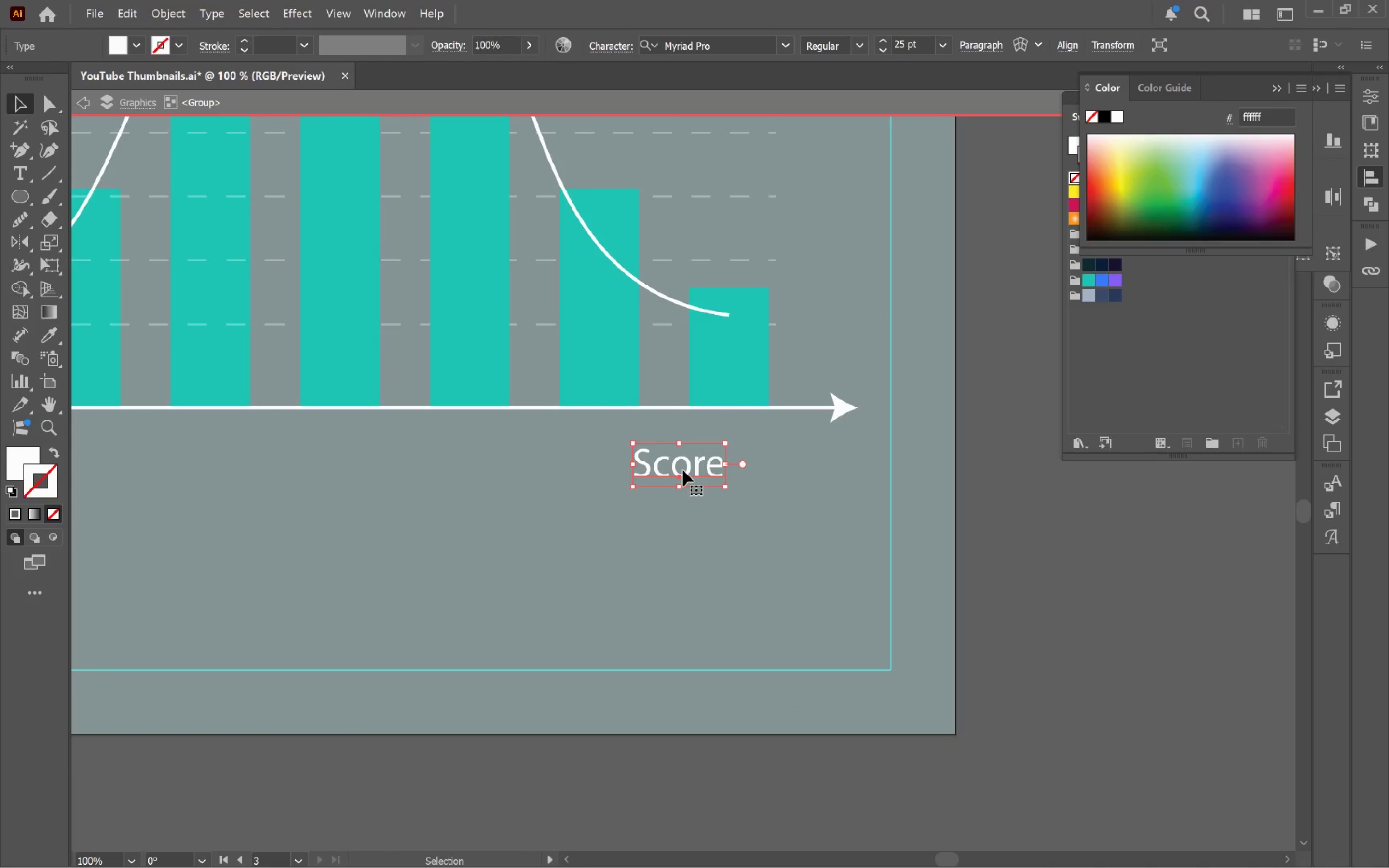 
left_click_drag(start_coordinate=[683, 470], to_coordinate=[731, 474])
 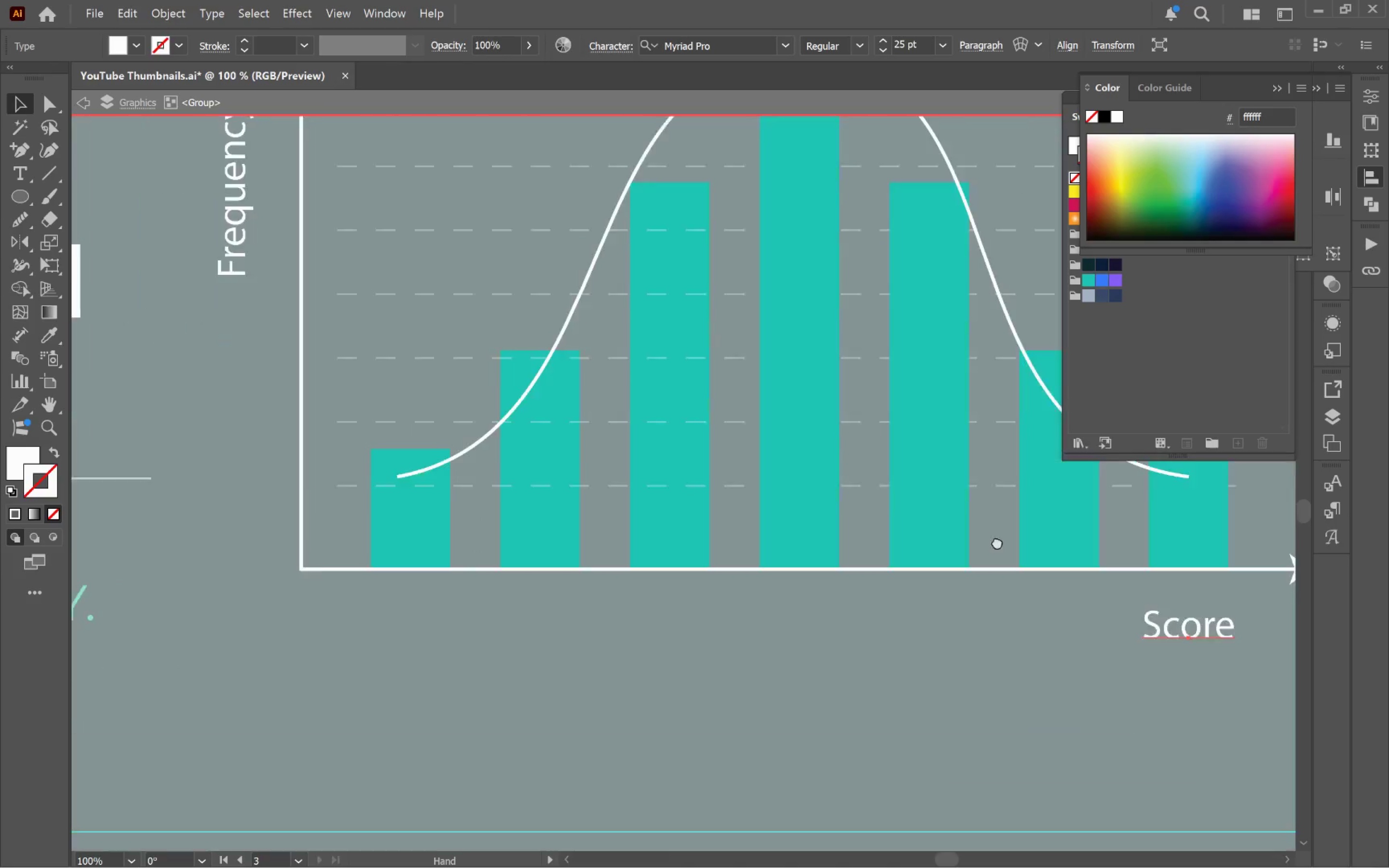 
hold_key(key=ShiftLeft, duration=0.63)
 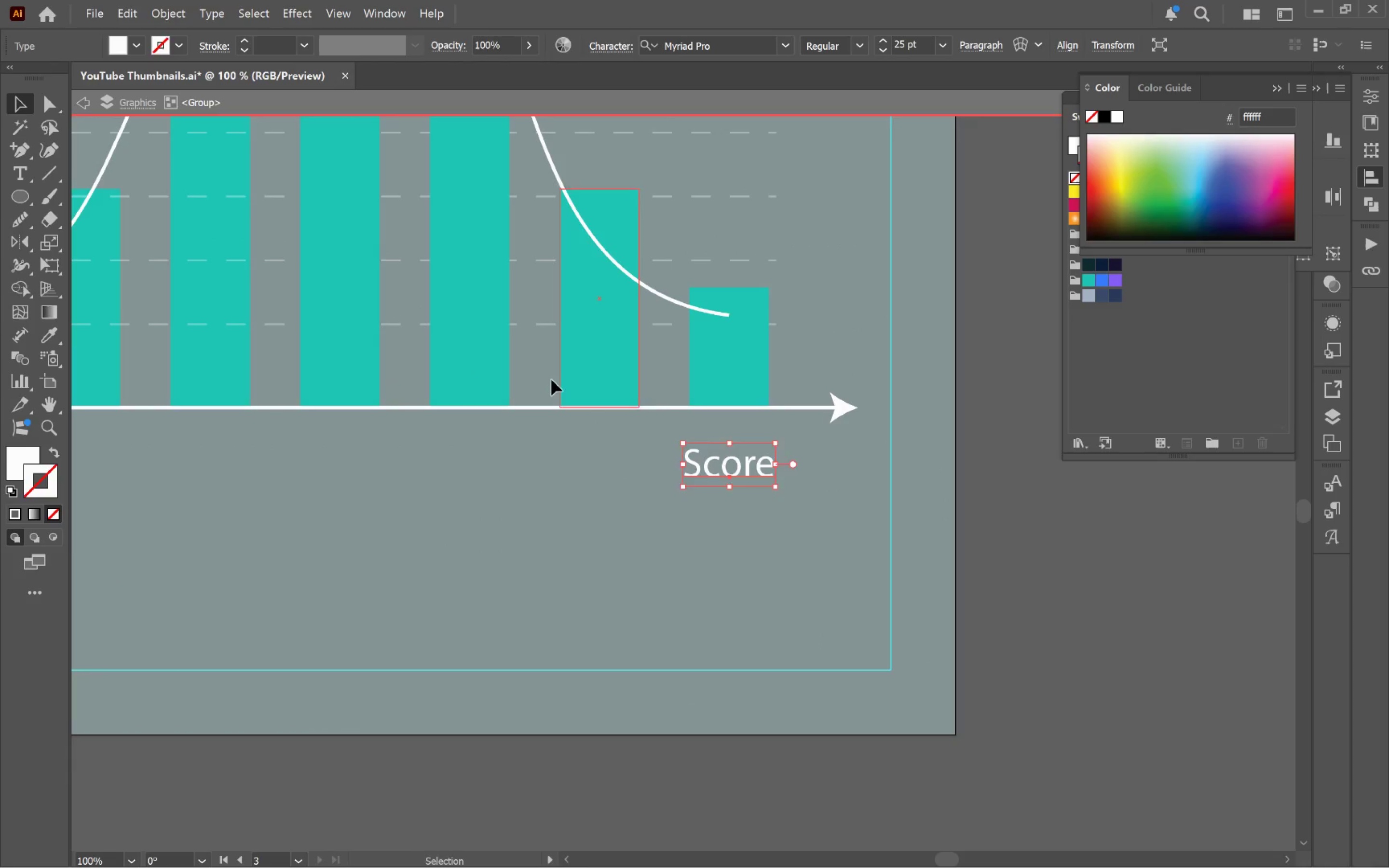 
hold_key(key=Space, duration=1.11)
 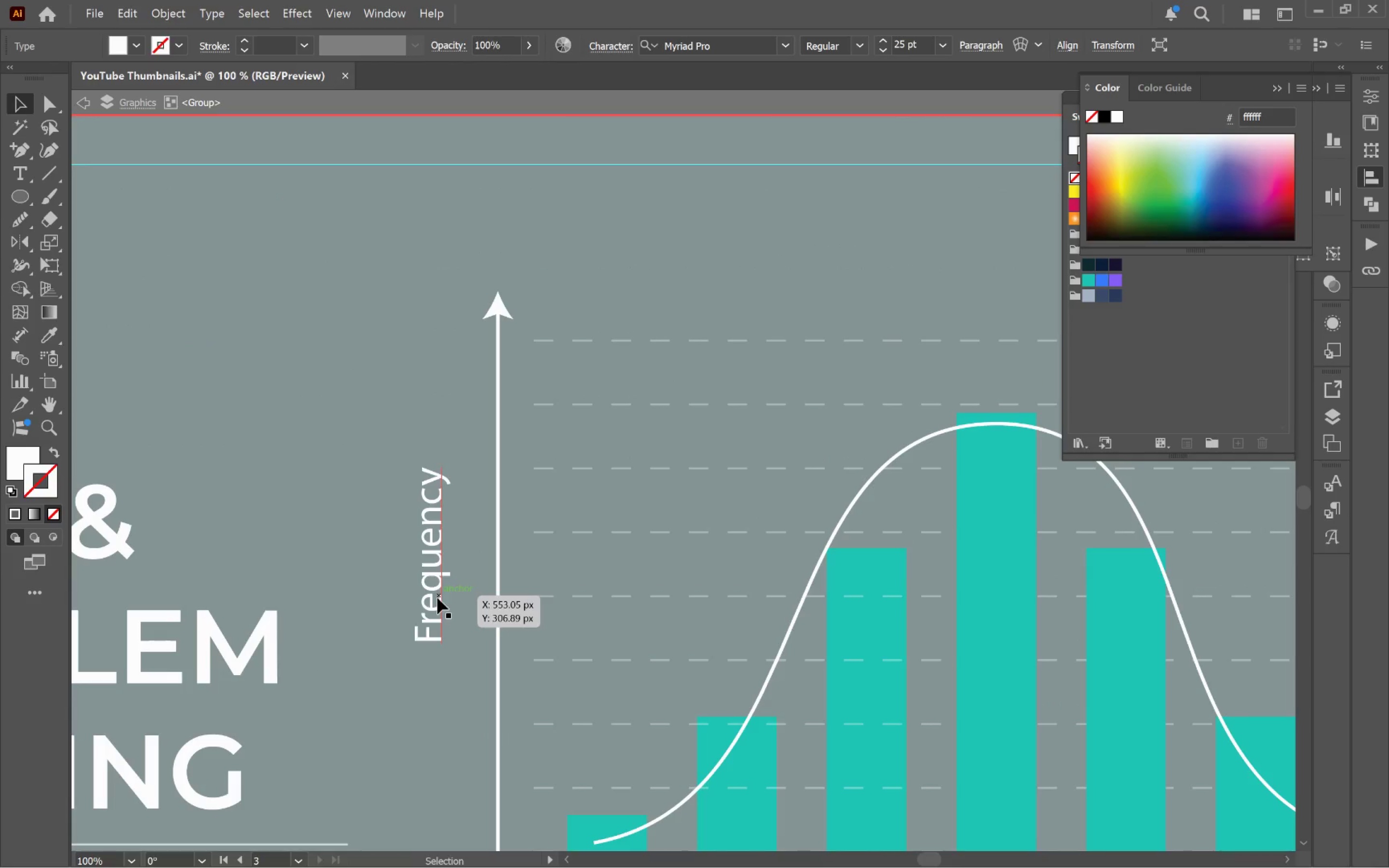 
left_click_drag(start_coordinate=[506, 358], to_coordinate=[1003, 546])
 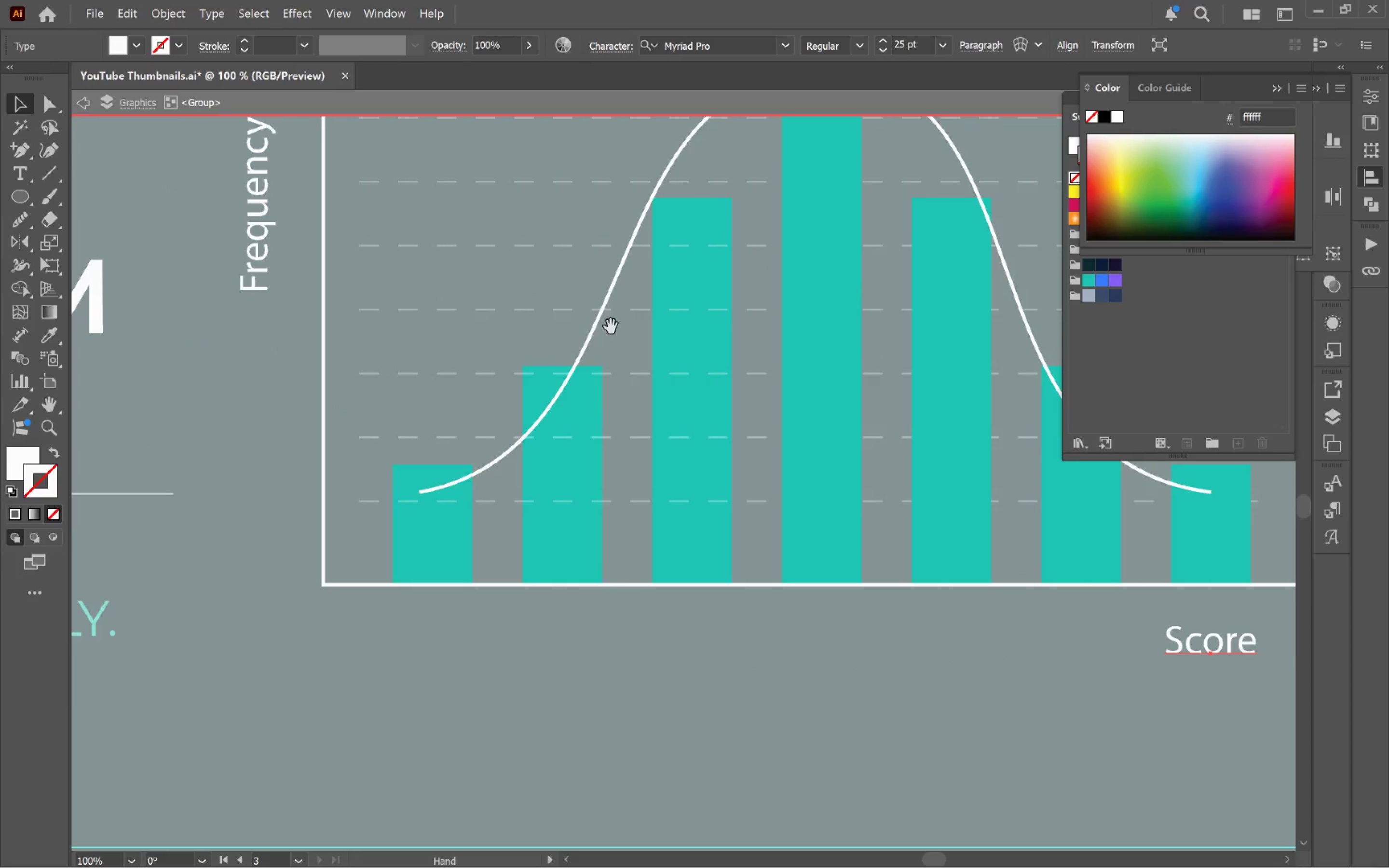 
left_click_drag(start_coordinate=[595, 297], to_coordinate=[769, 647])
 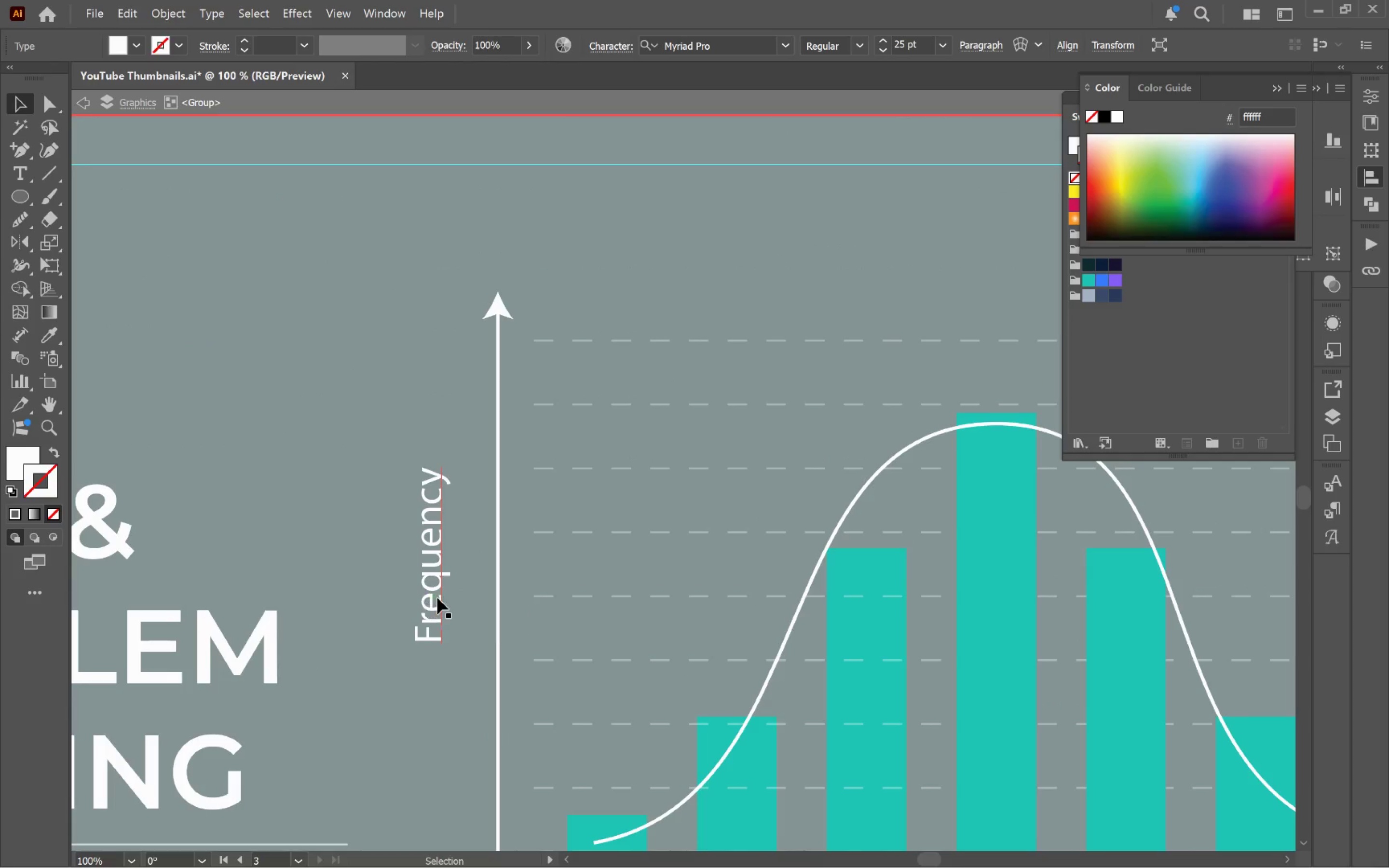 
left_click_drag(start_coordinate=[437, 598], to_coordinate=[463, 604])
 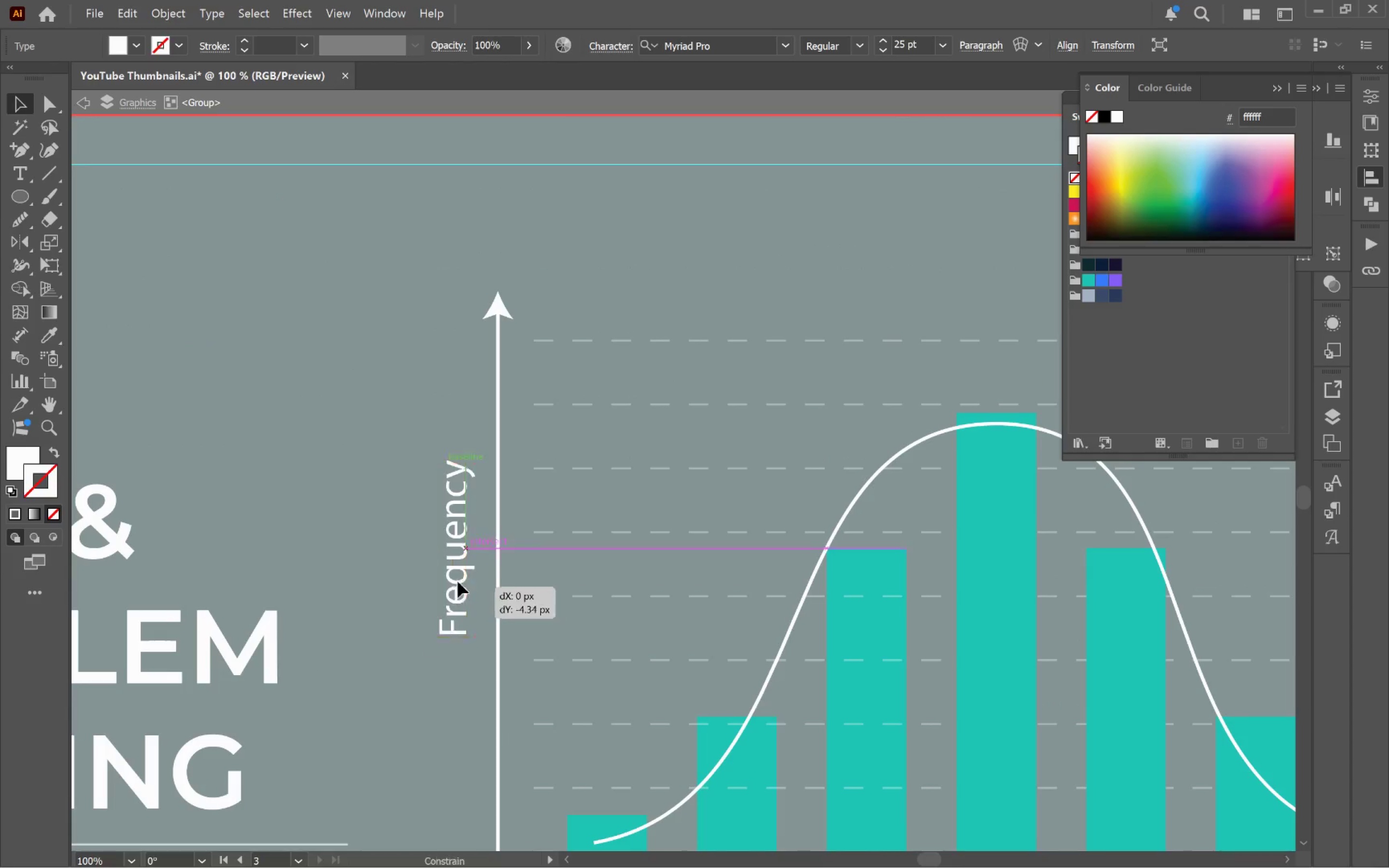 
hold_key(key=ShiftLeft, duration=0.69)
 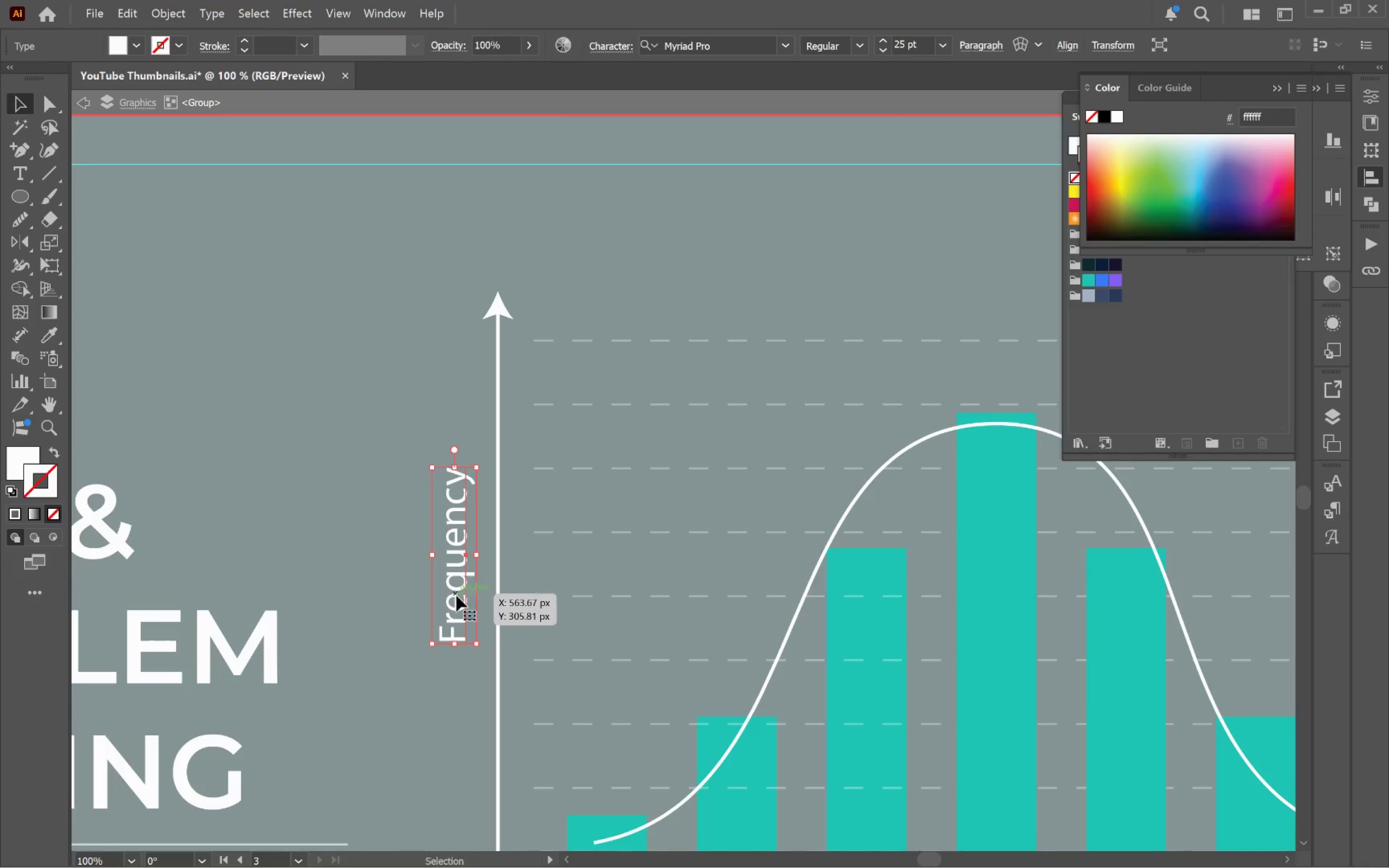 
left_click_drag(start_coordinate=[456, 596], to_coordinate=[464, 536])
 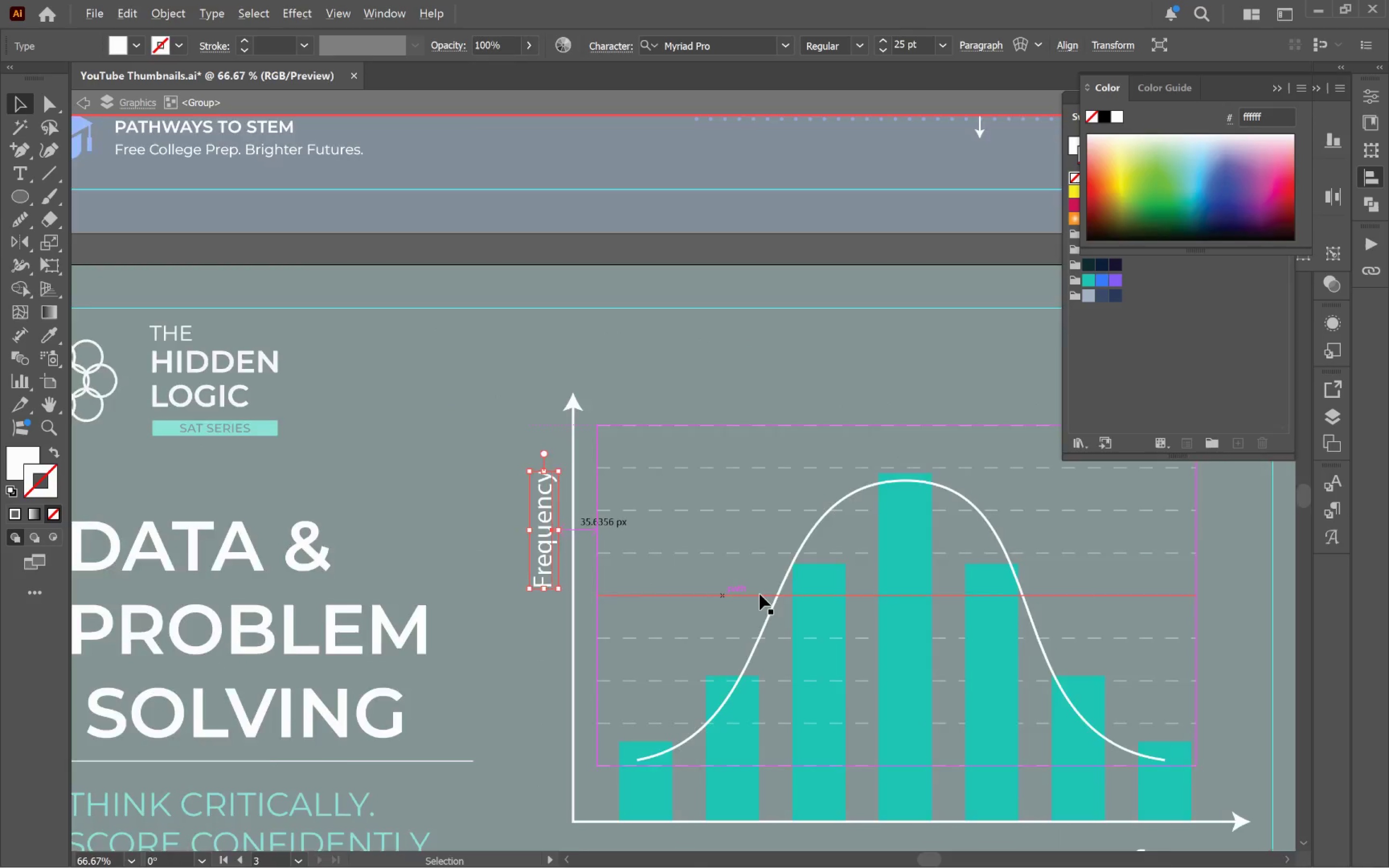 
hold_key(key=ShiftLeft, duration=0.8)
 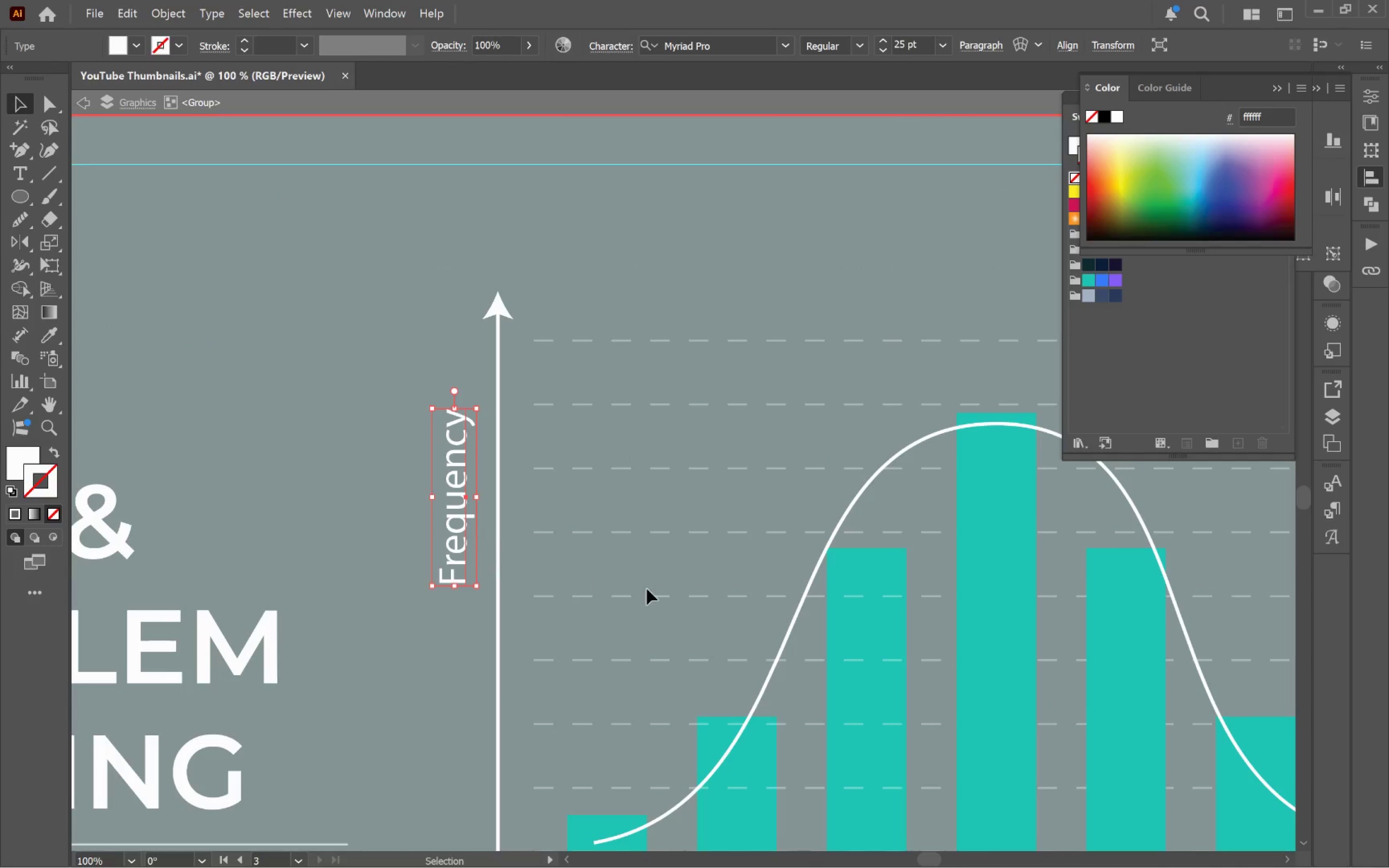 
hold_key(key=AltLeft, duration=0.37)
 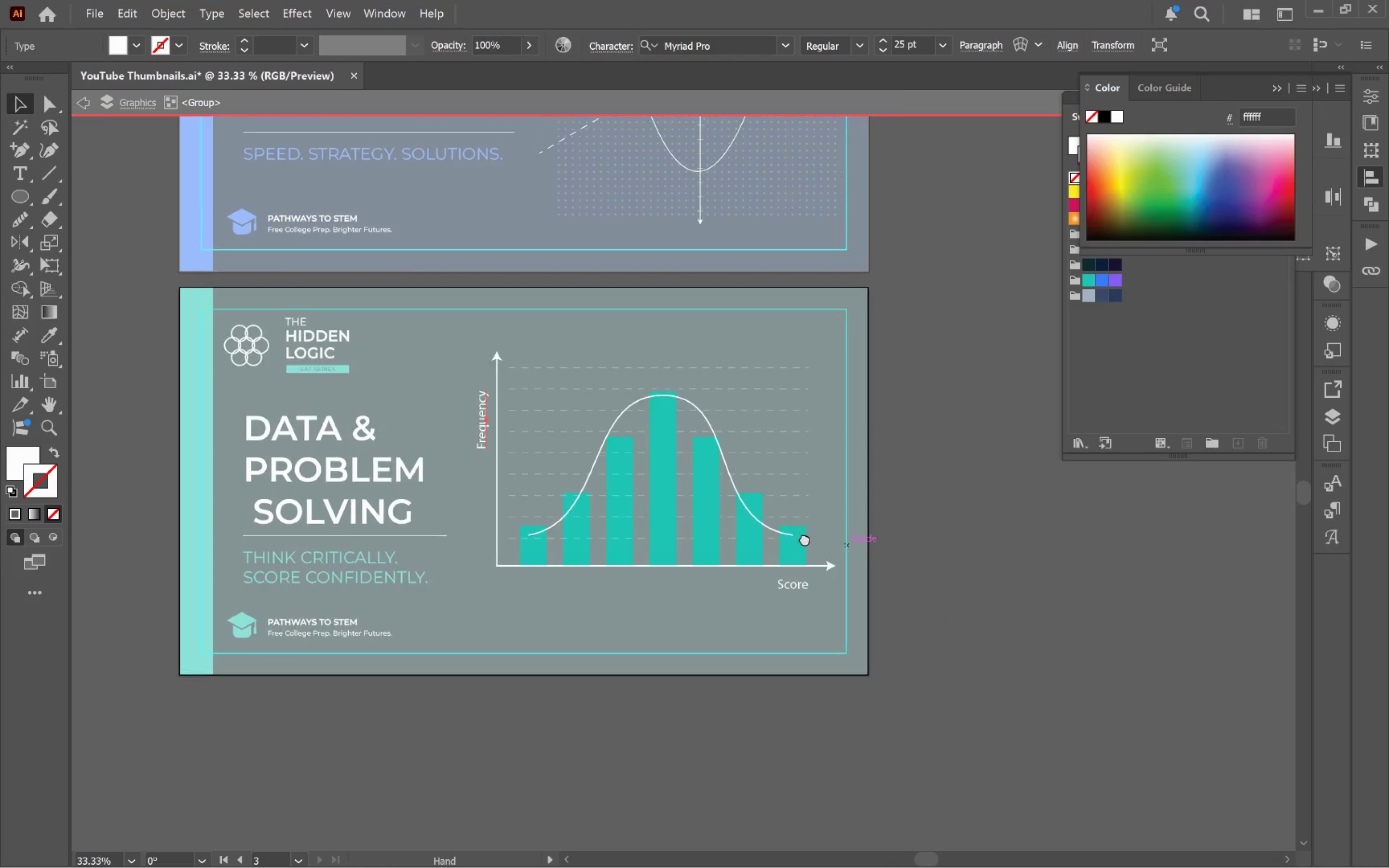 
hold_key(key=Space, duration=0.75)
 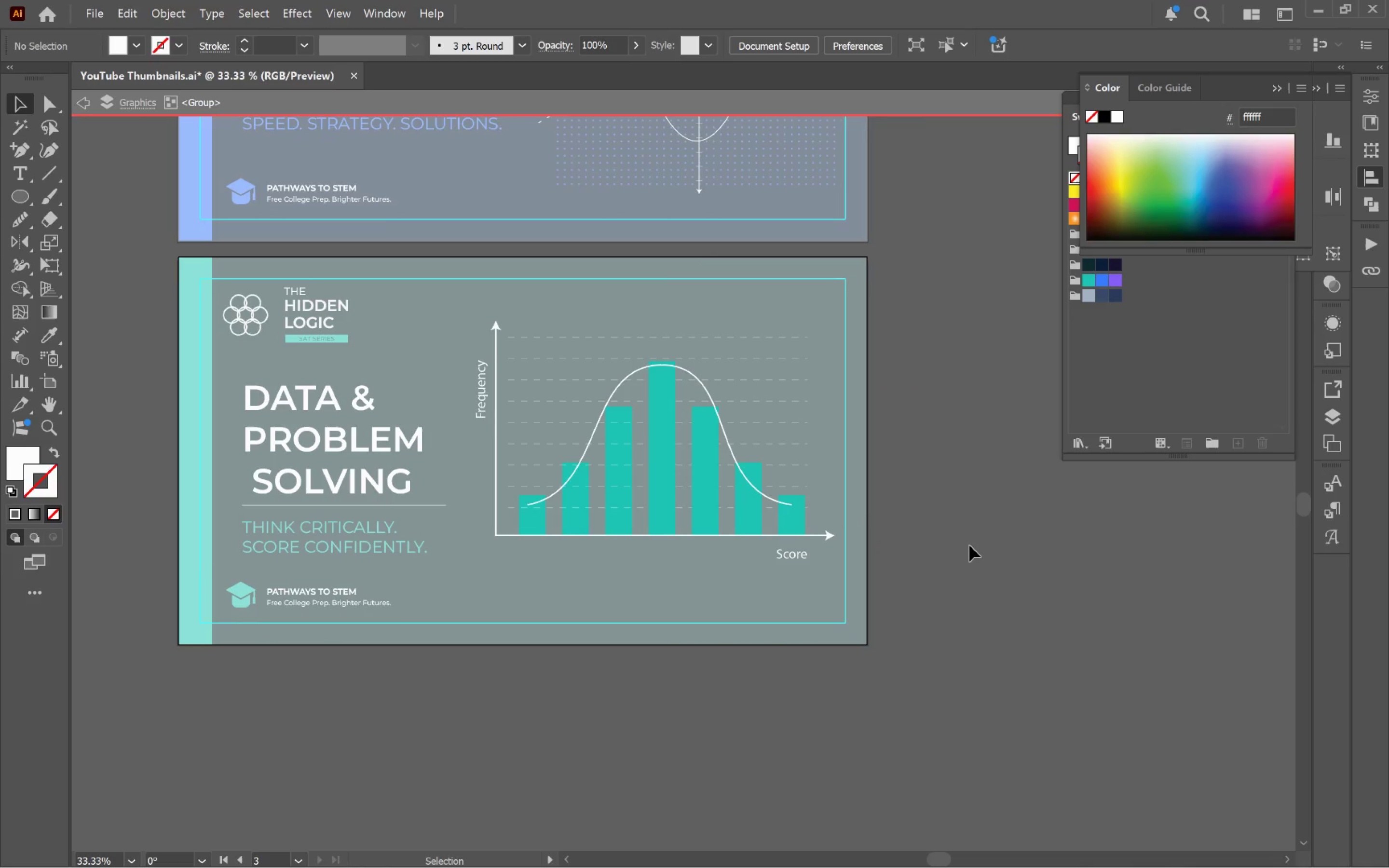 
left_click_drag(start_coordinate=[970, 663], to_coordinate=[805, 513])
 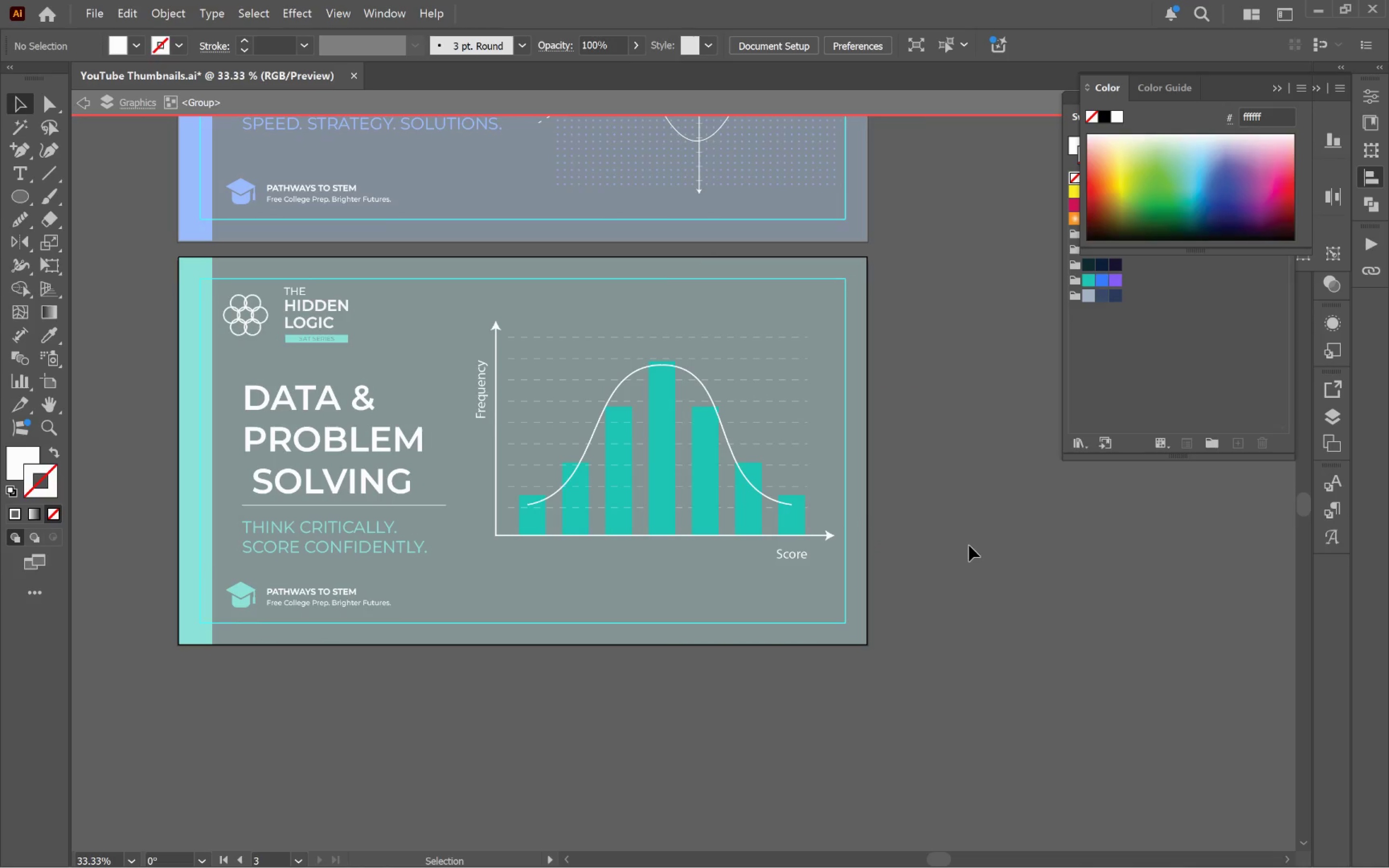 
scroll: coordinate [787, 594], scroll_direction: down, amount: 4.0
 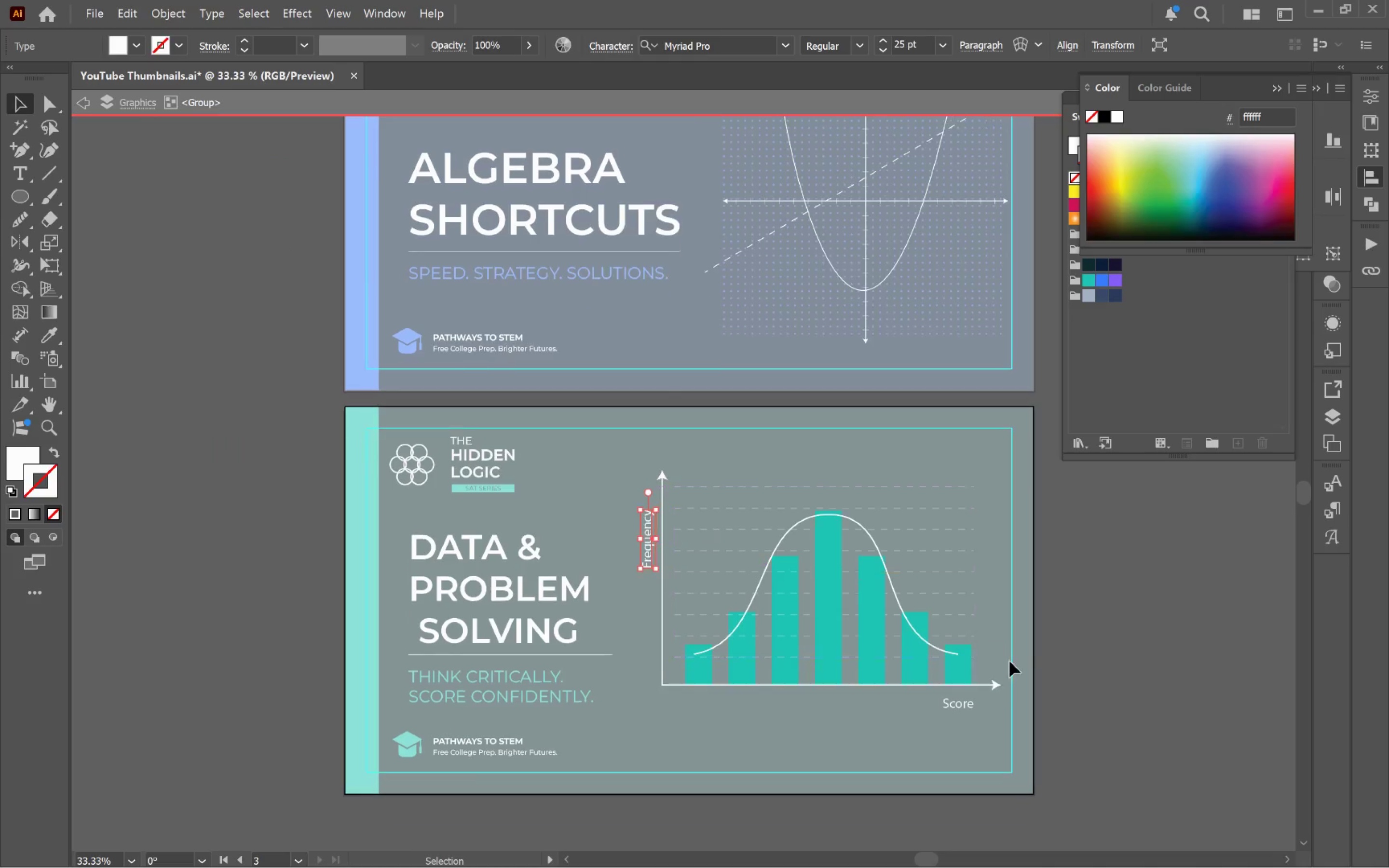 
double_click([969, 545])
 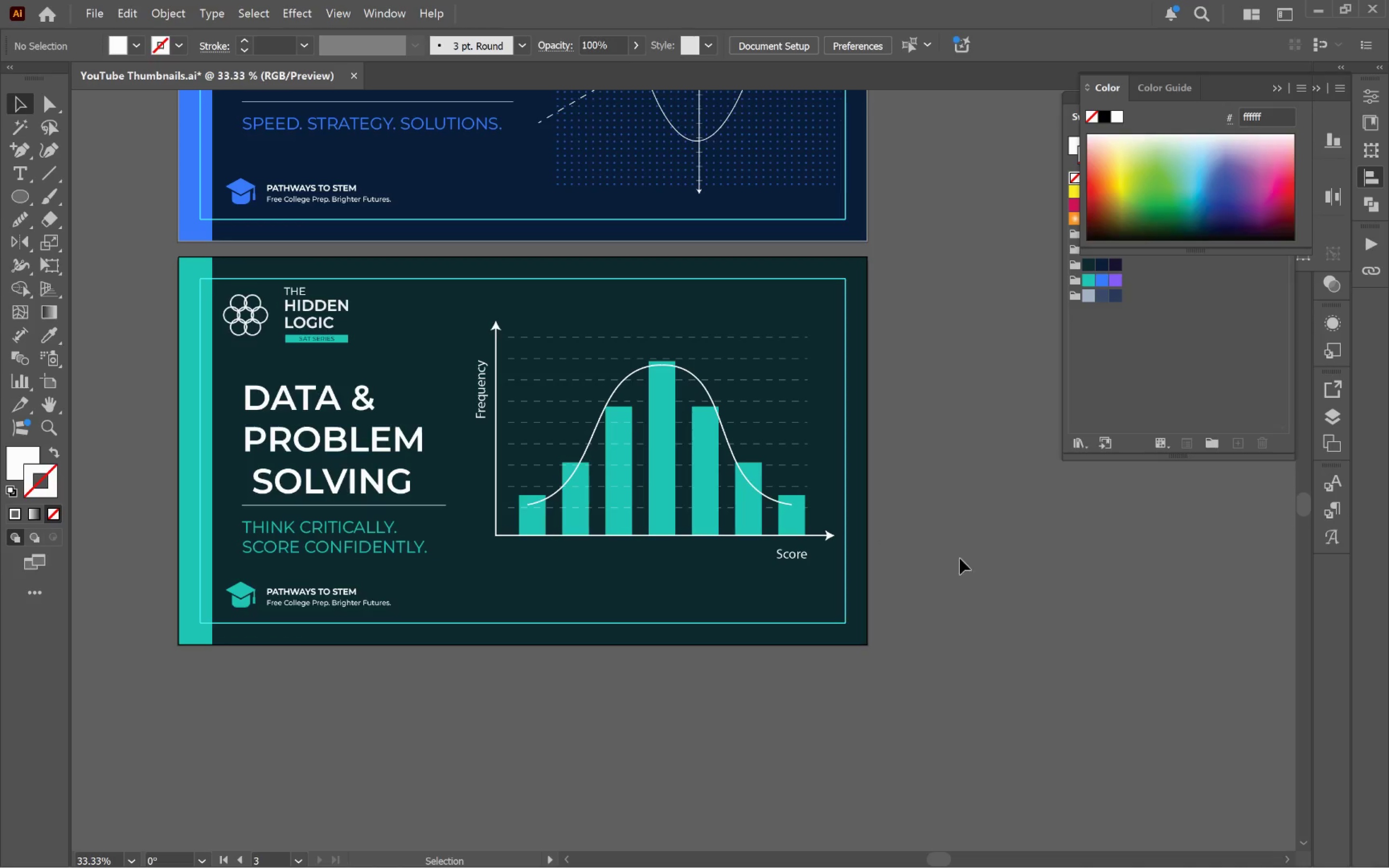 
hold_key(key=Space, duration=0.87)
 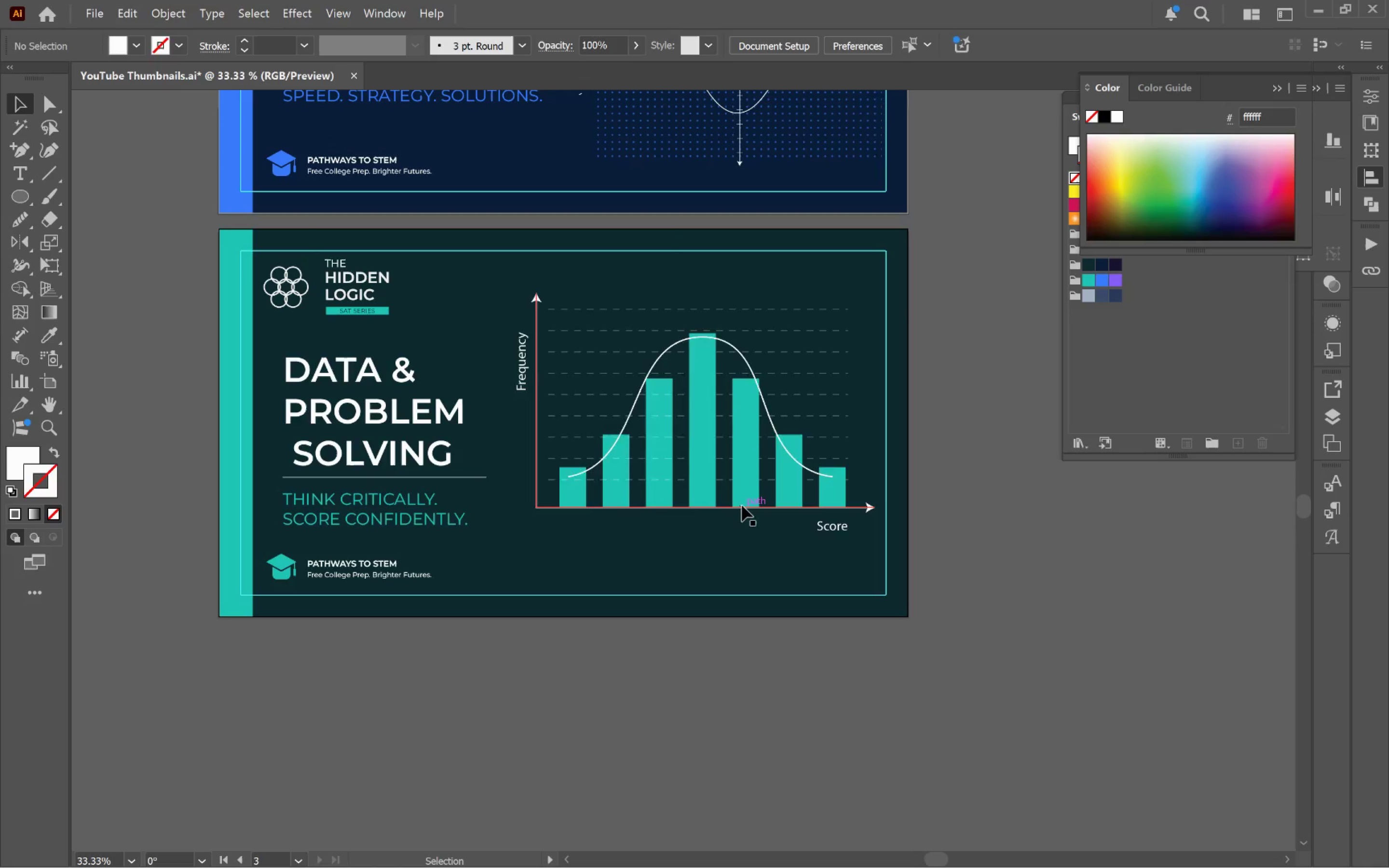 
left_click_drag(start_coordinate=[915, 650], to_coordinate=[956, 622])
 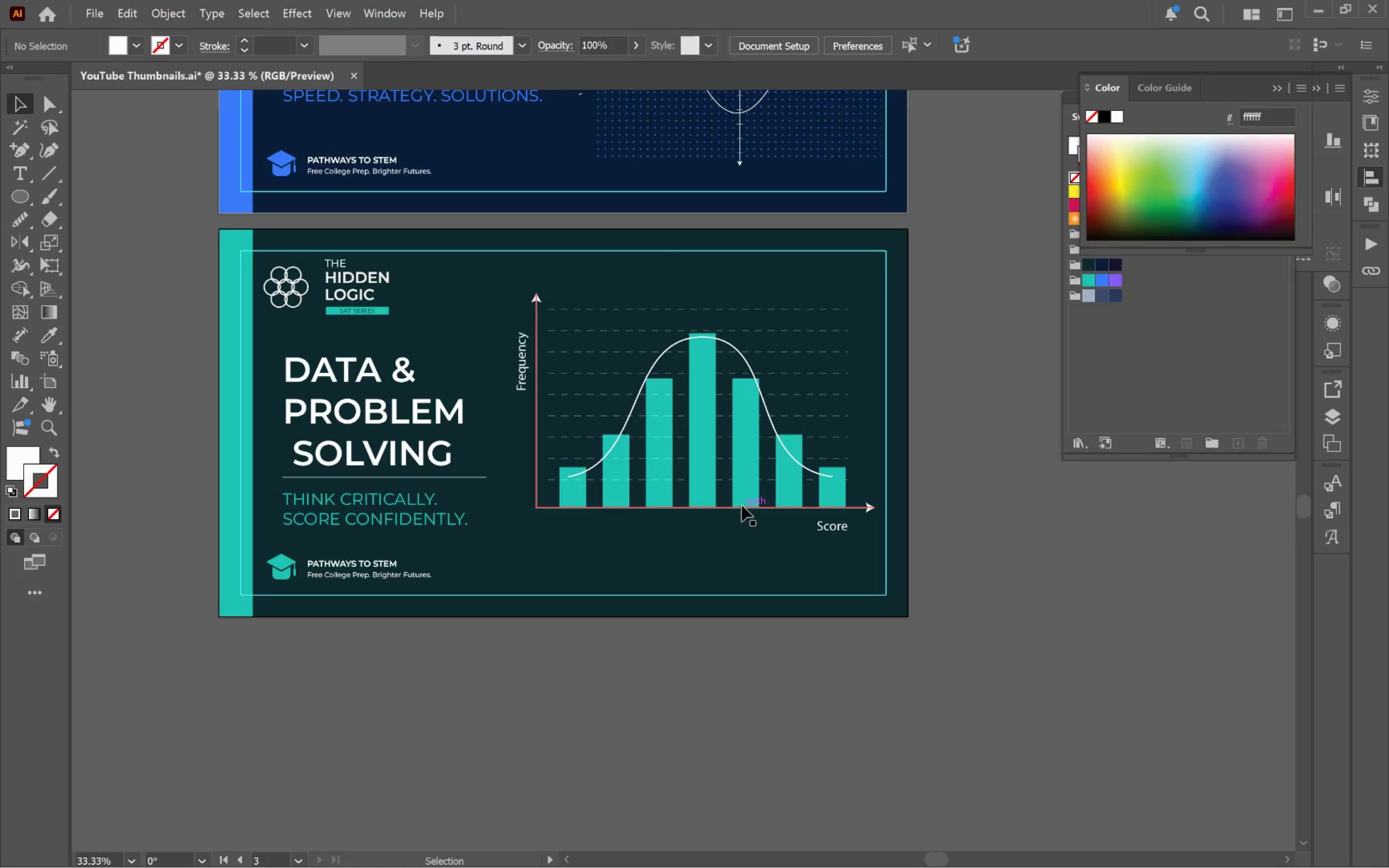 
left_click_drag(start_coordinate=[742, 505], to_coordinate=[742, 490])
 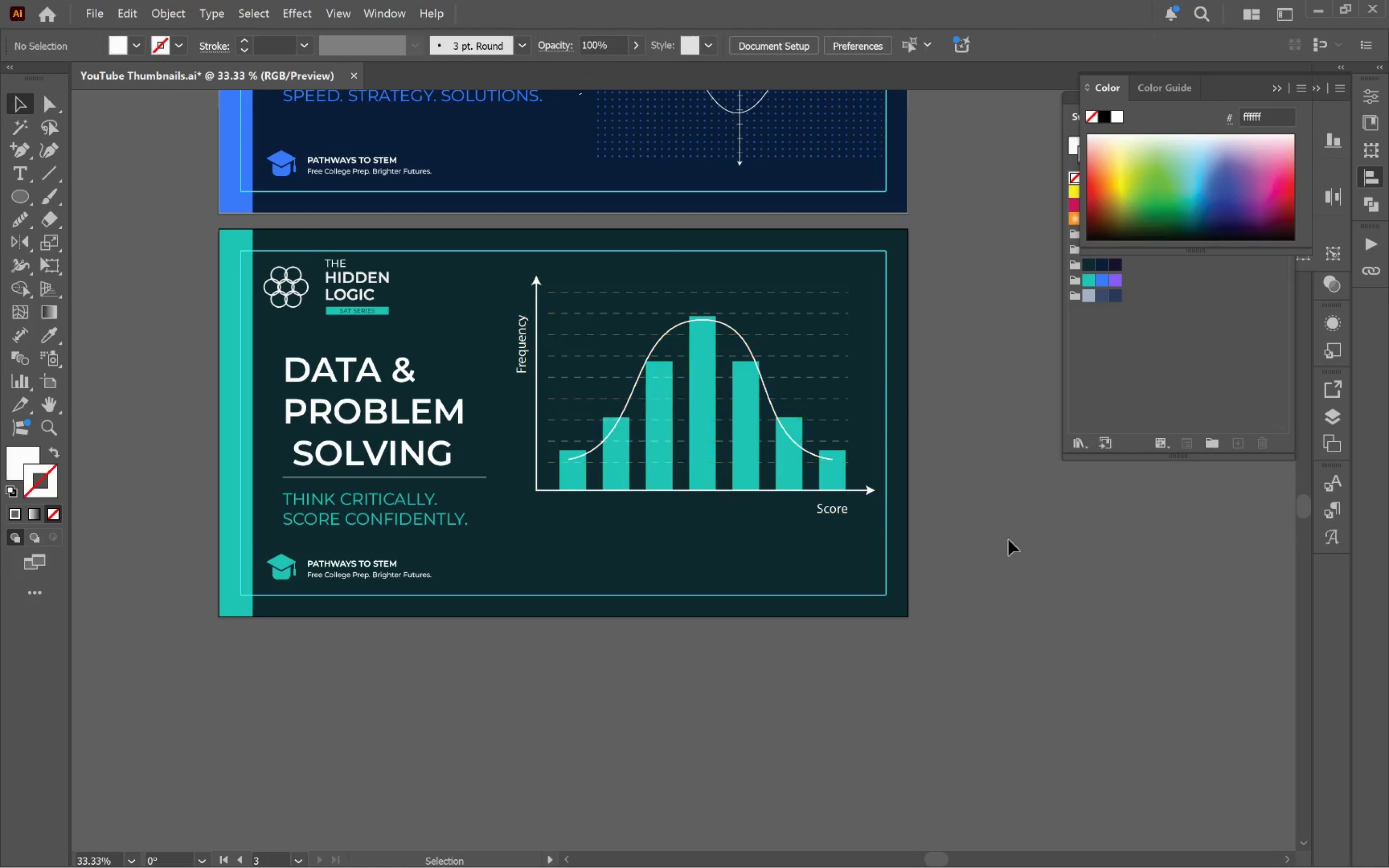 
hold_key(key=ShiftLeft, duration=1.37)
 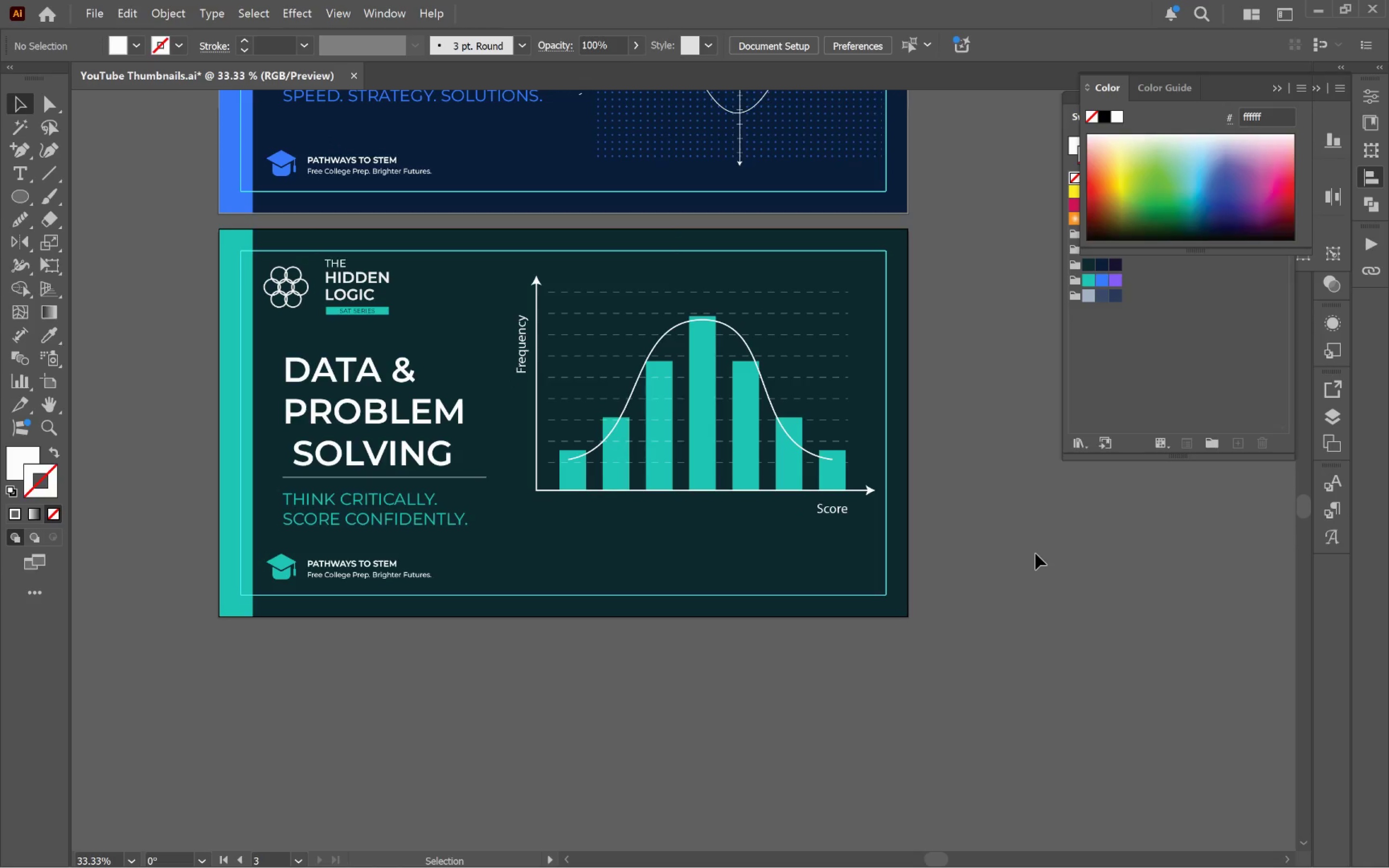 
hold_key(key=Space, duration=0.65)
 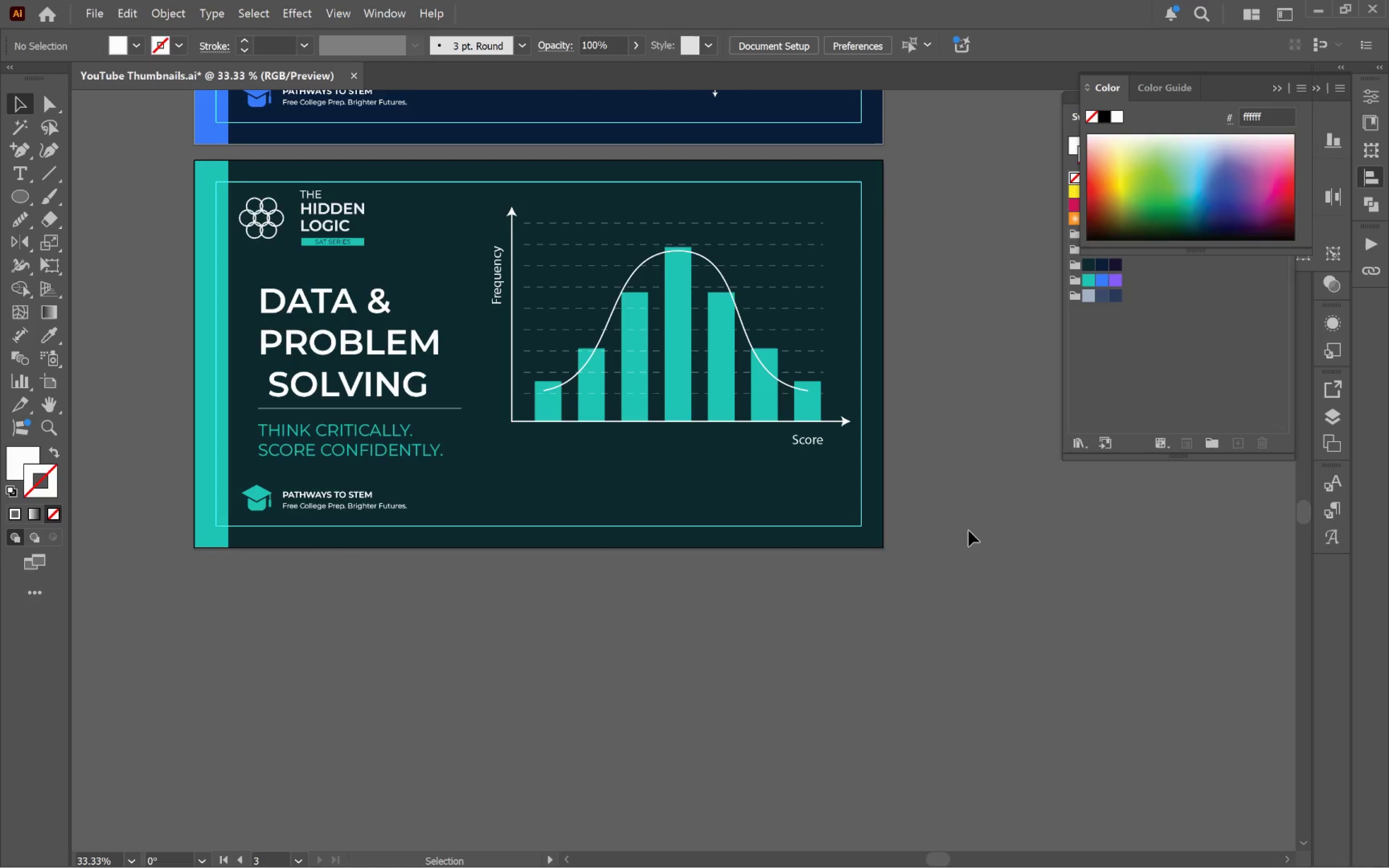 
left_click_drag(start_coordinate=[995, 600], to_coordinate=[969, 530])
 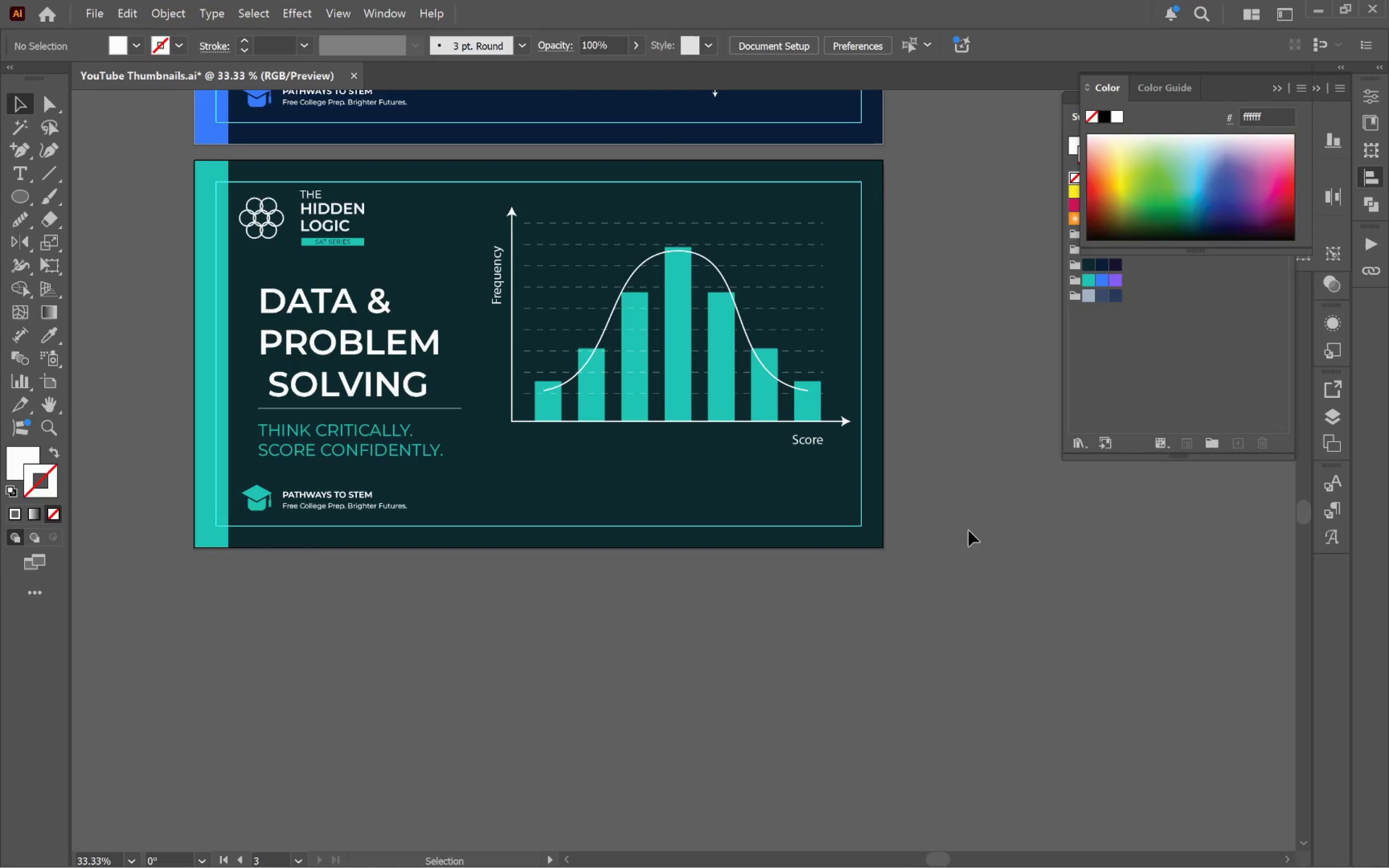 
left_click([968, 530])
 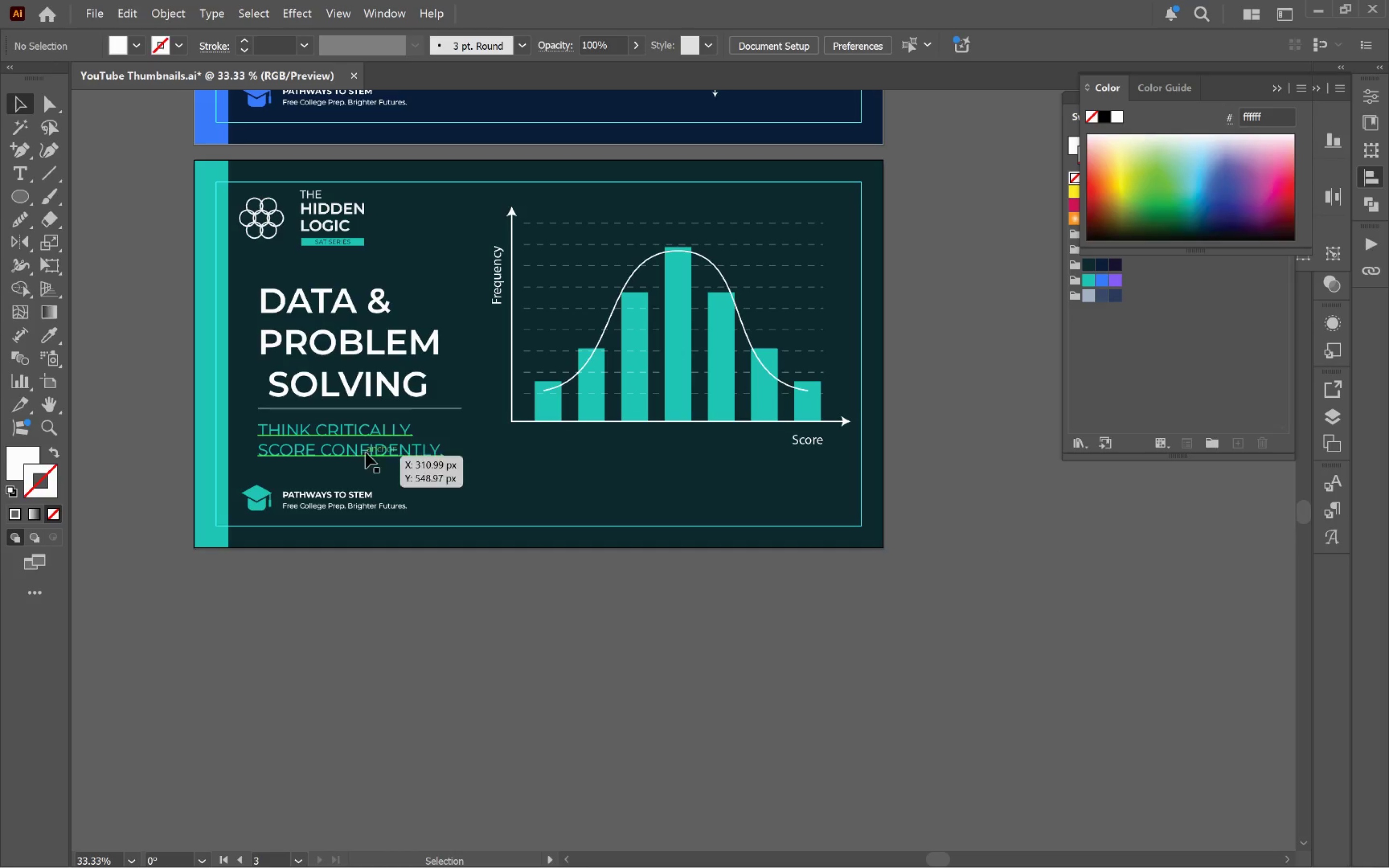 
left_click([341, 396])
 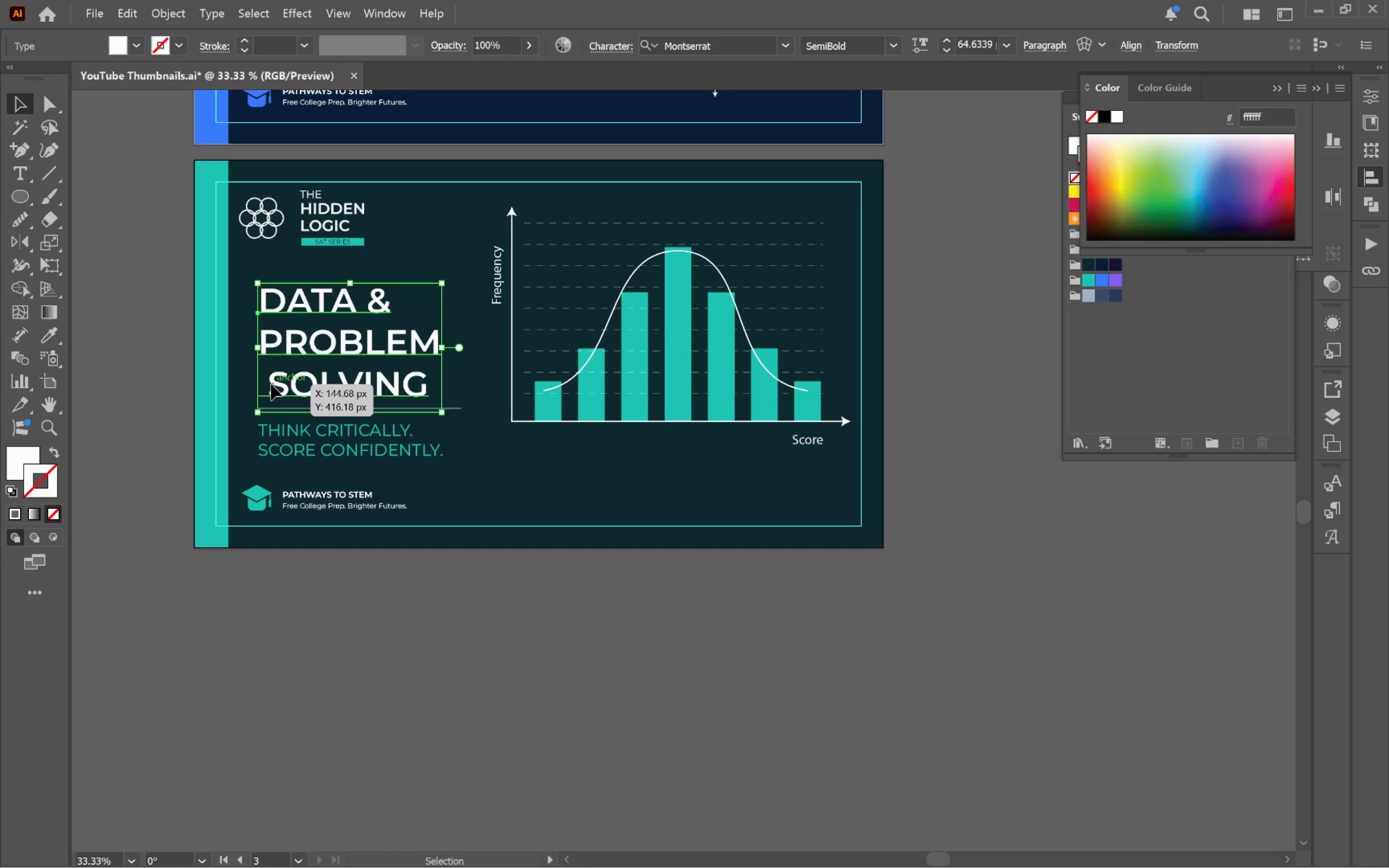 
double_click([271, 384])
 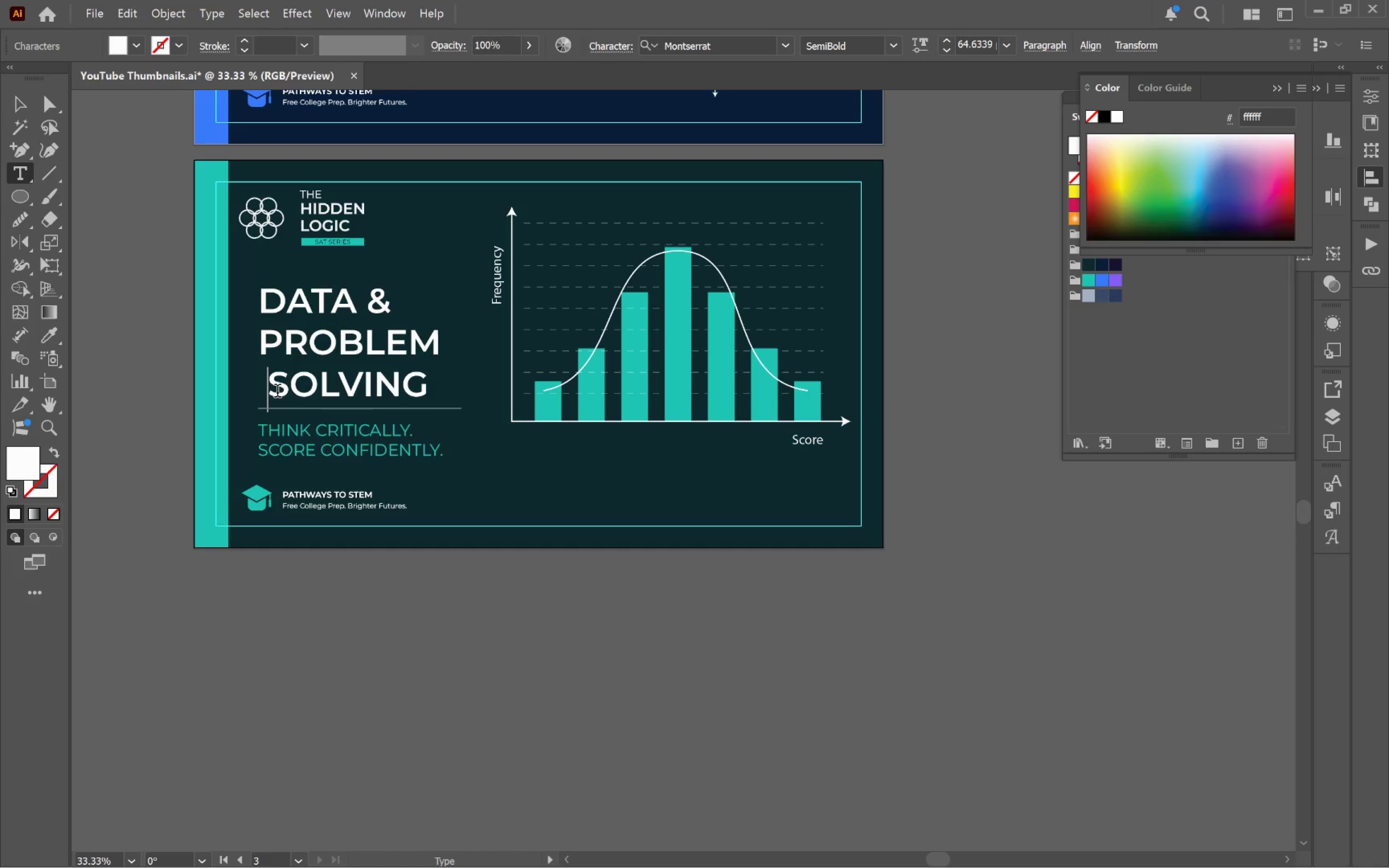 
key(Backspace)
 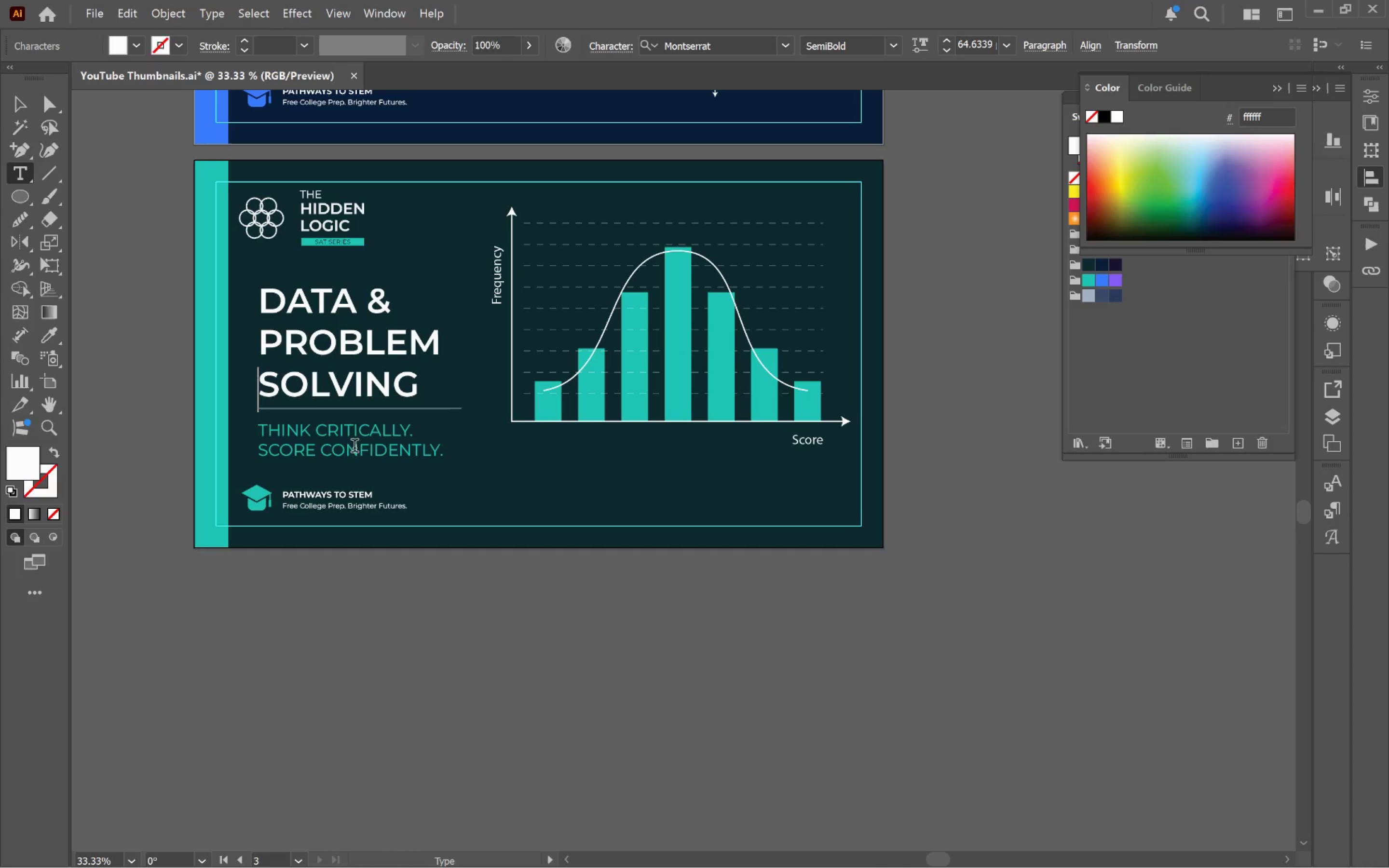 
hold_key(key=ControlLeft, duration=0.47)
 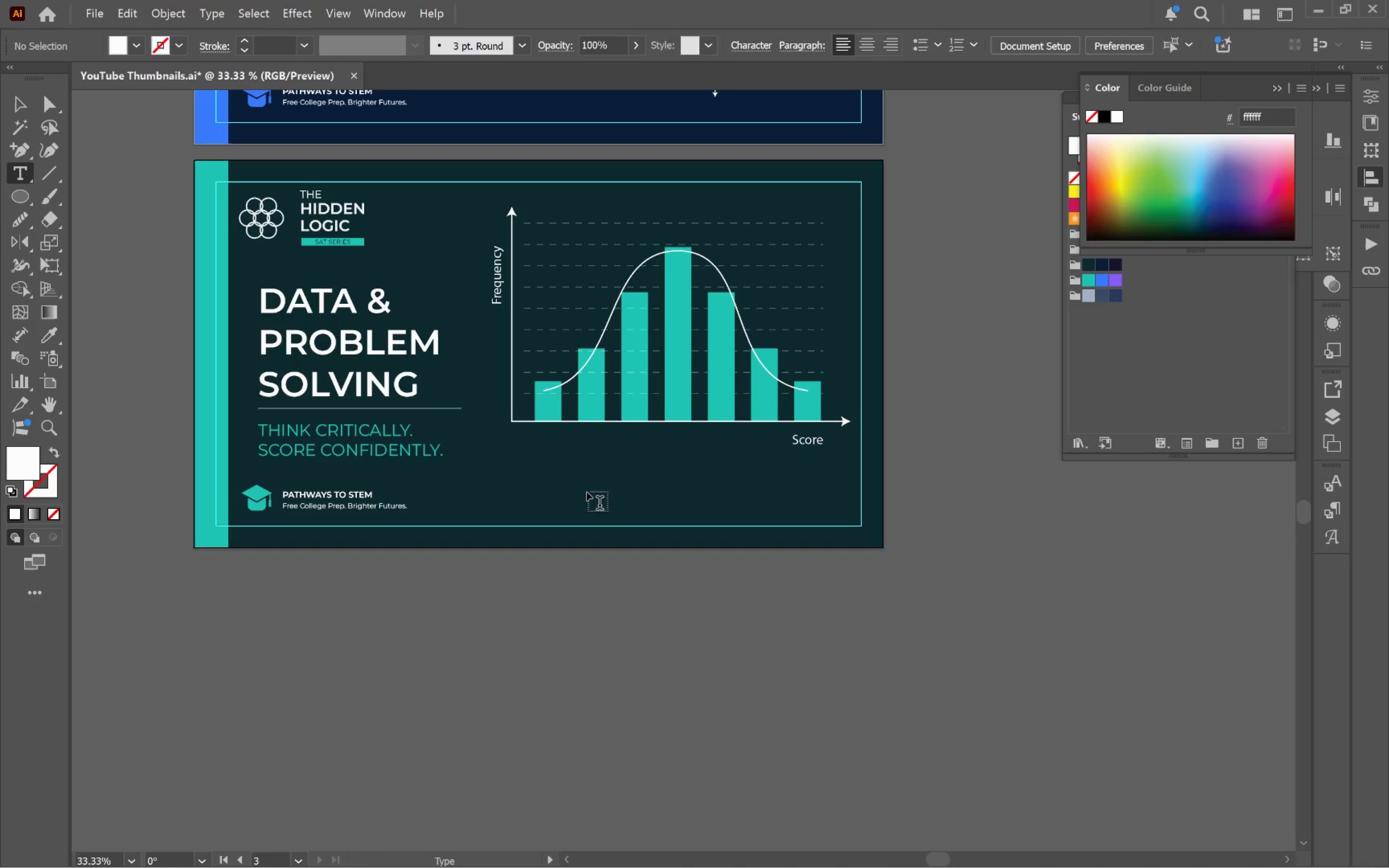 
key(V)
 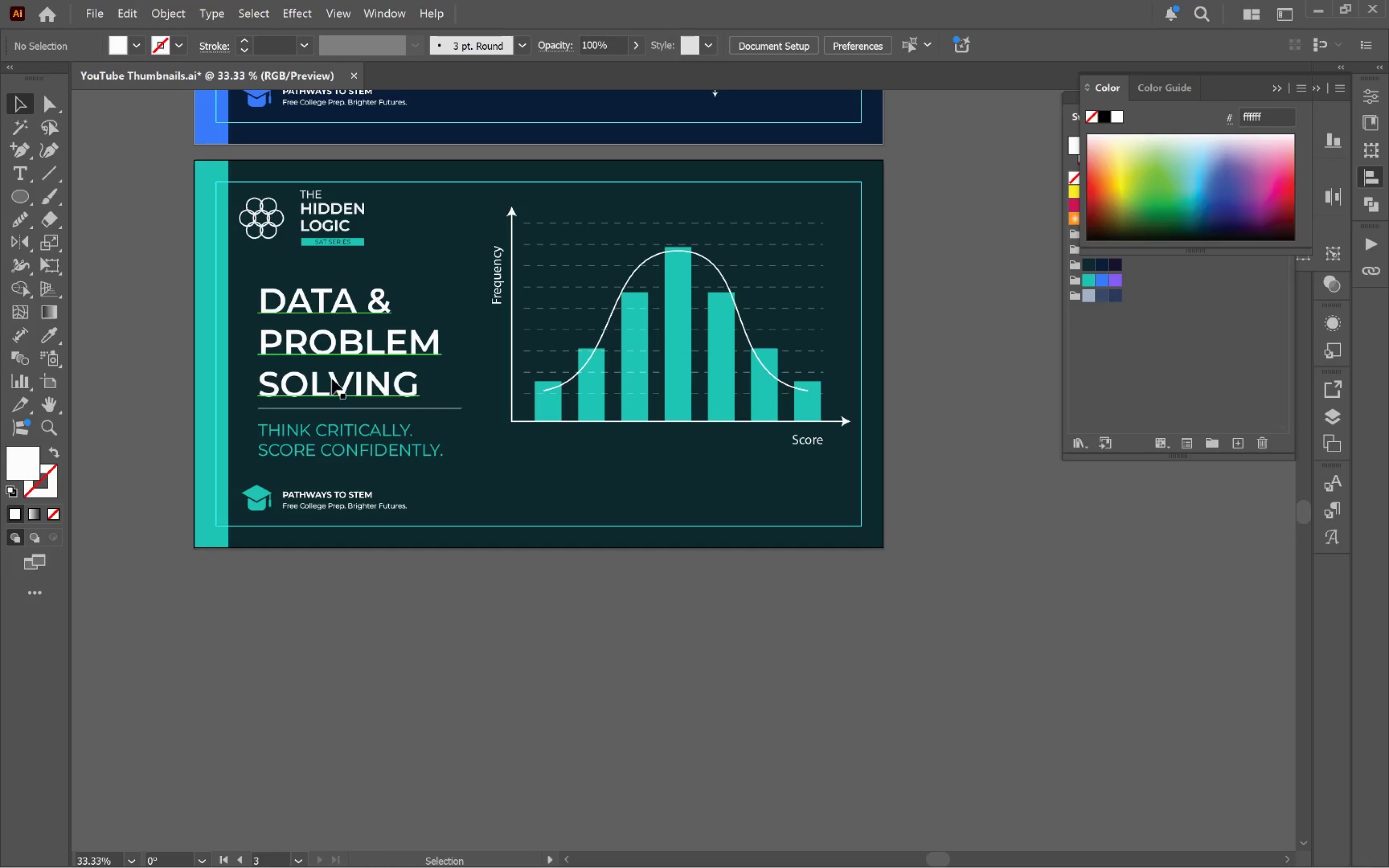 
left_click_drag(start_coordinate=[330, 377], to_coordinate=[582, 541])
 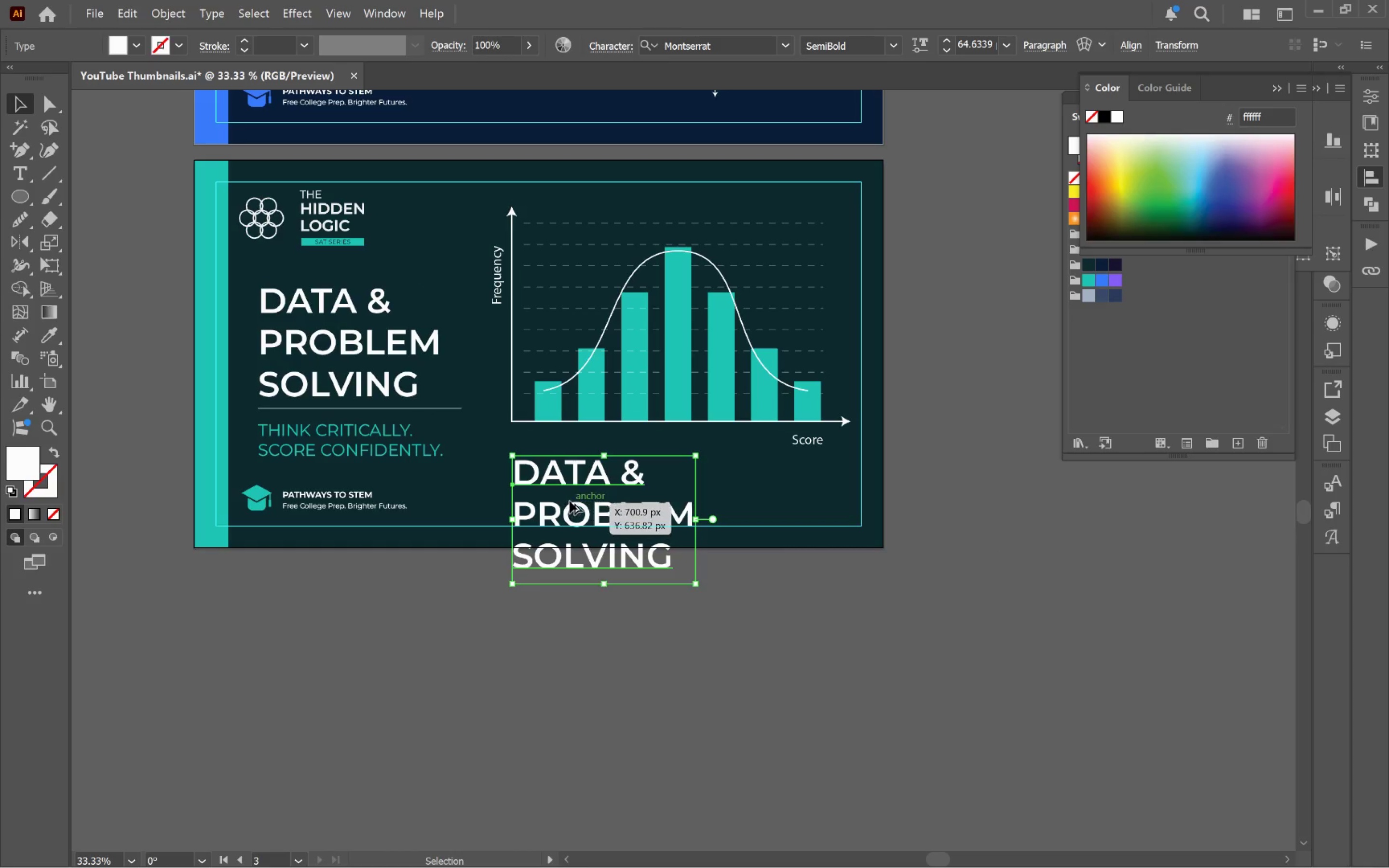 
hold_key(key=AltLeft, duration=2.46)
scroll: coordinate [571, 500], scroll_direction: up, amount: 2.0
 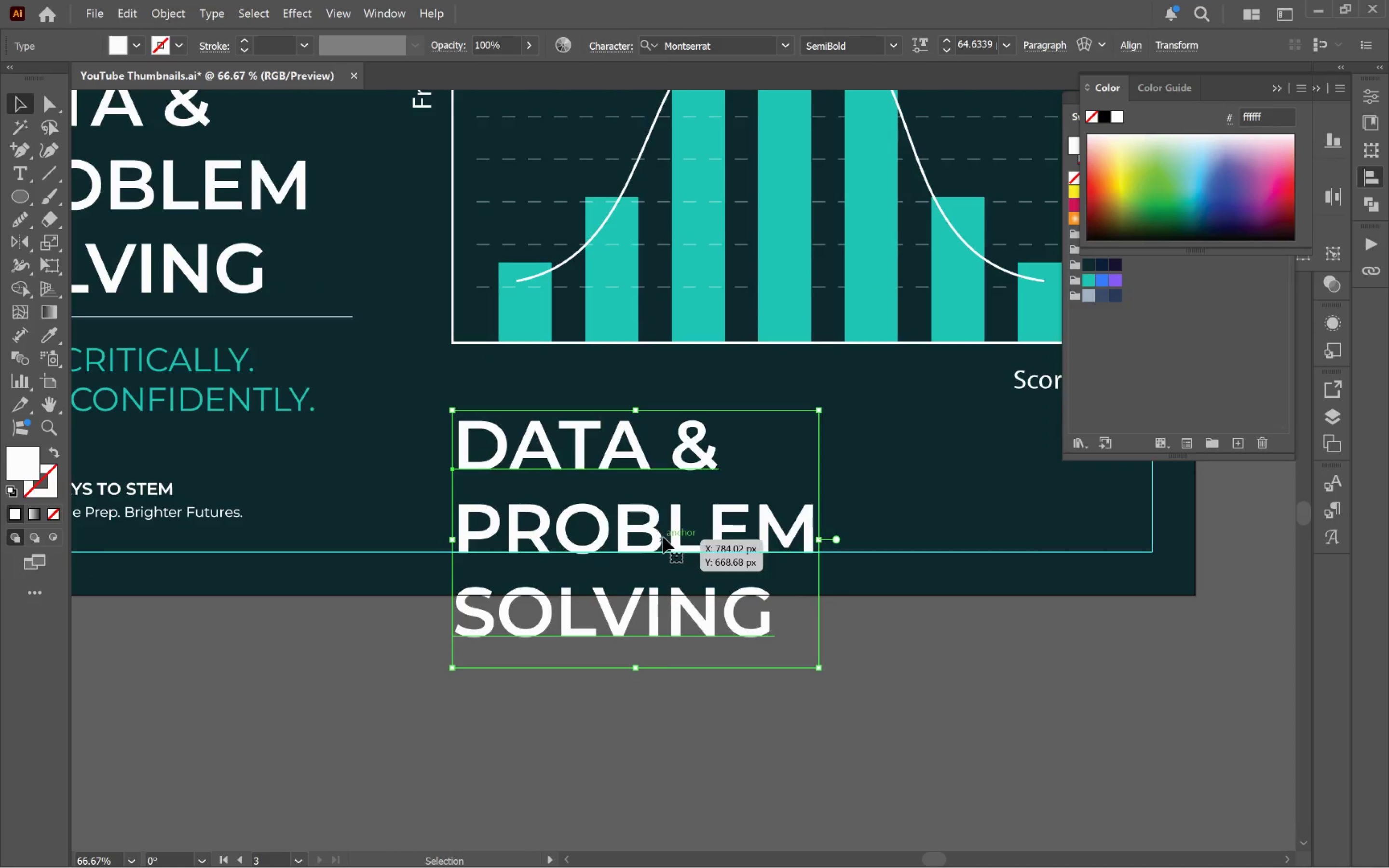 
double_click([663, 537])
 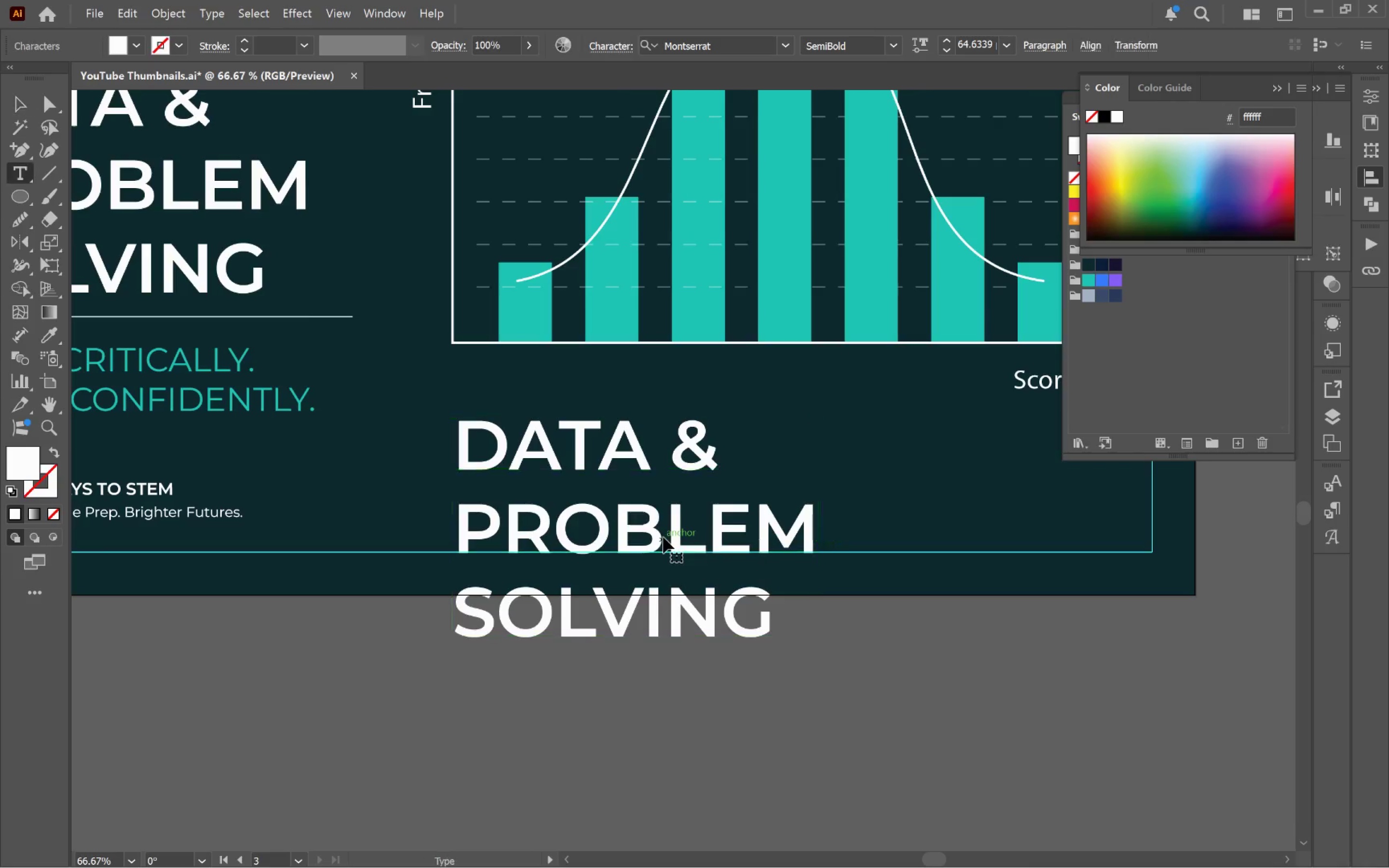 
key(Control+A)
 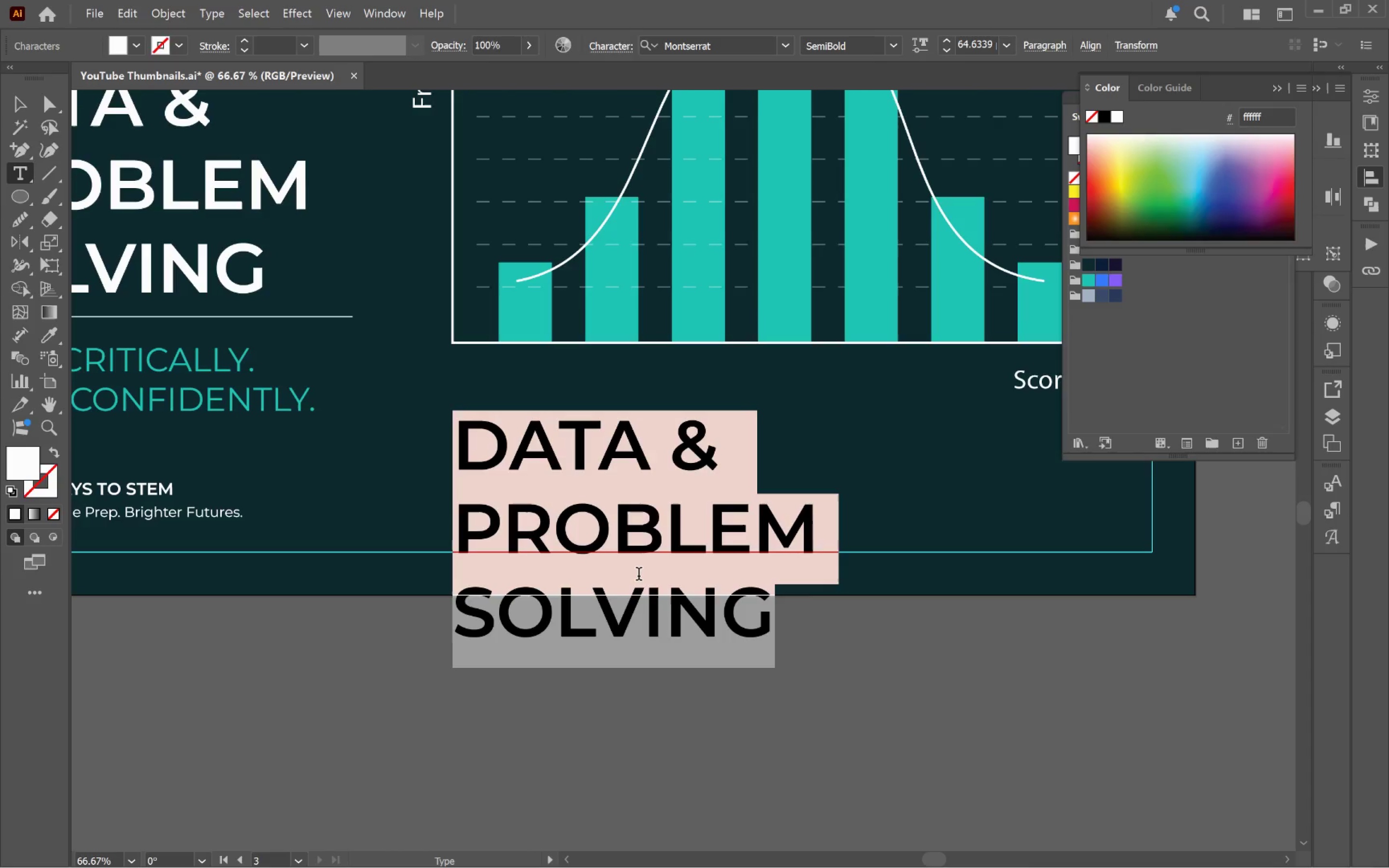 
type(72)
 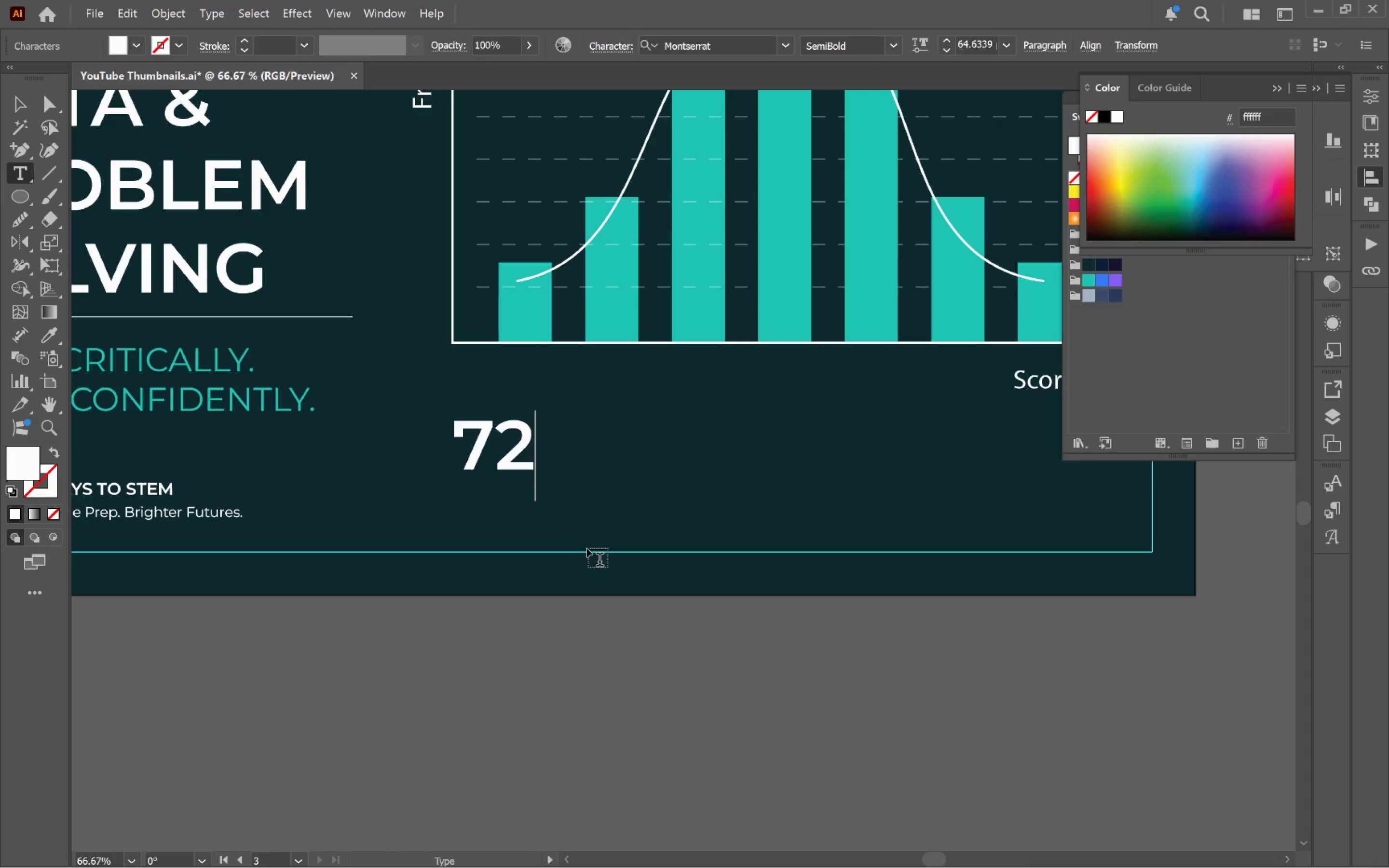 
hold_key(key=ControlLeft, duration=0.5)
 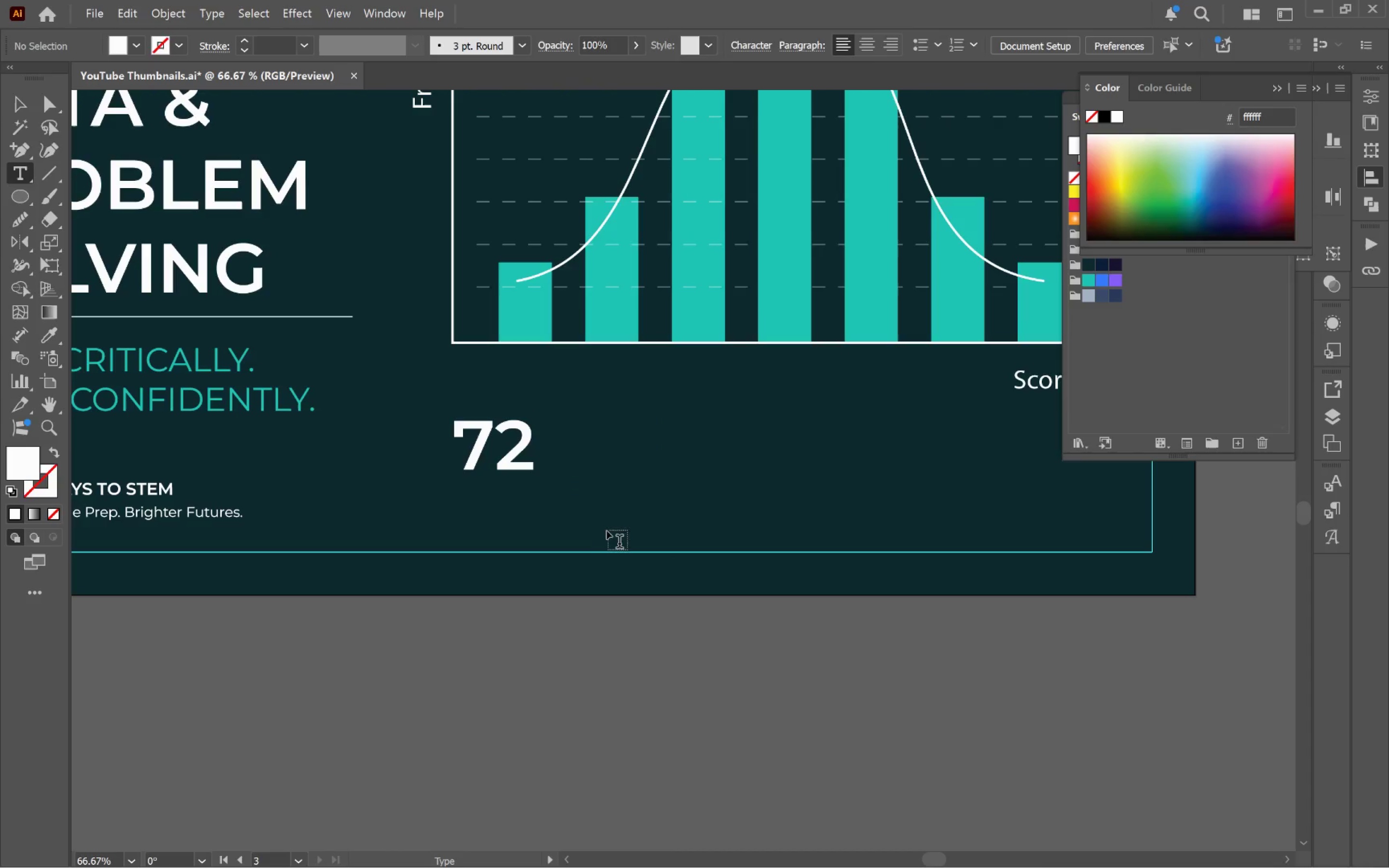 
key(V)
 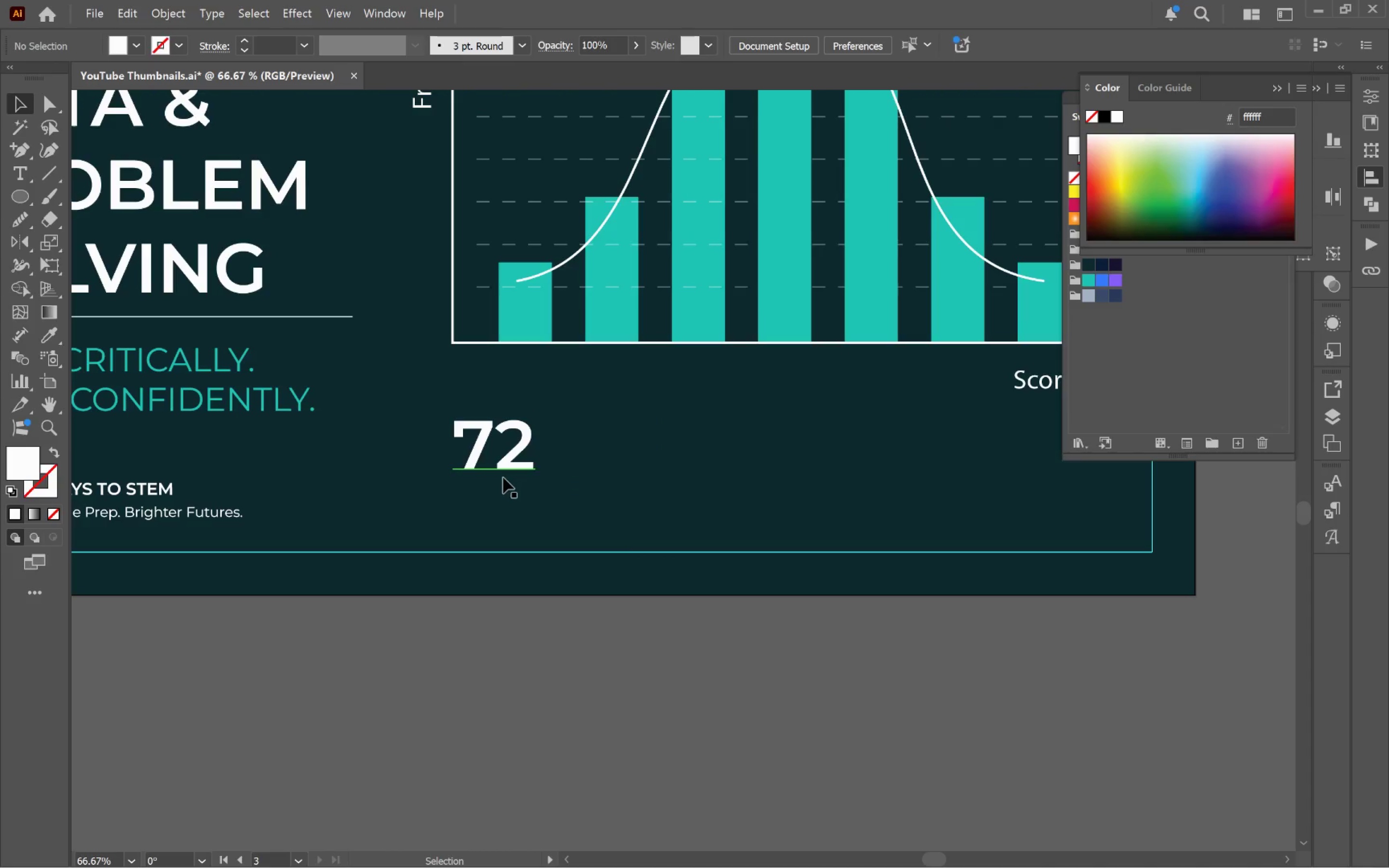 
left_click_drag(start_coordinate=[502, 474], to_coordinate=[528, 498])
 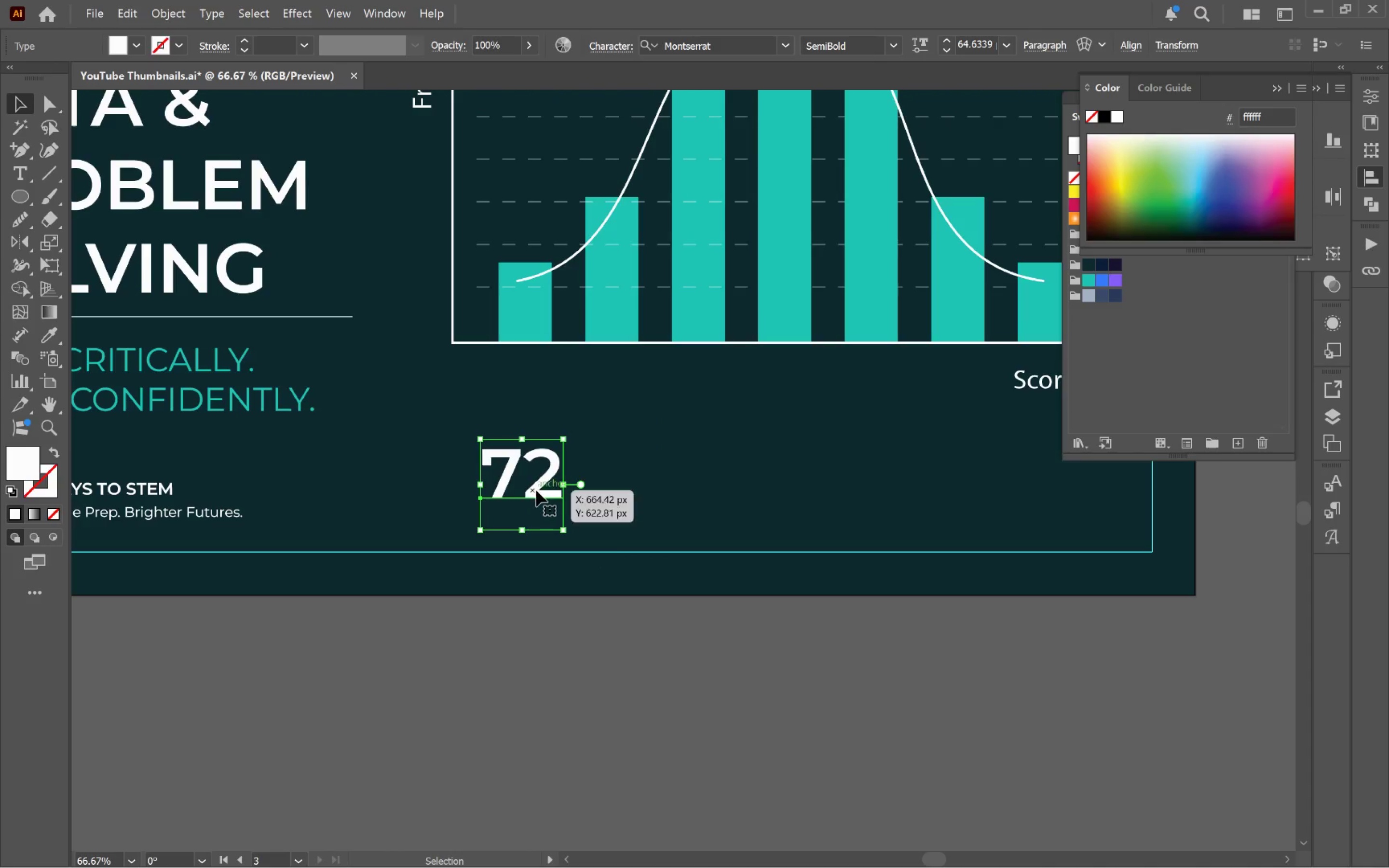 
hold_key(key=AltLeft, duration=1.28)
left_click_drag(start_coordinate=[540, 495], to_coordinate=[719, 498])
 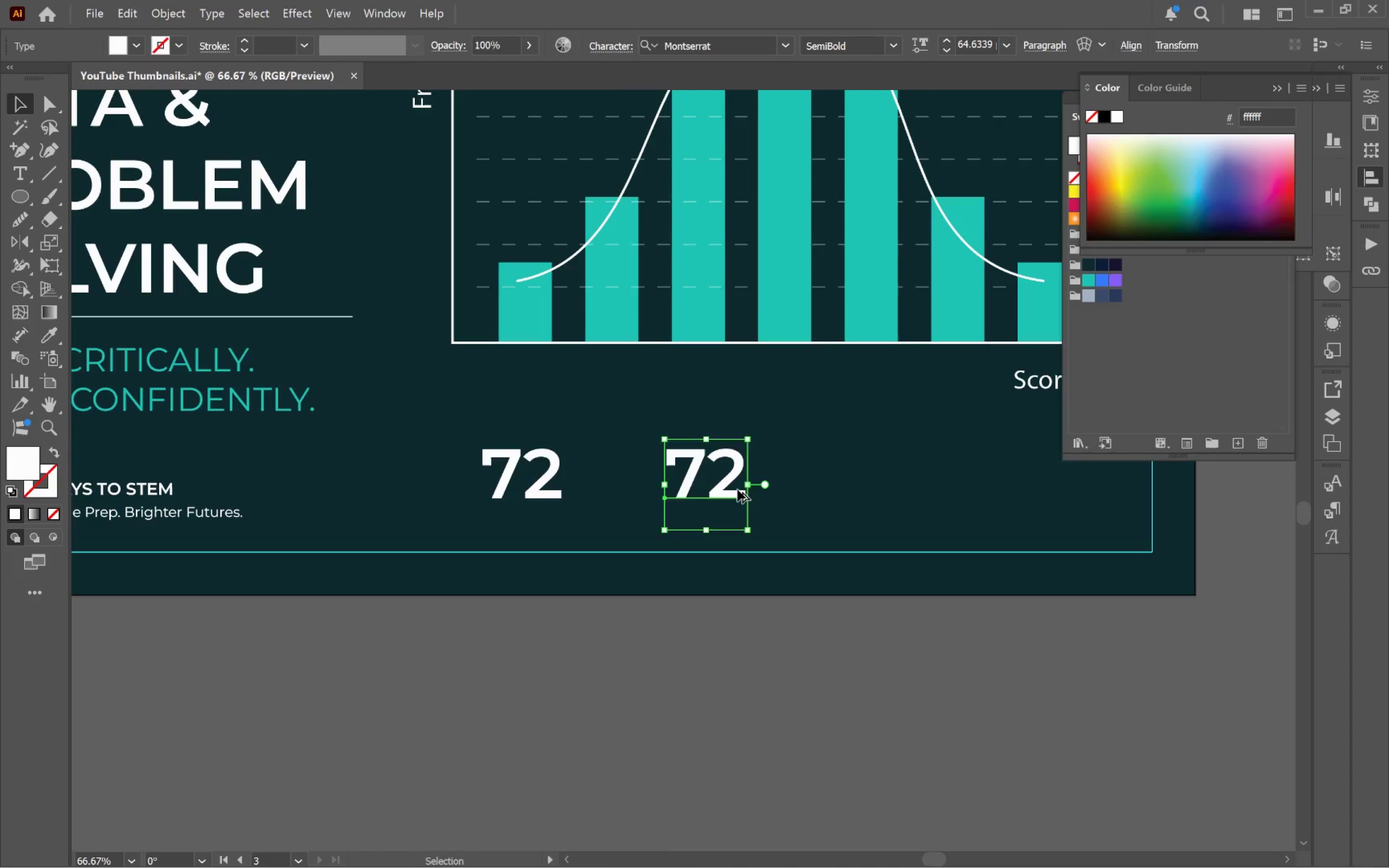 
hold_key(key=ShiftLeft, duration=1.07)
 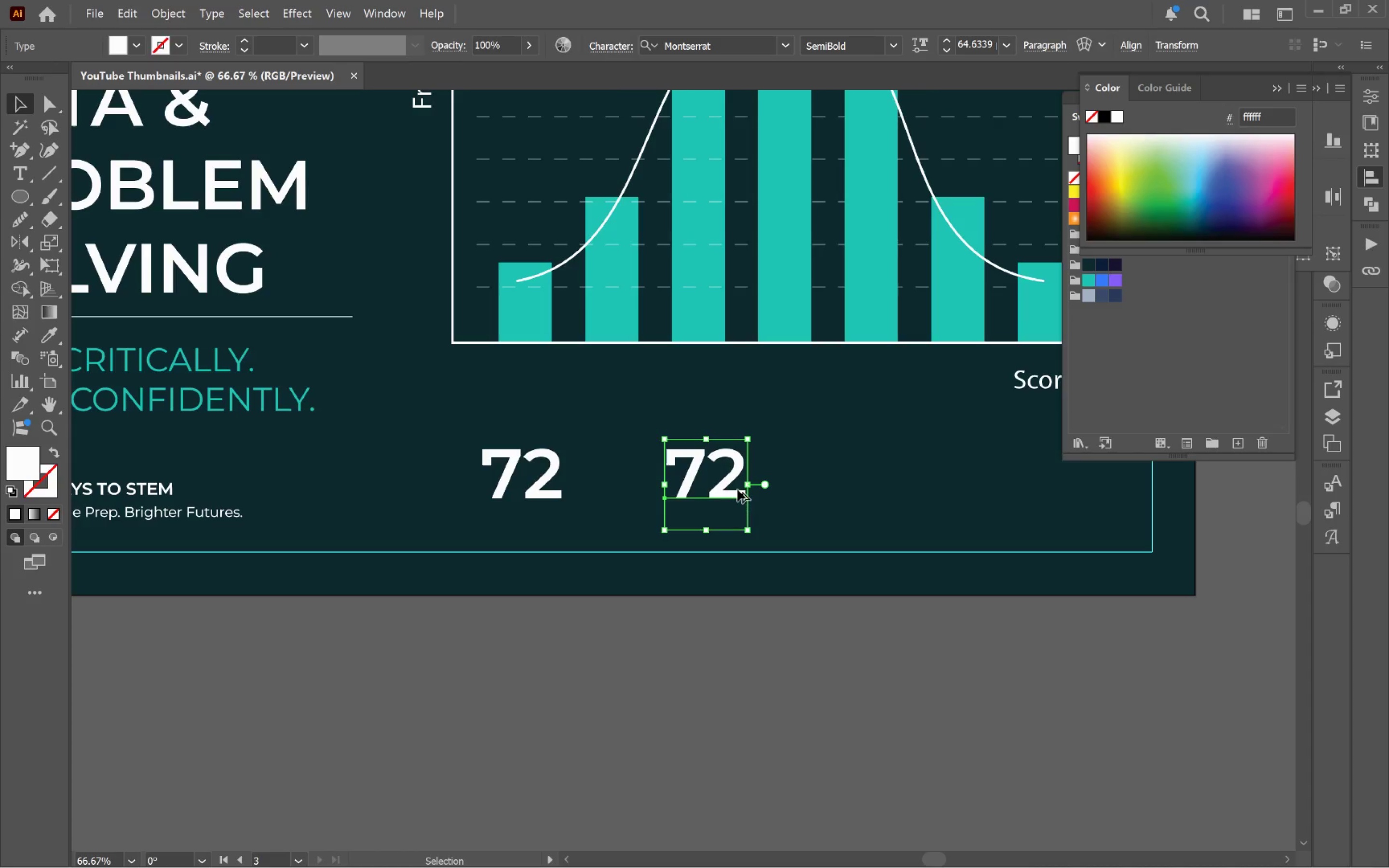 
left_click_drag(start_coordinate=[733, 489], to_coordinate=[924, 504])
 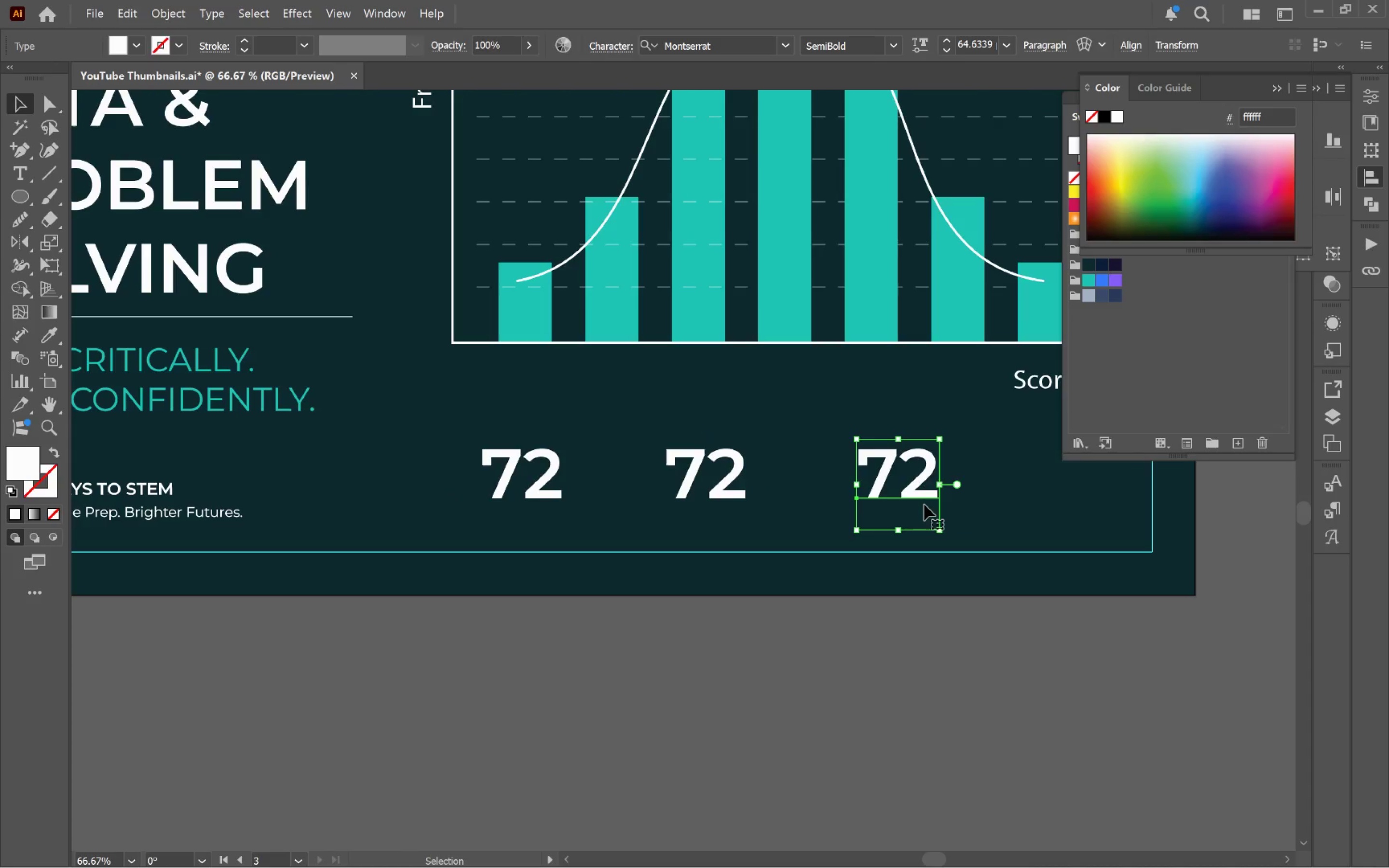 
hold_key(key=AltLeft, duration=1.61)
 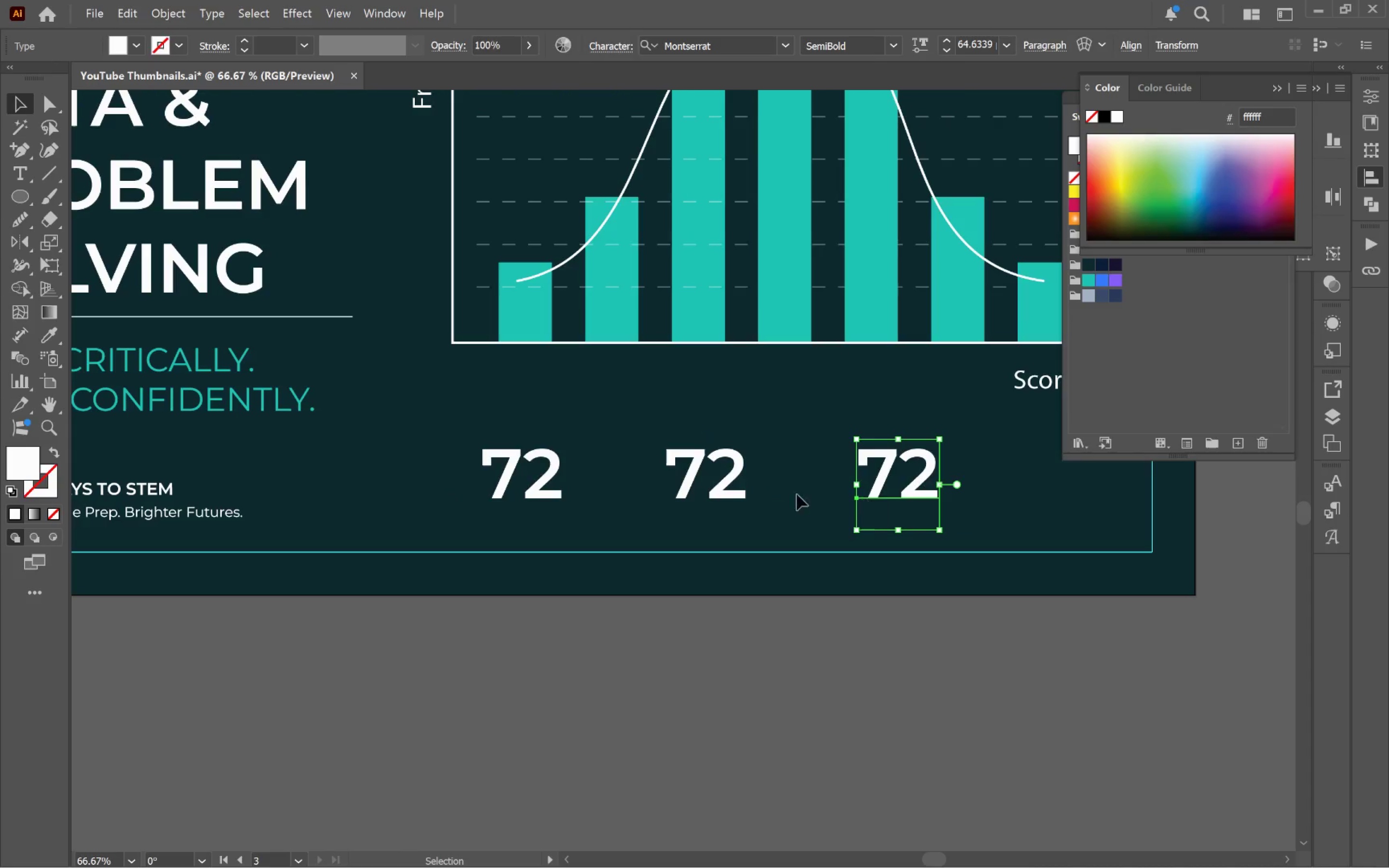 
hold_key(key=ShiftLeft, duration=1.57)
 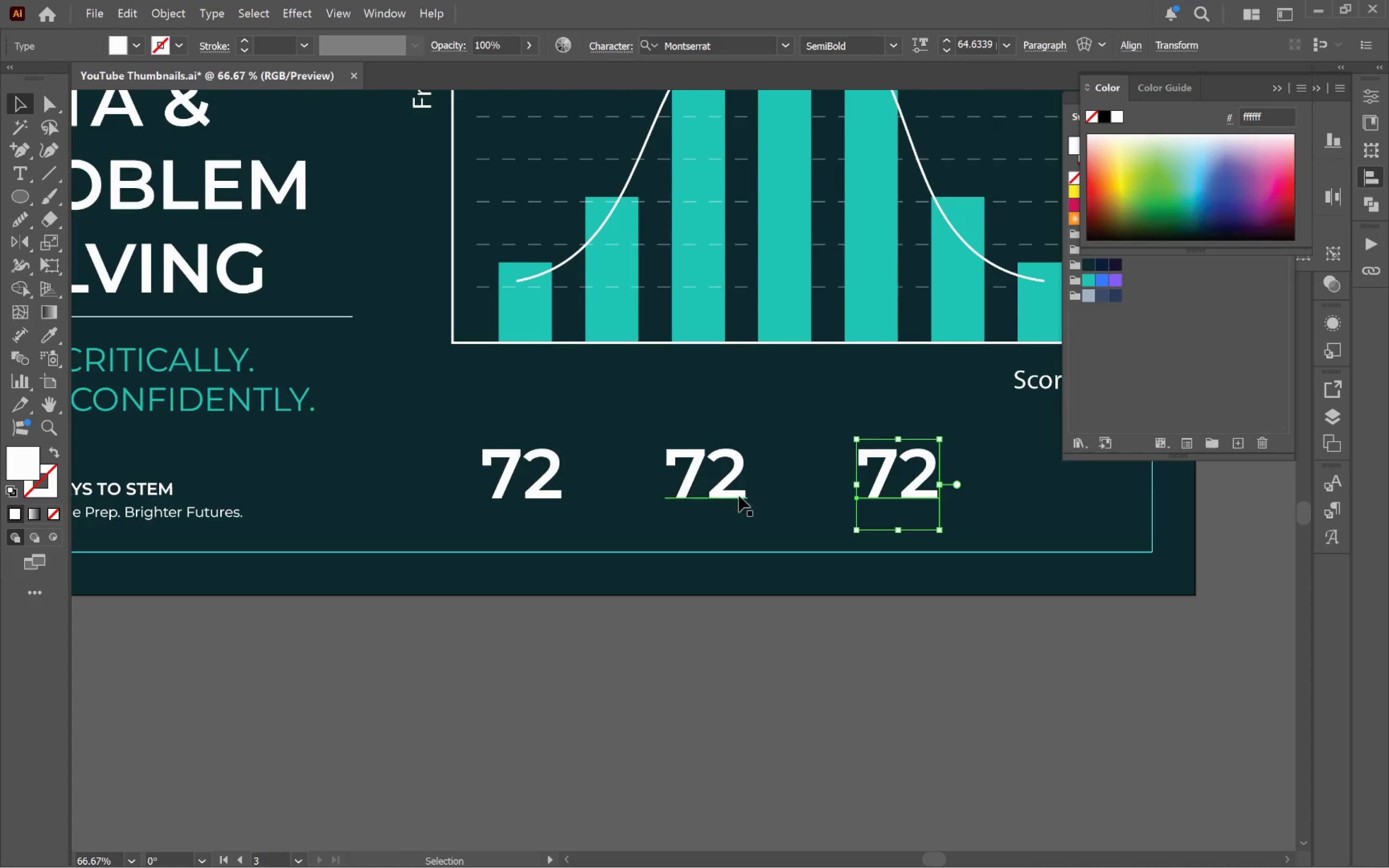 
double_click([738, 496])
 